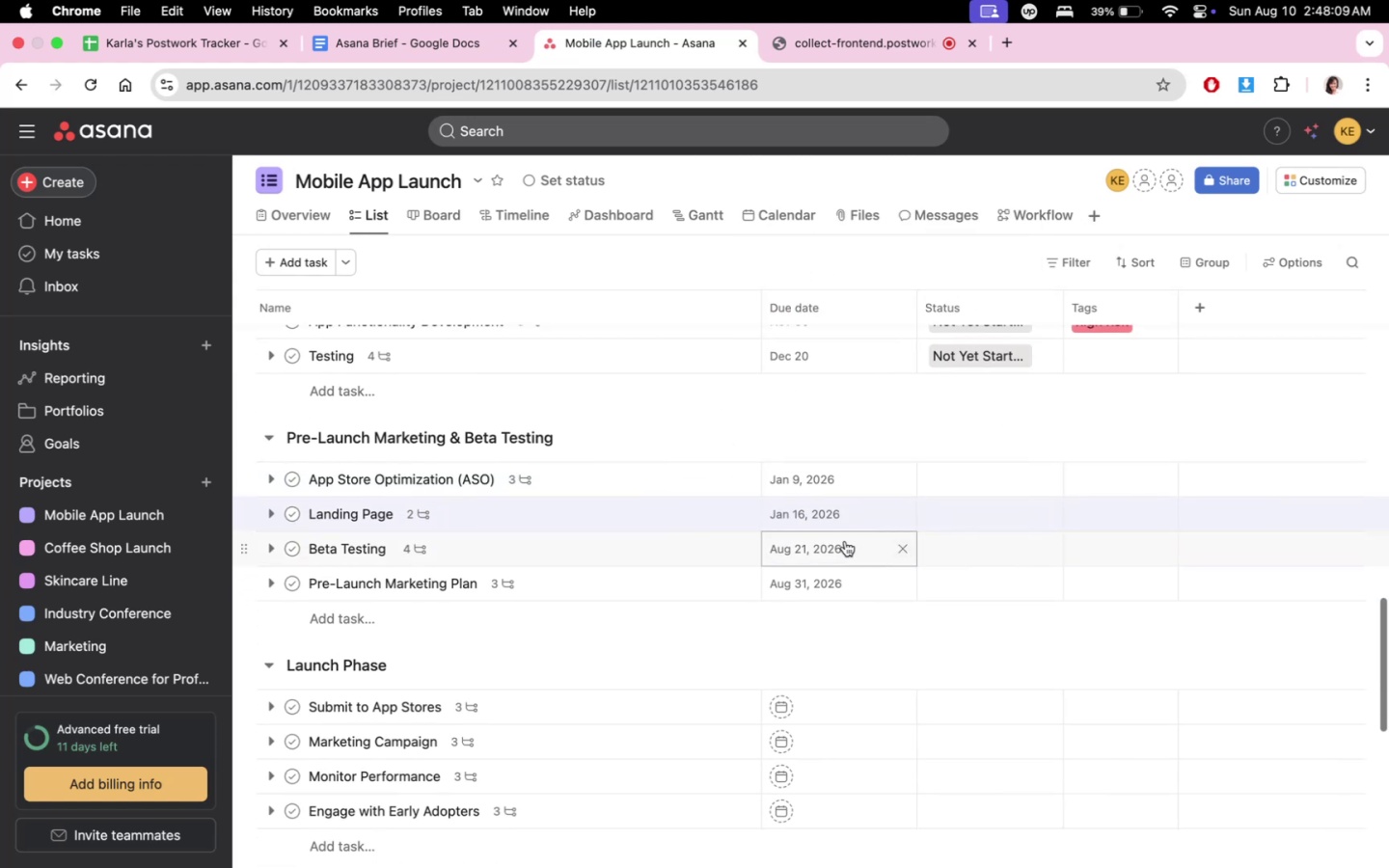 
left_click([844, 540])
 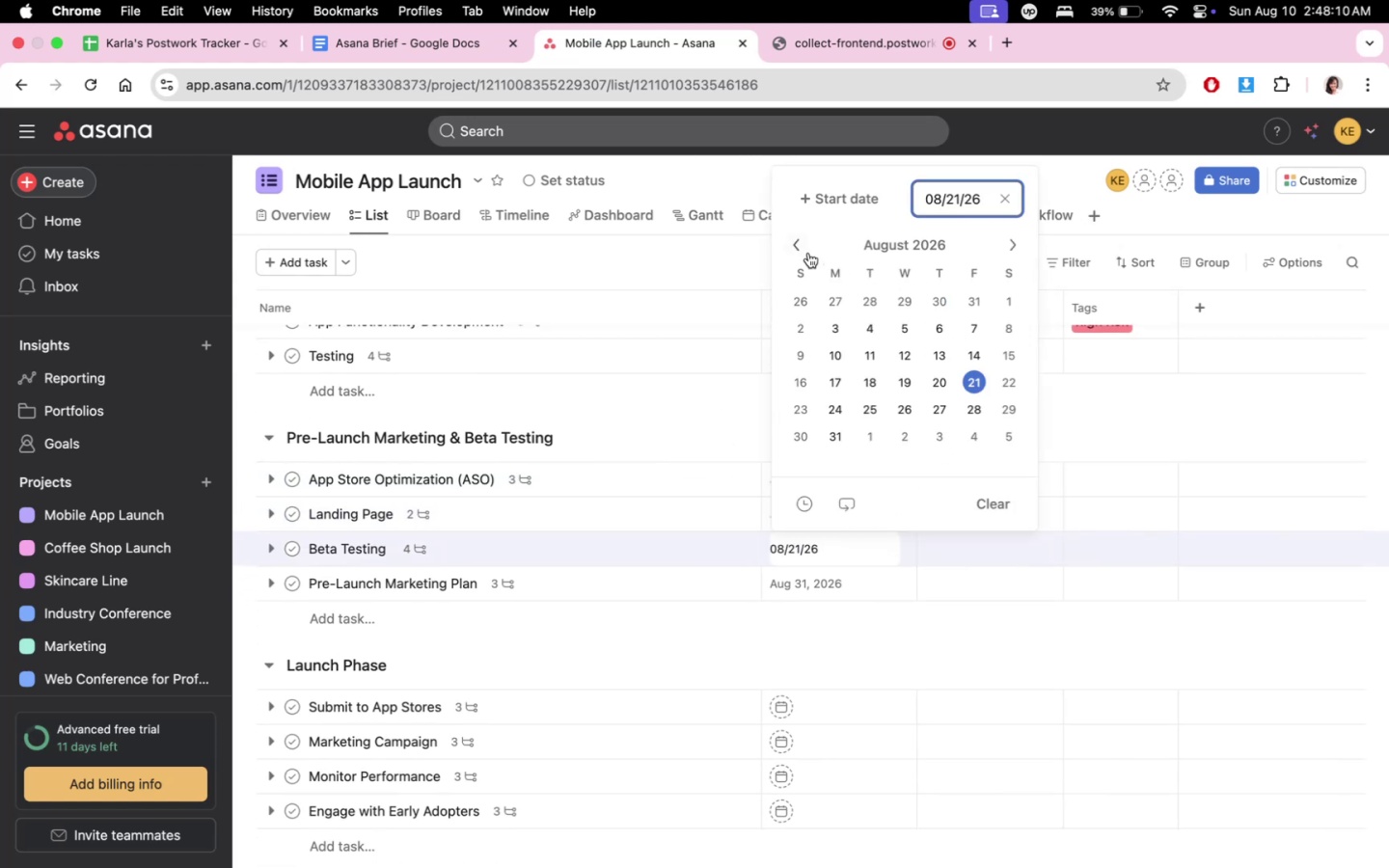 
double_click([802, 249])
 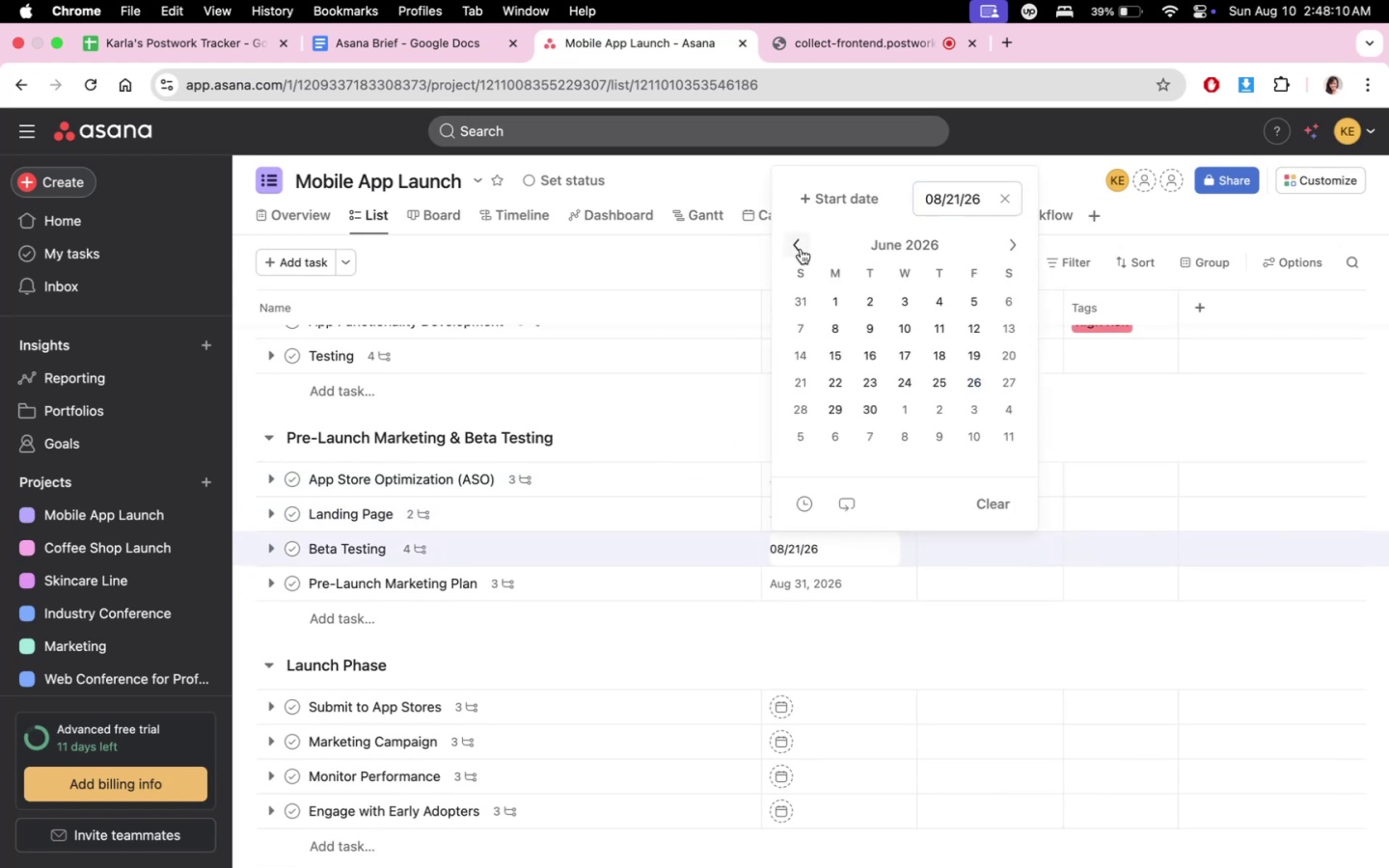 
triple_click([801, 249])
 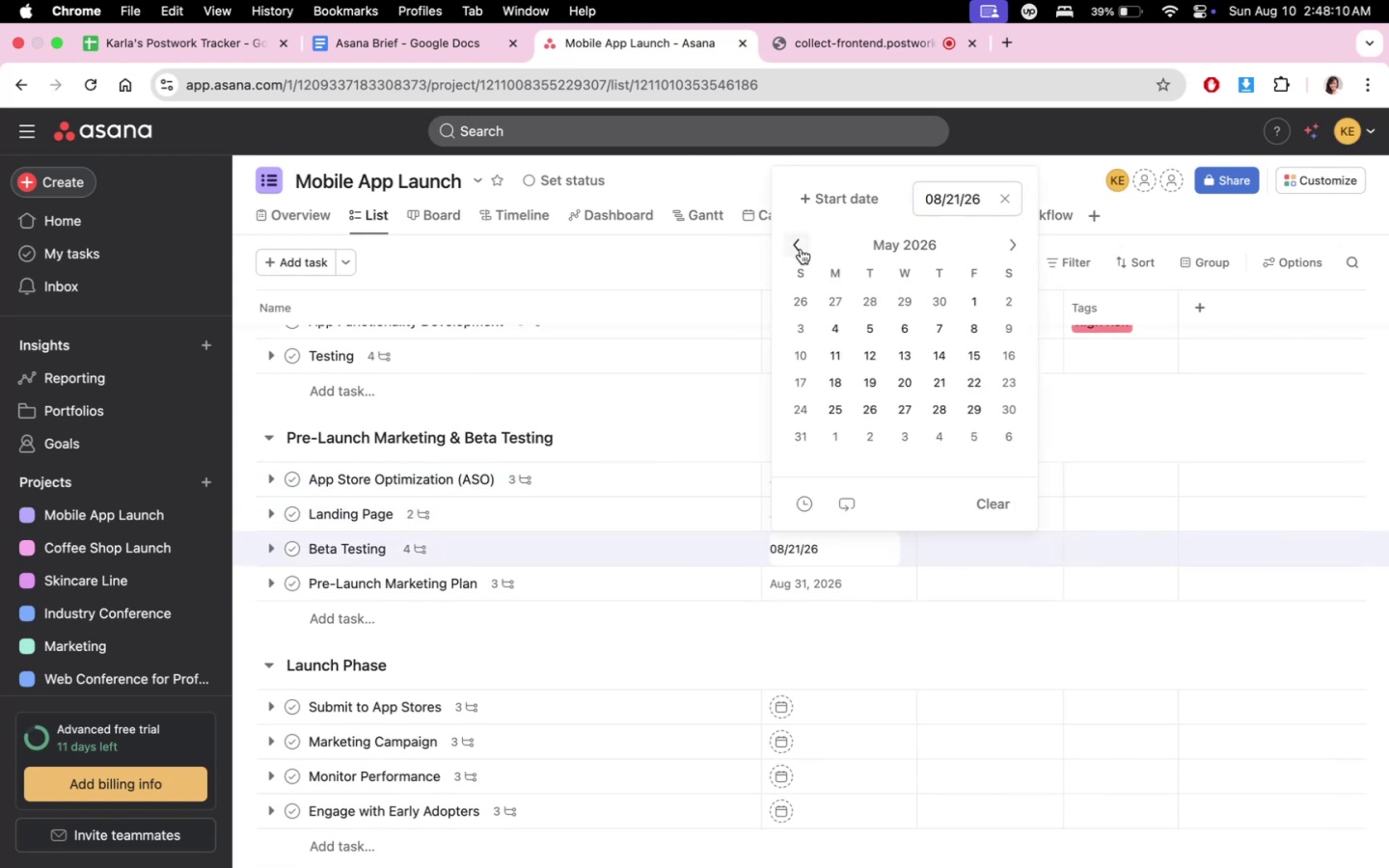 
triple_click([801, 249])
 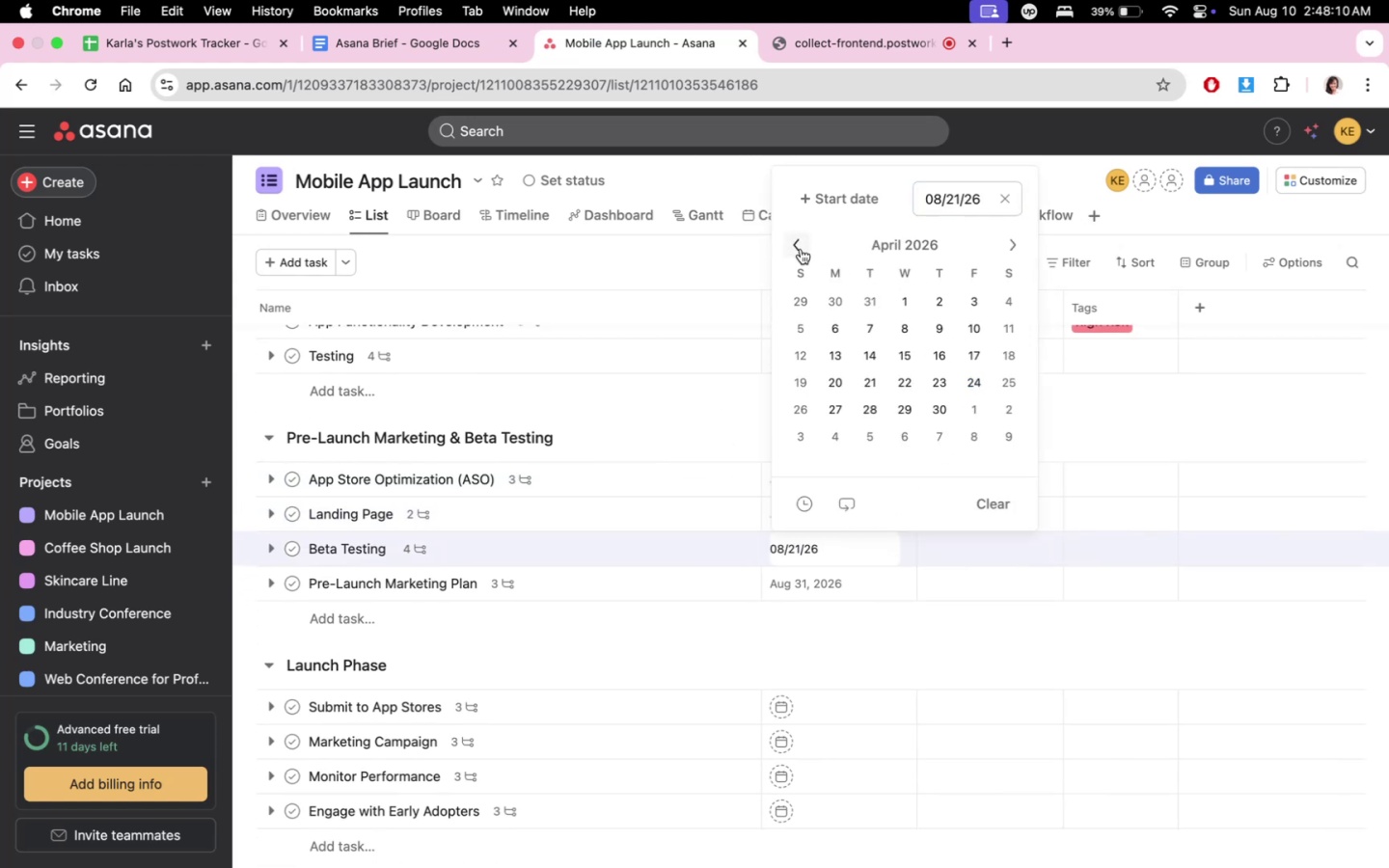 
triple_click([801, 249])
 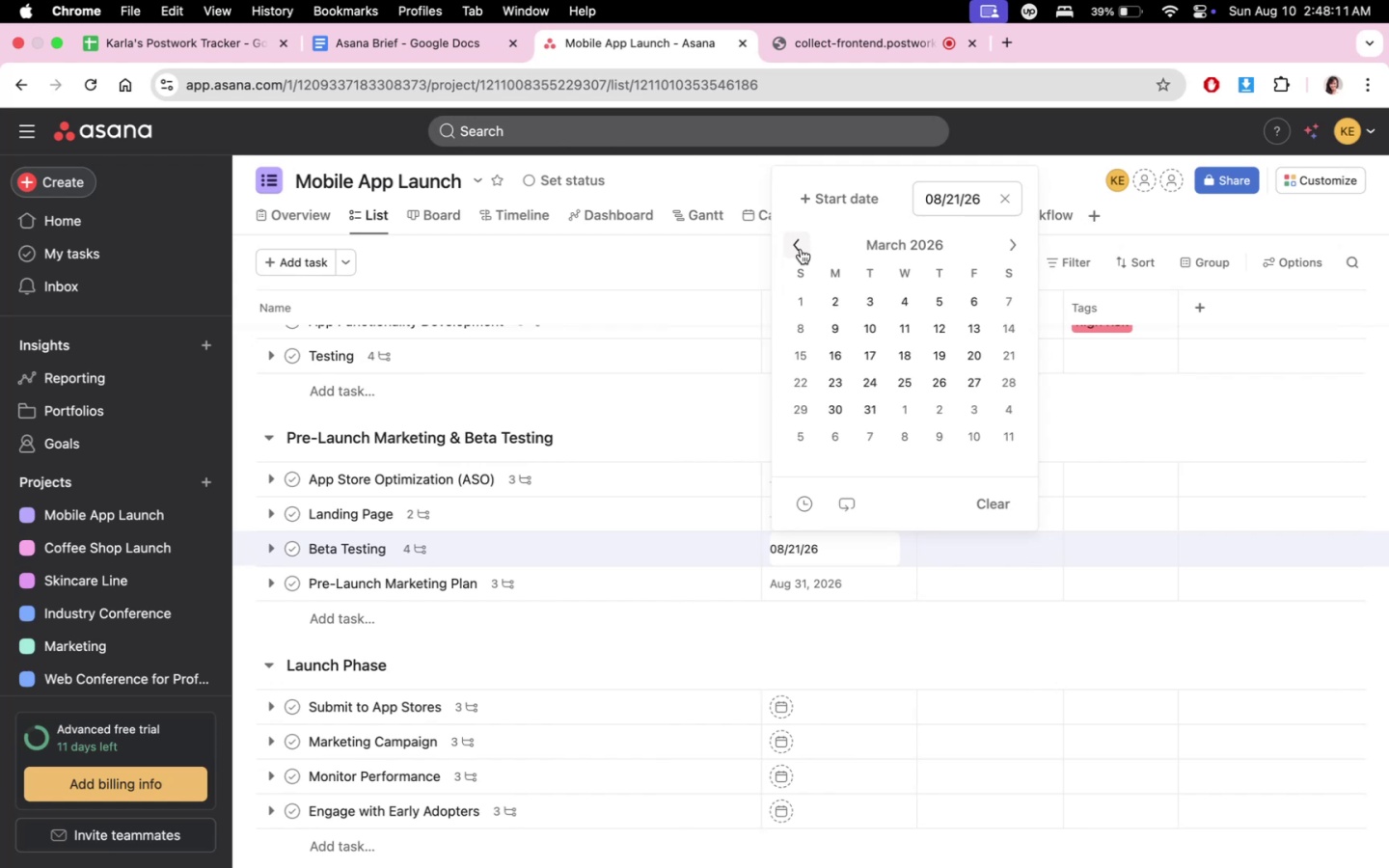 
triple_click([801, 249])
 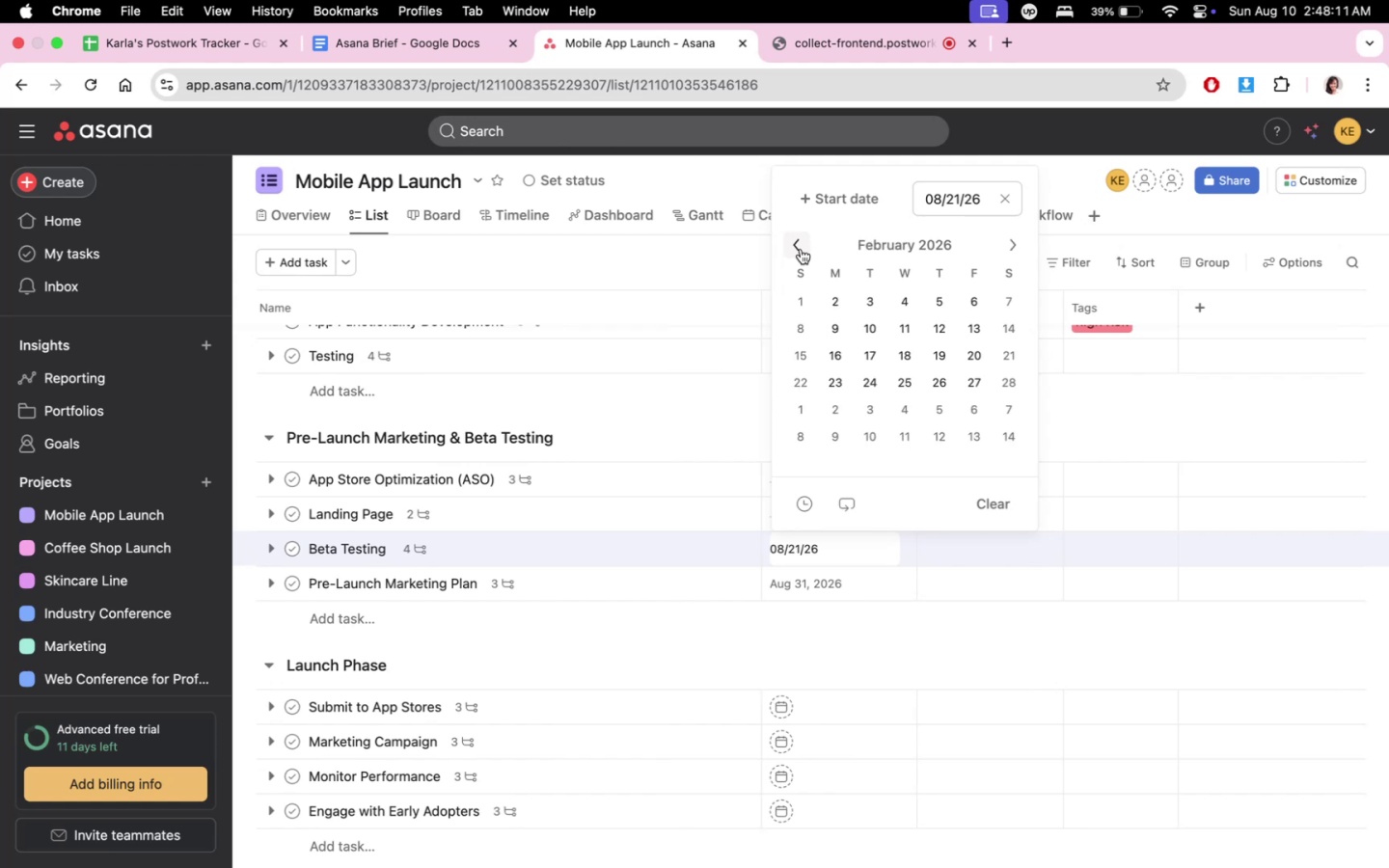 
triple_click([801, 249])
 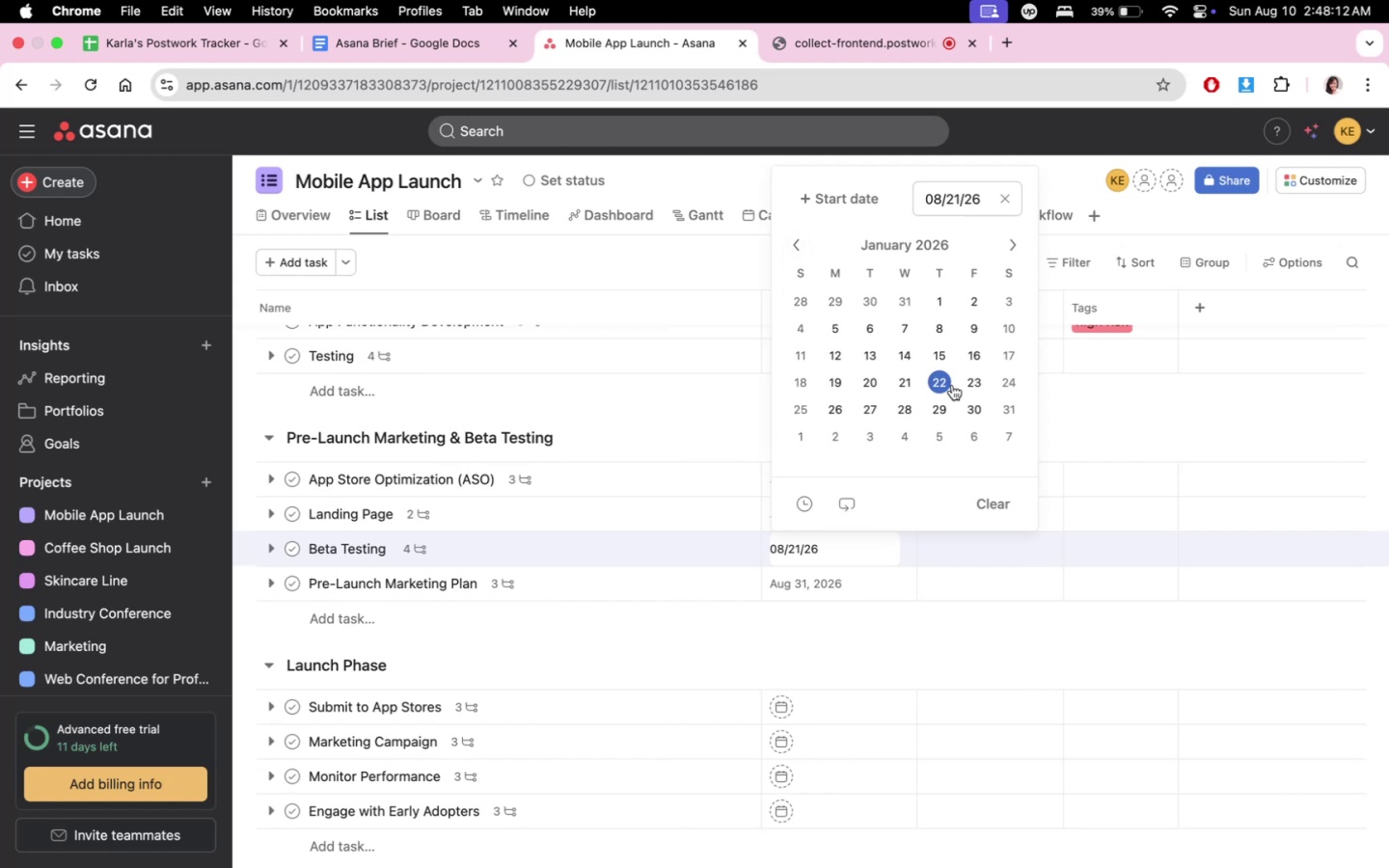 
left_click([964, 385])
 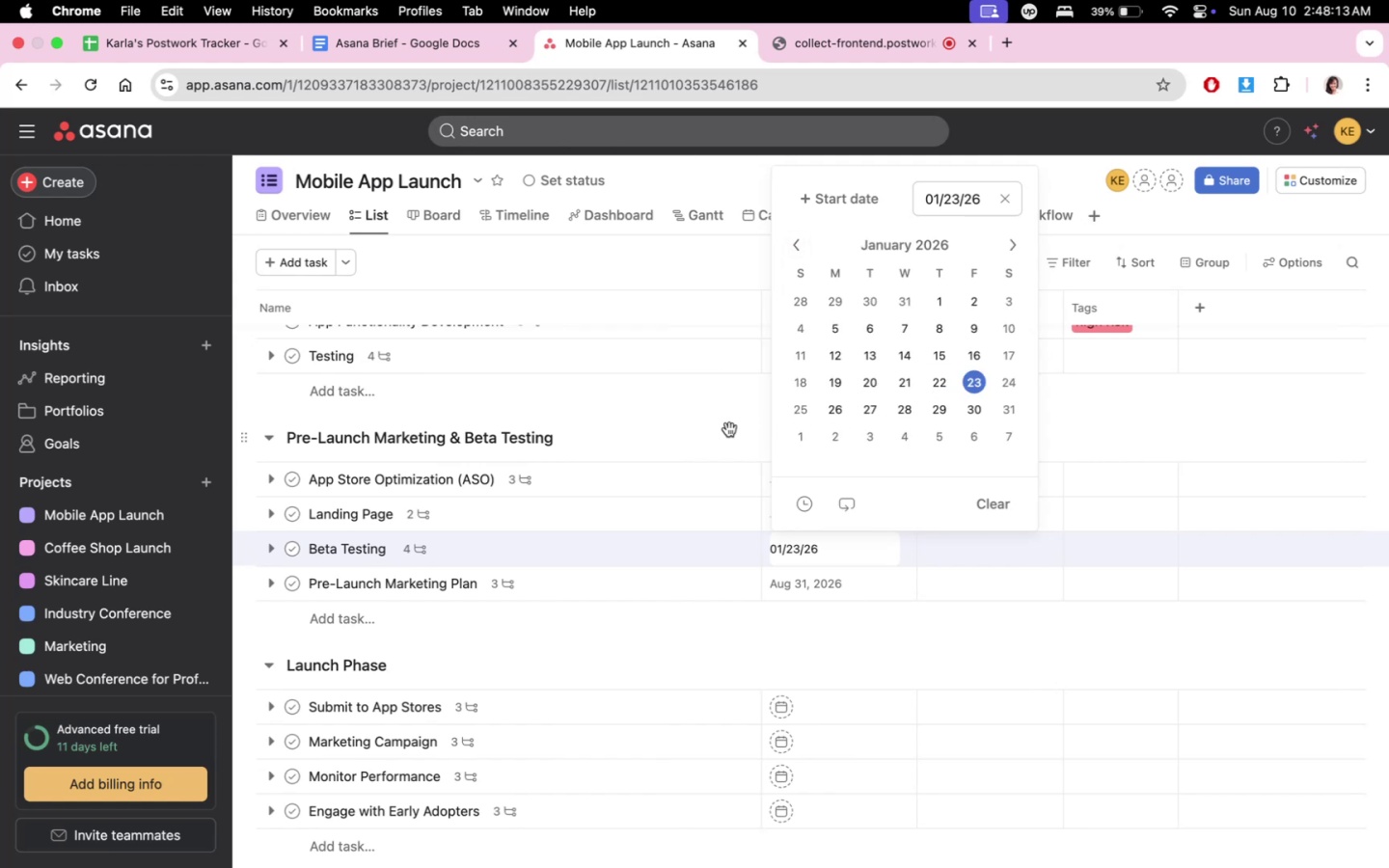 
double_click([729, 429])
 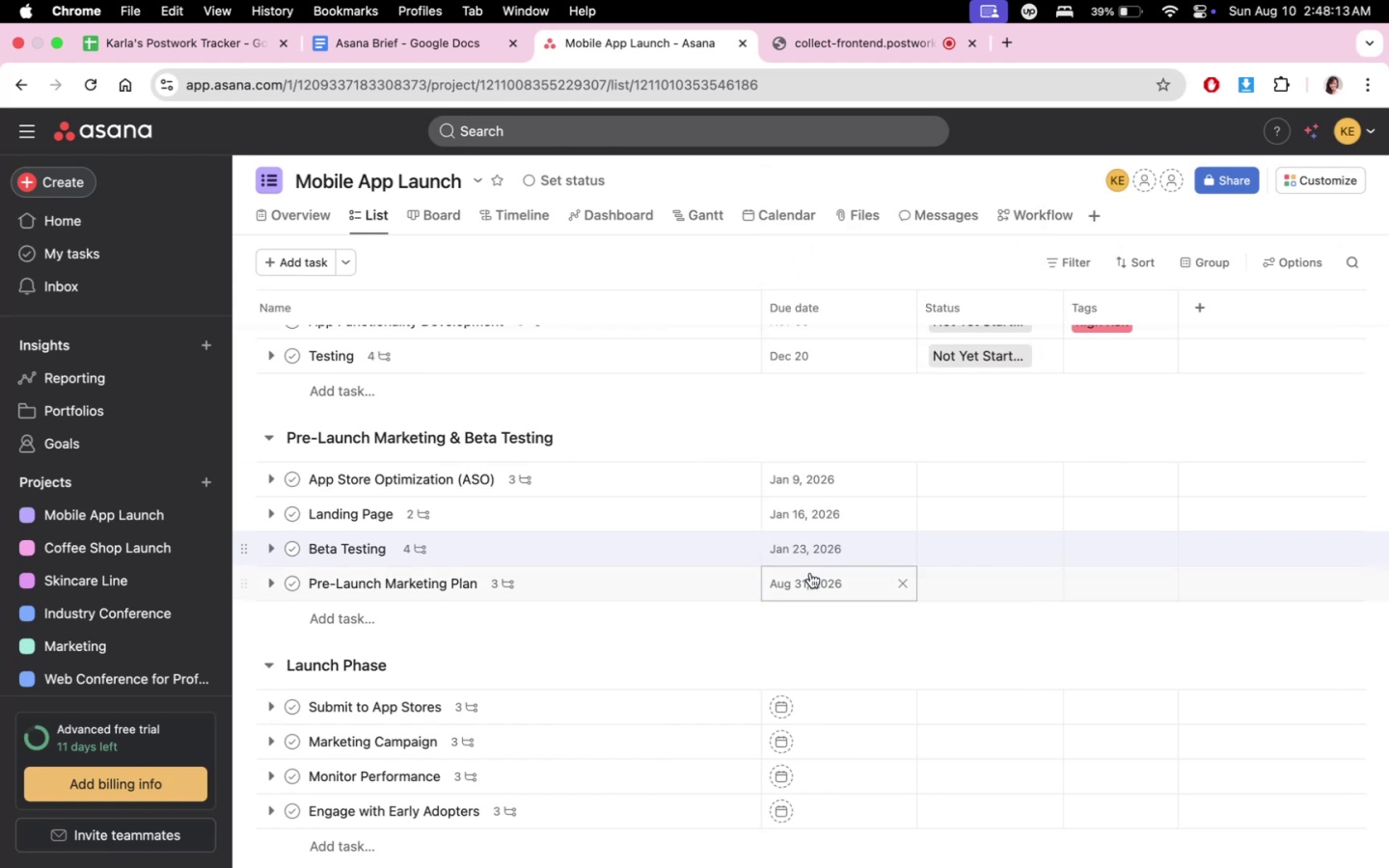 
left_click([812, 578])
 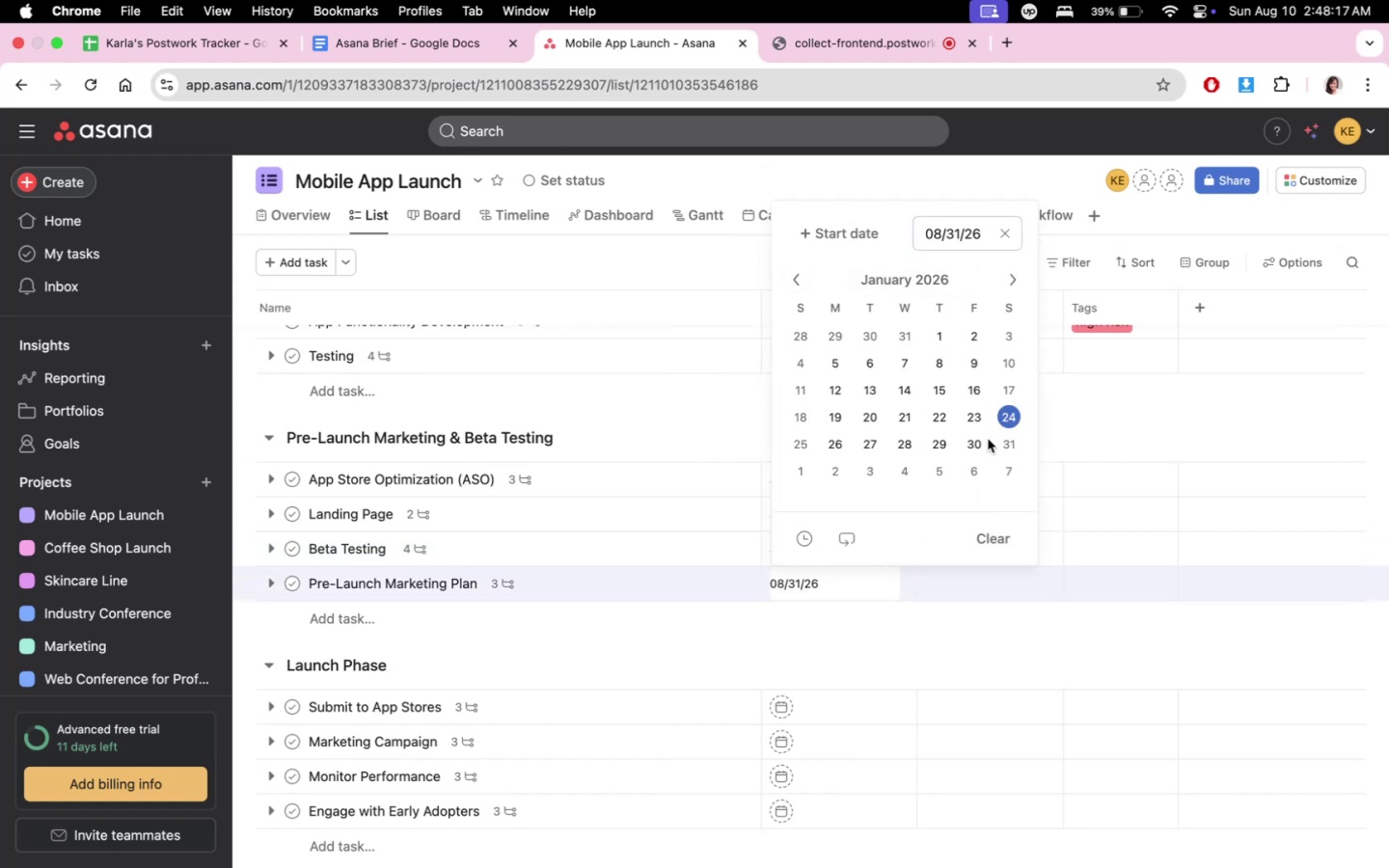 
wait(5.11)
 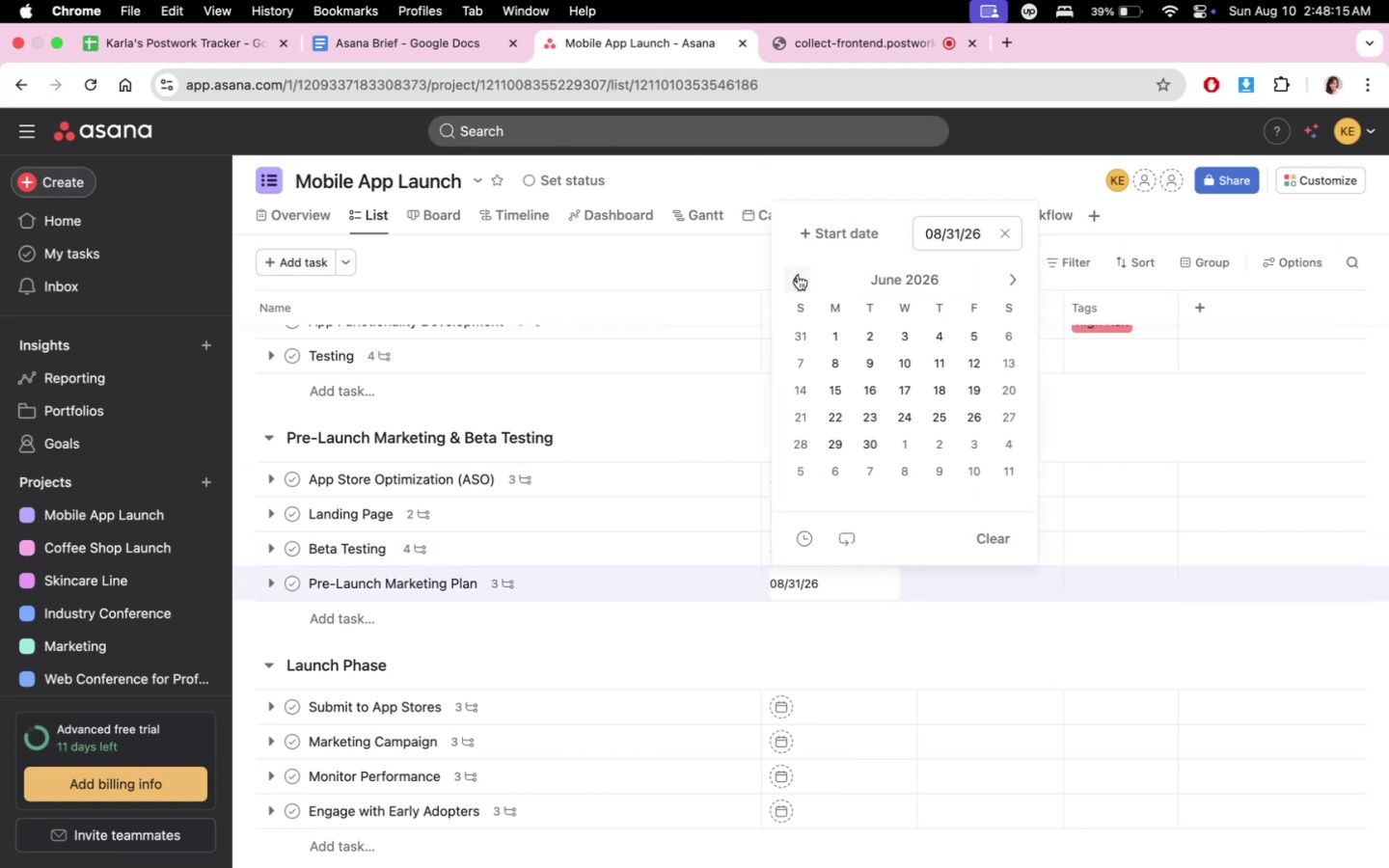 
left_click([868, 640])
 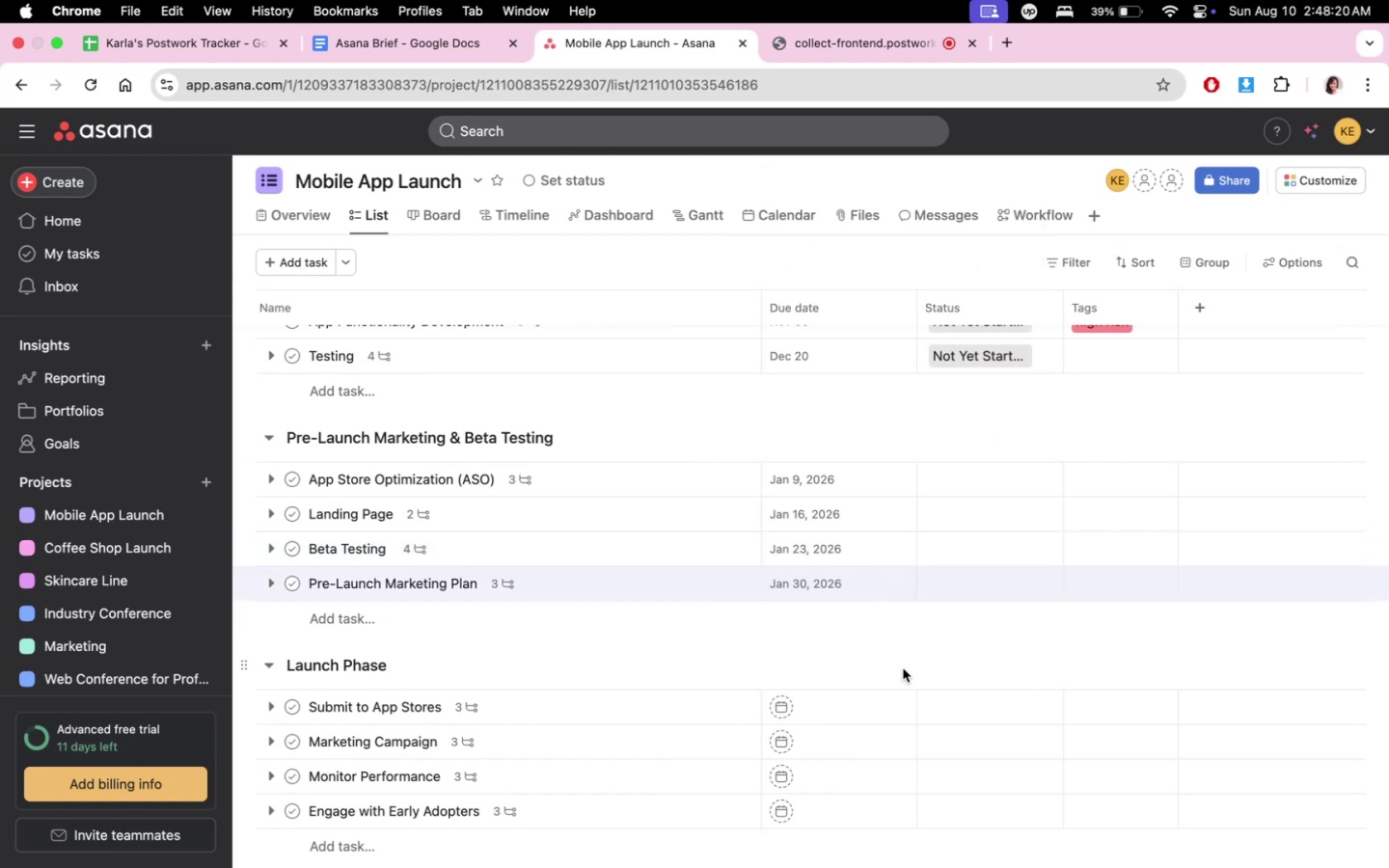 
scroll: coordinate [943, 544], scroll_direction: up, amount: 4.0
 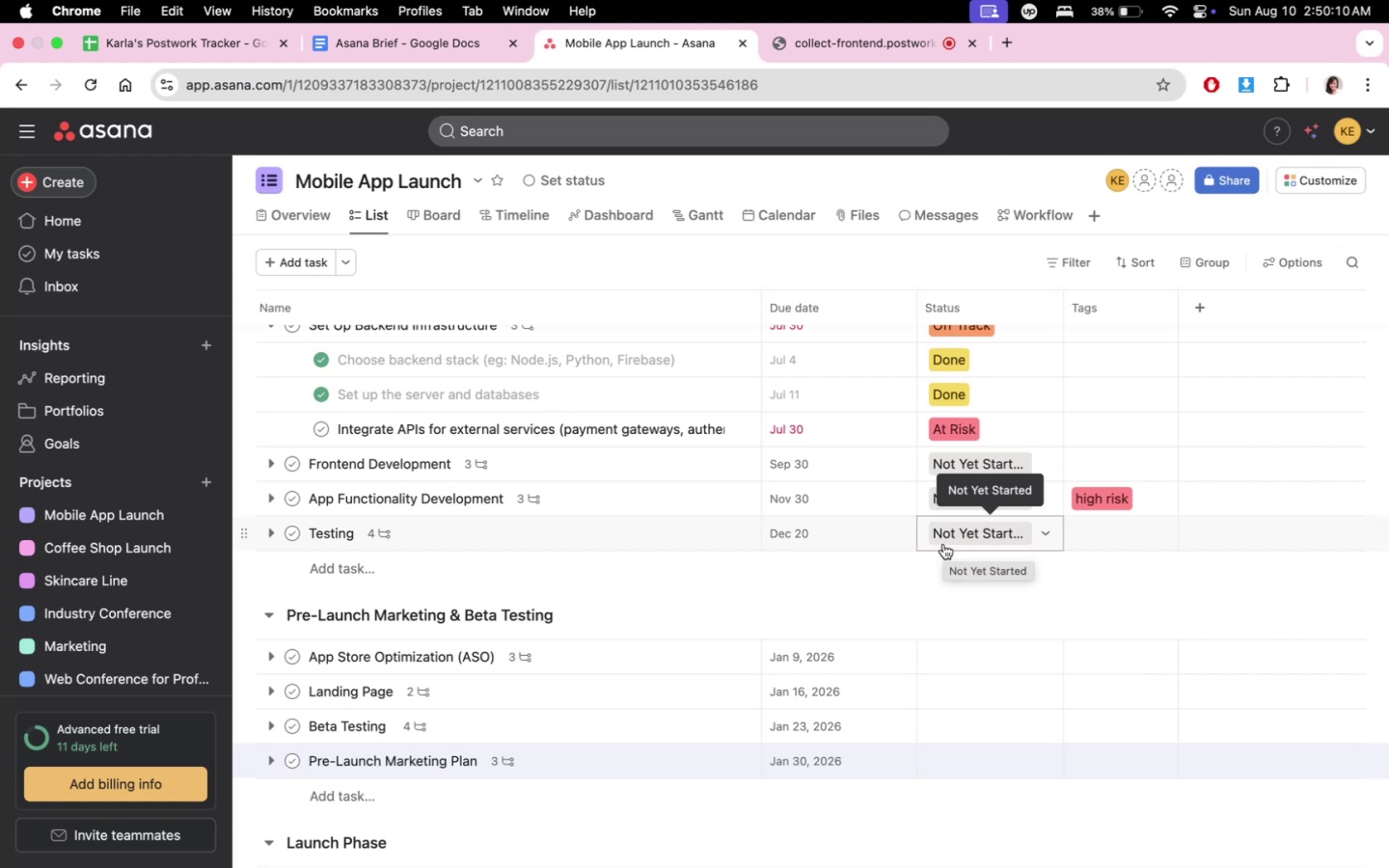 
wait(115.6)
 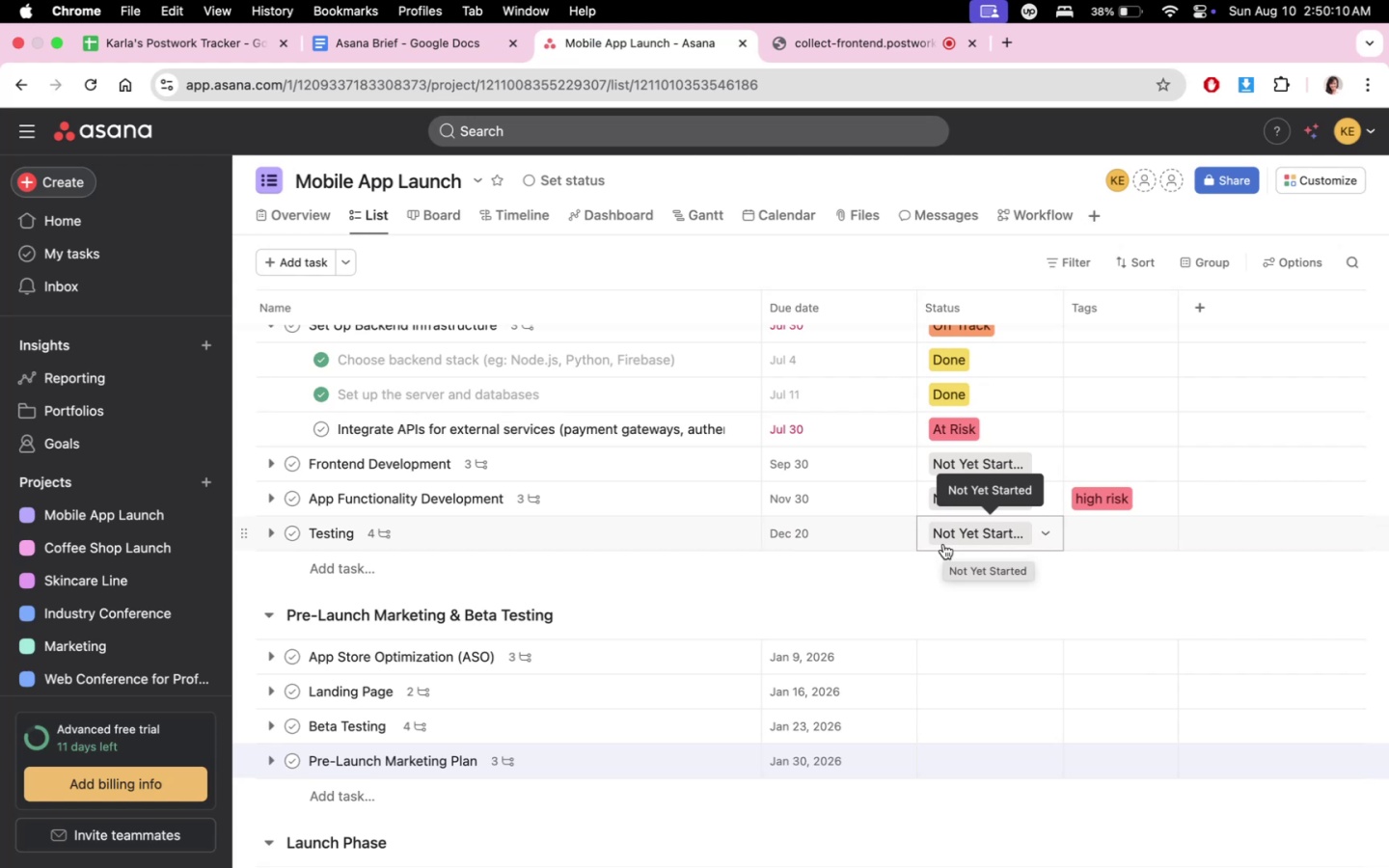 
scroll: coordinate [999, 556], scroll_direction: down, amount: 5.0
 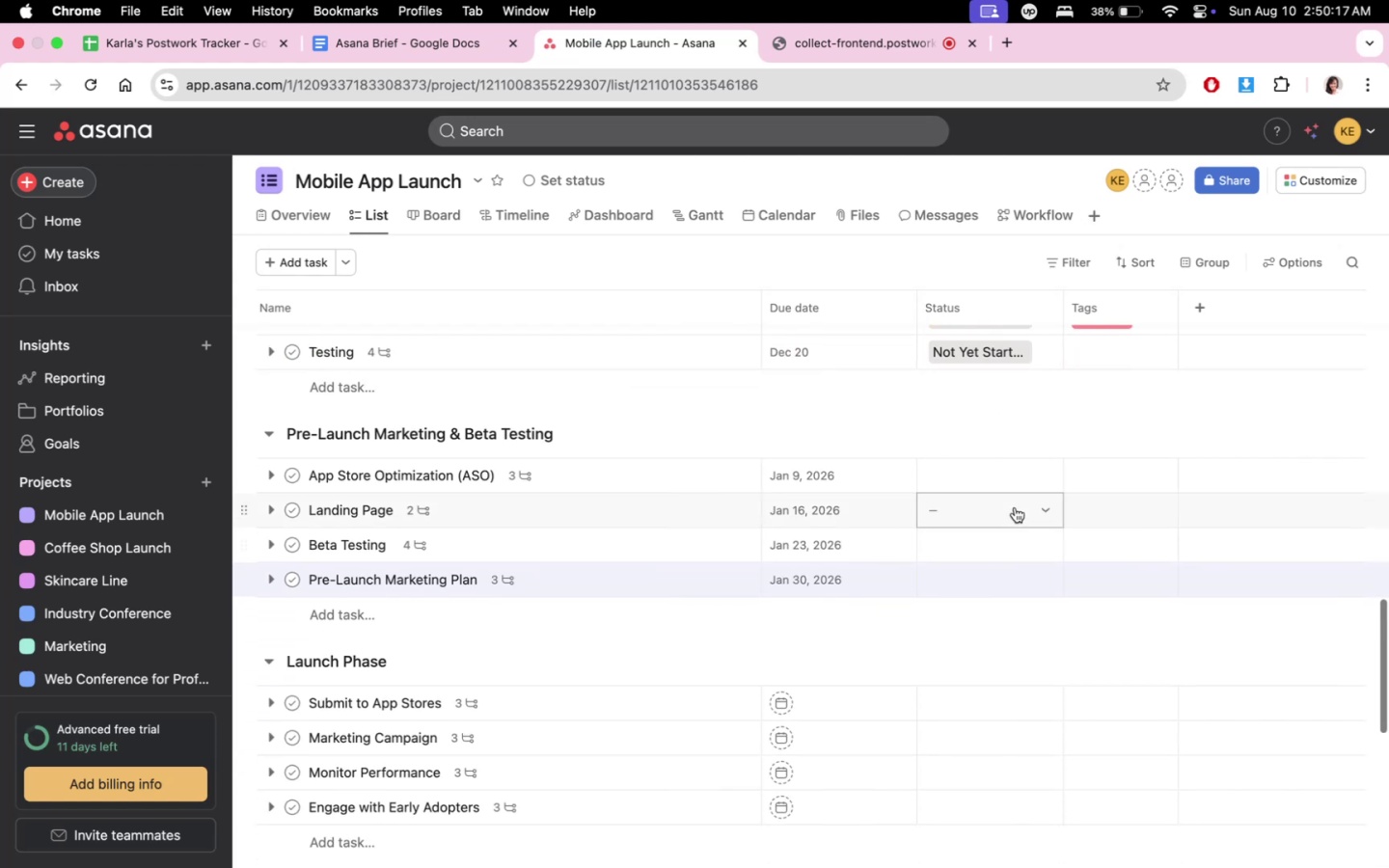 
scroll: coordinate [951, 675], scroll_direction: up, amount: 2.0
 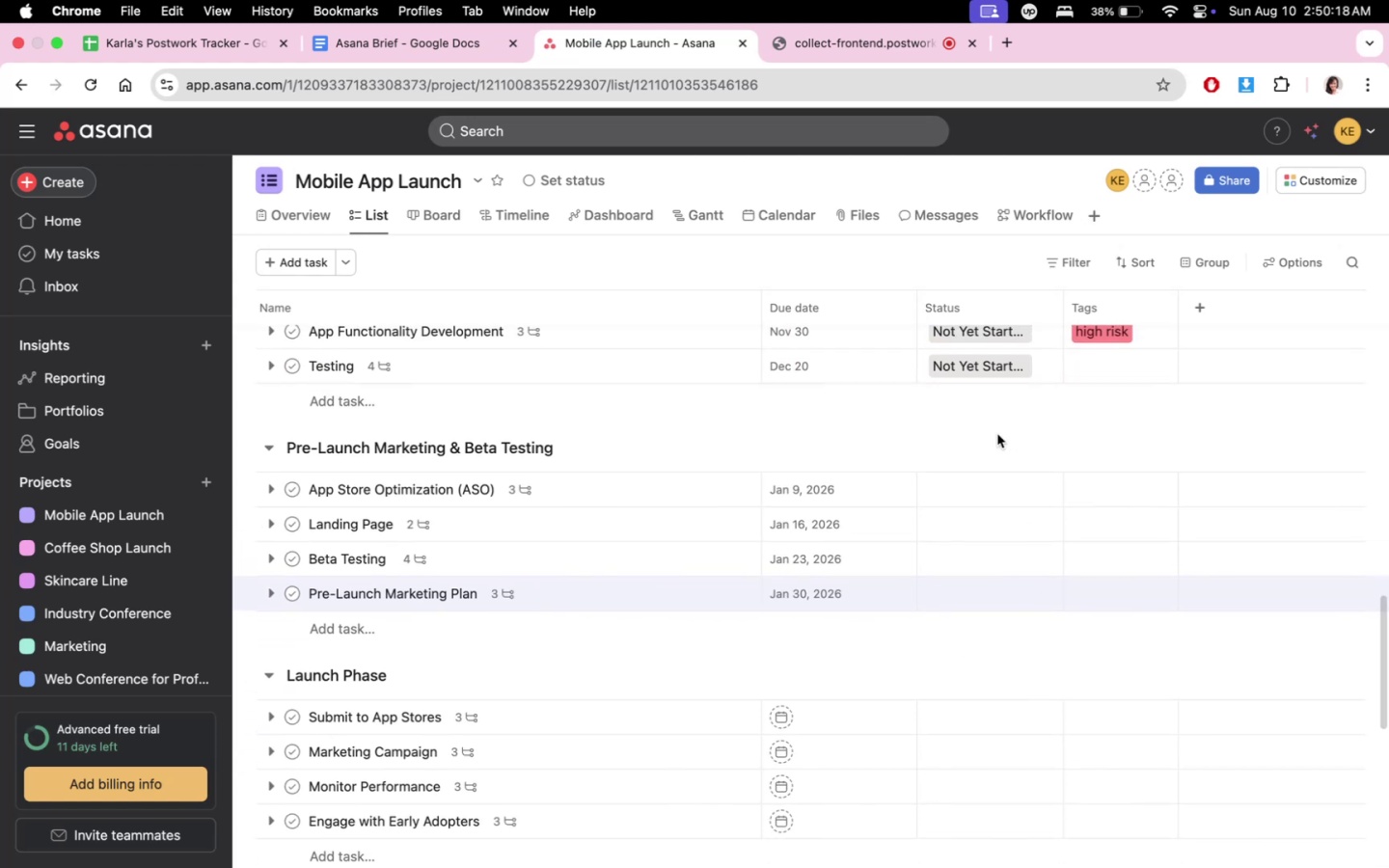 
left_click([981, 480])
 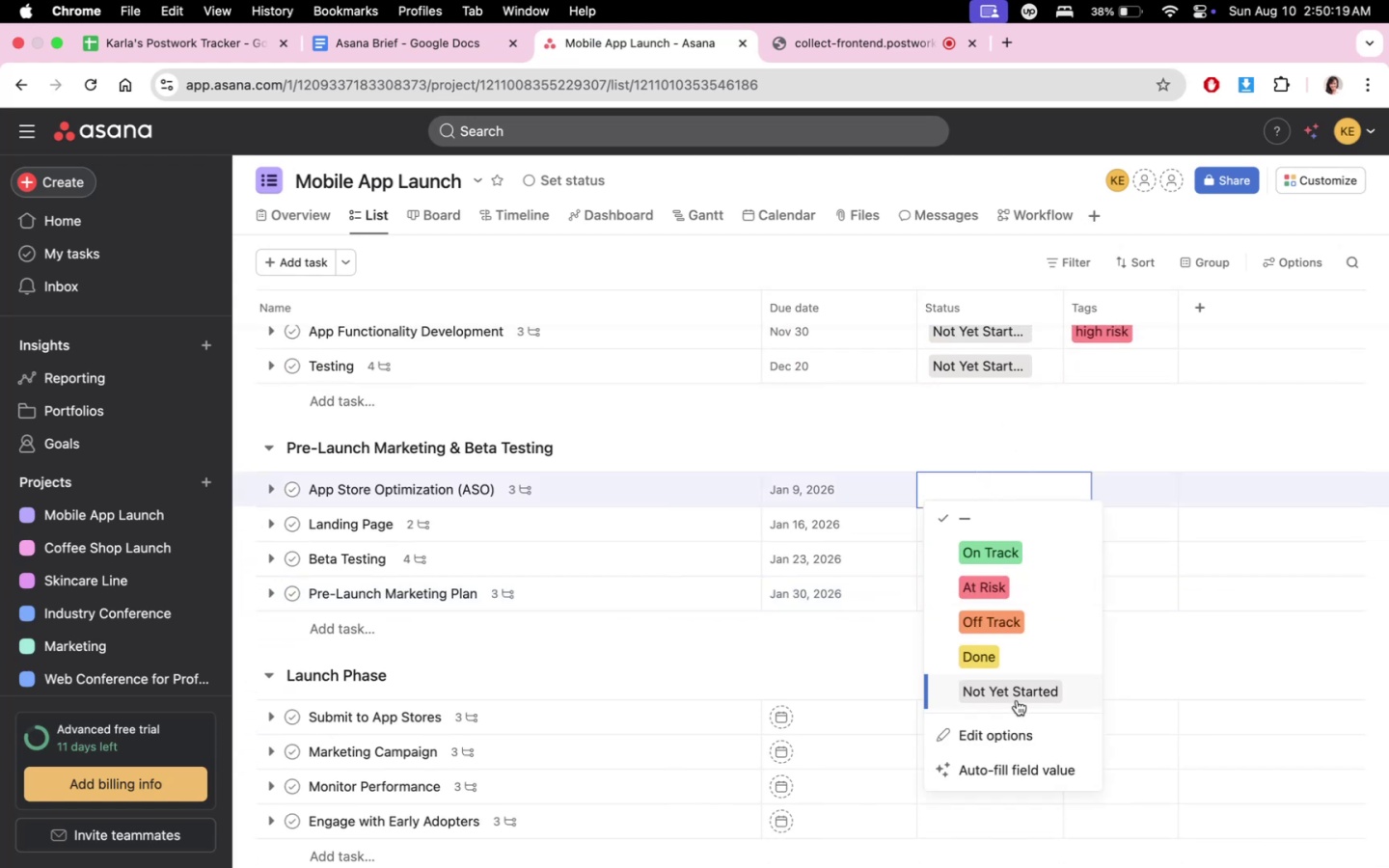 
left_click([831, 661])
 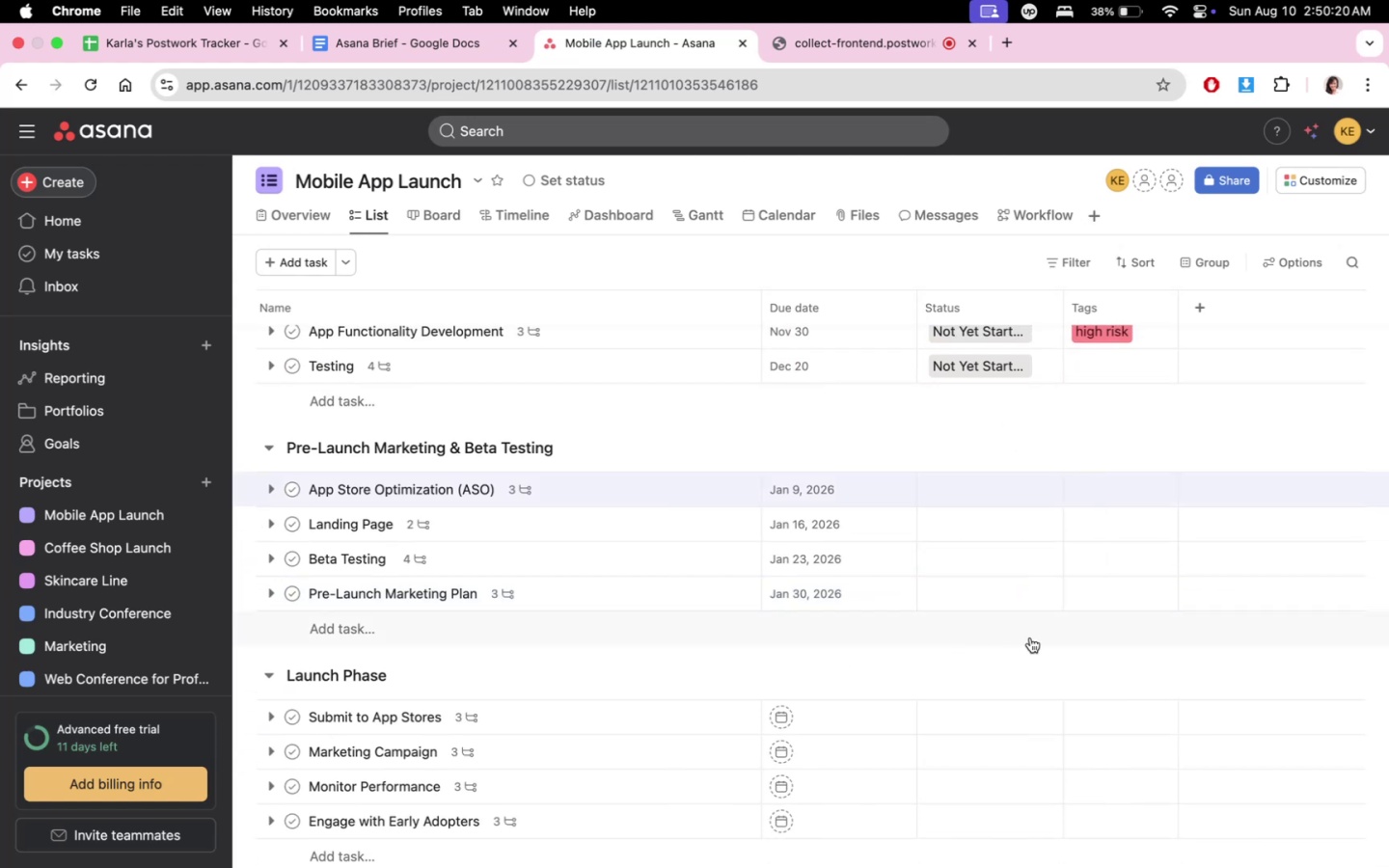 
scroll: coordinate [1084, 637], scroll_direction: up, amount: 8.0
 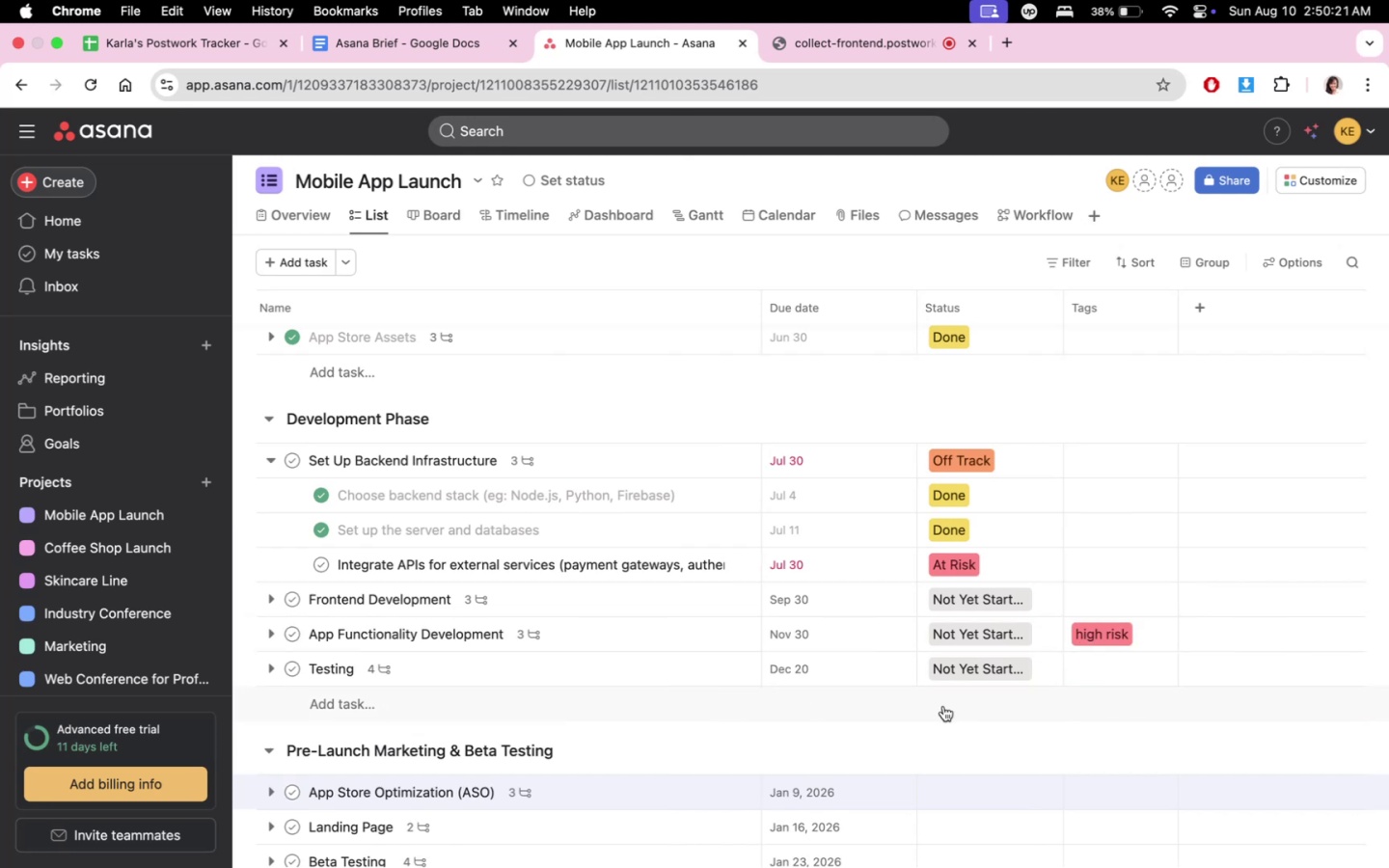 
scroll: coordinate [966, 726], scroll_direction: down, amount: 4.0
 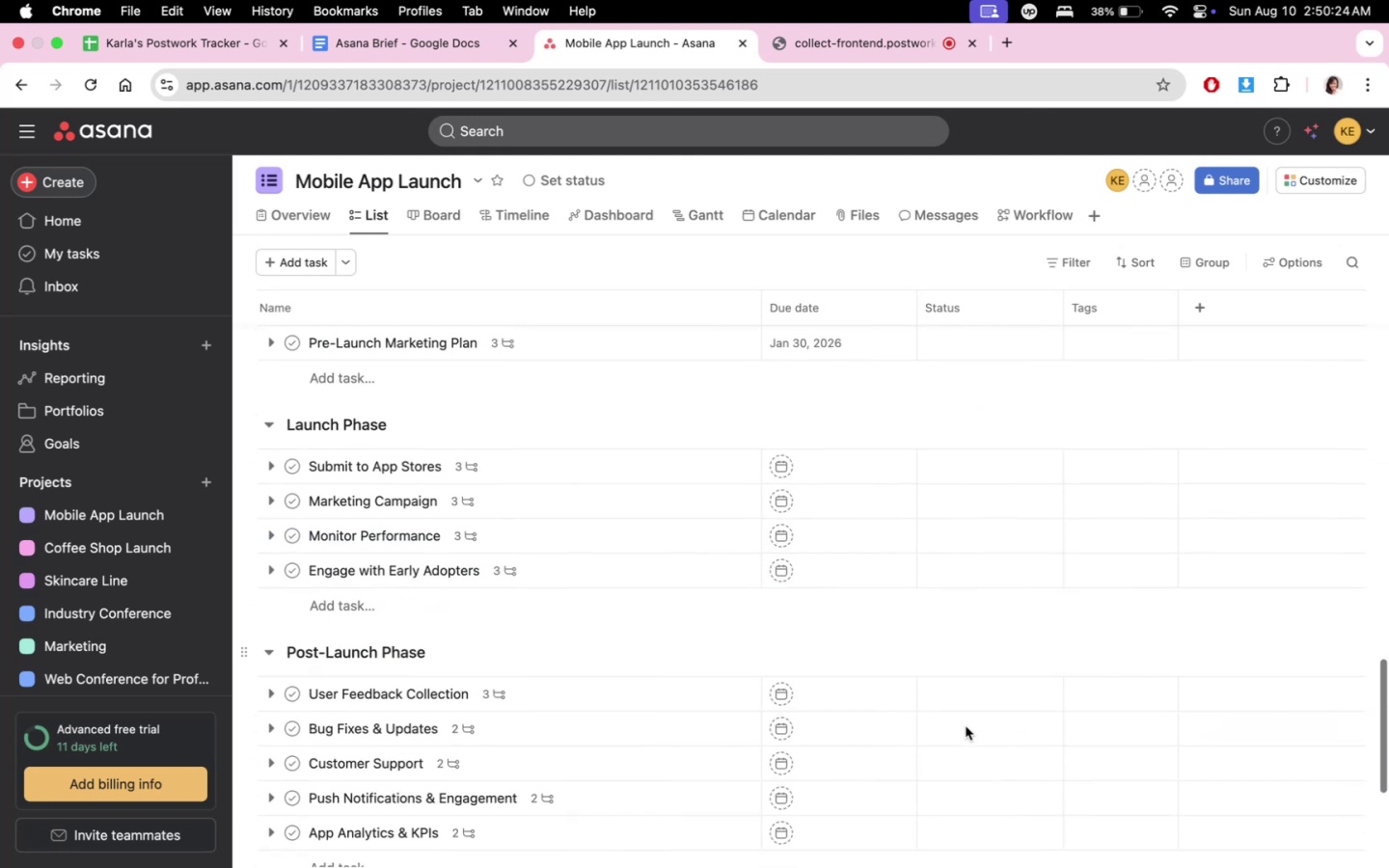 
scroll: coordinate [970, 712], scroll_direction: up, amount: 41.0
 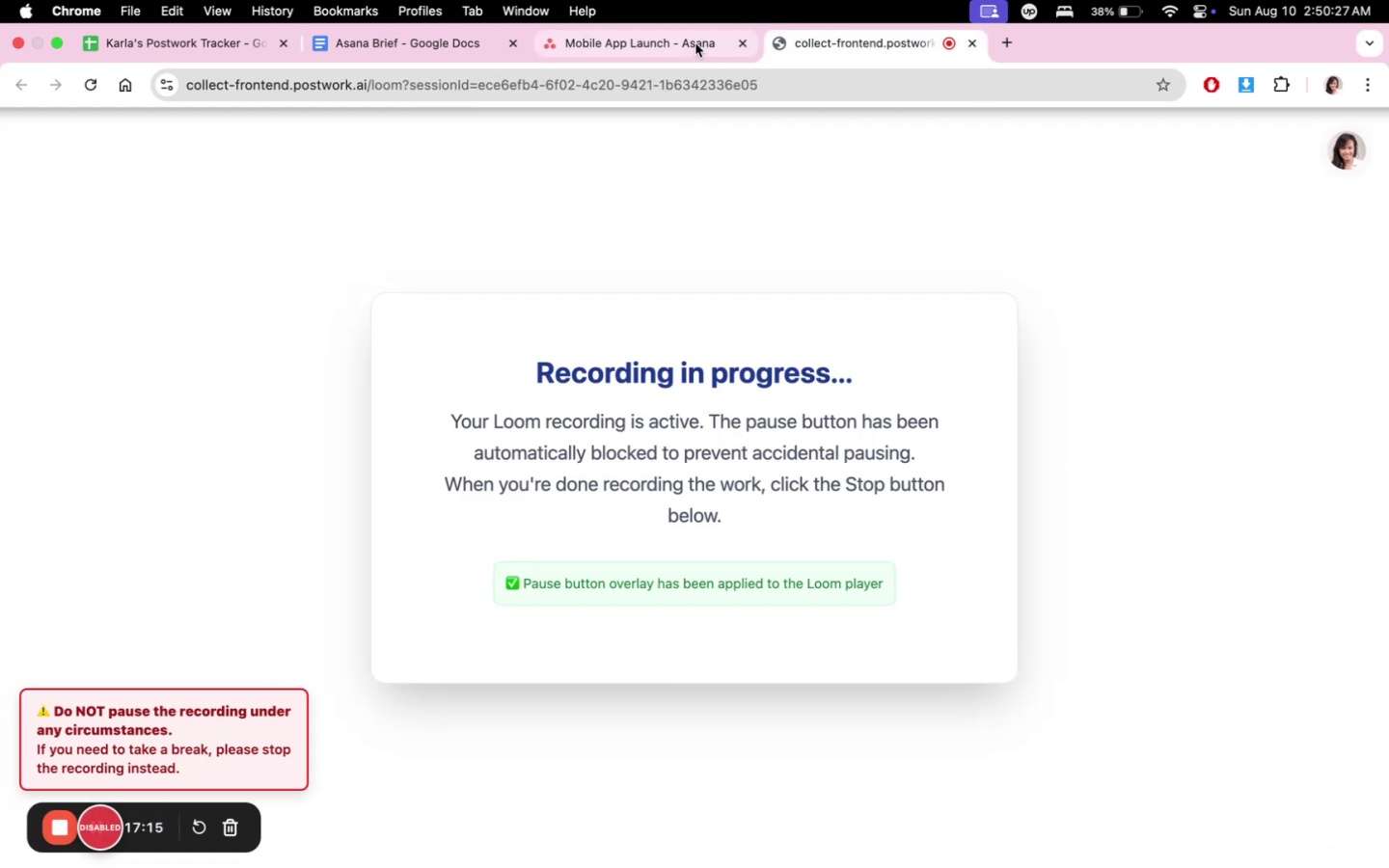 
left_click([695, 43])
 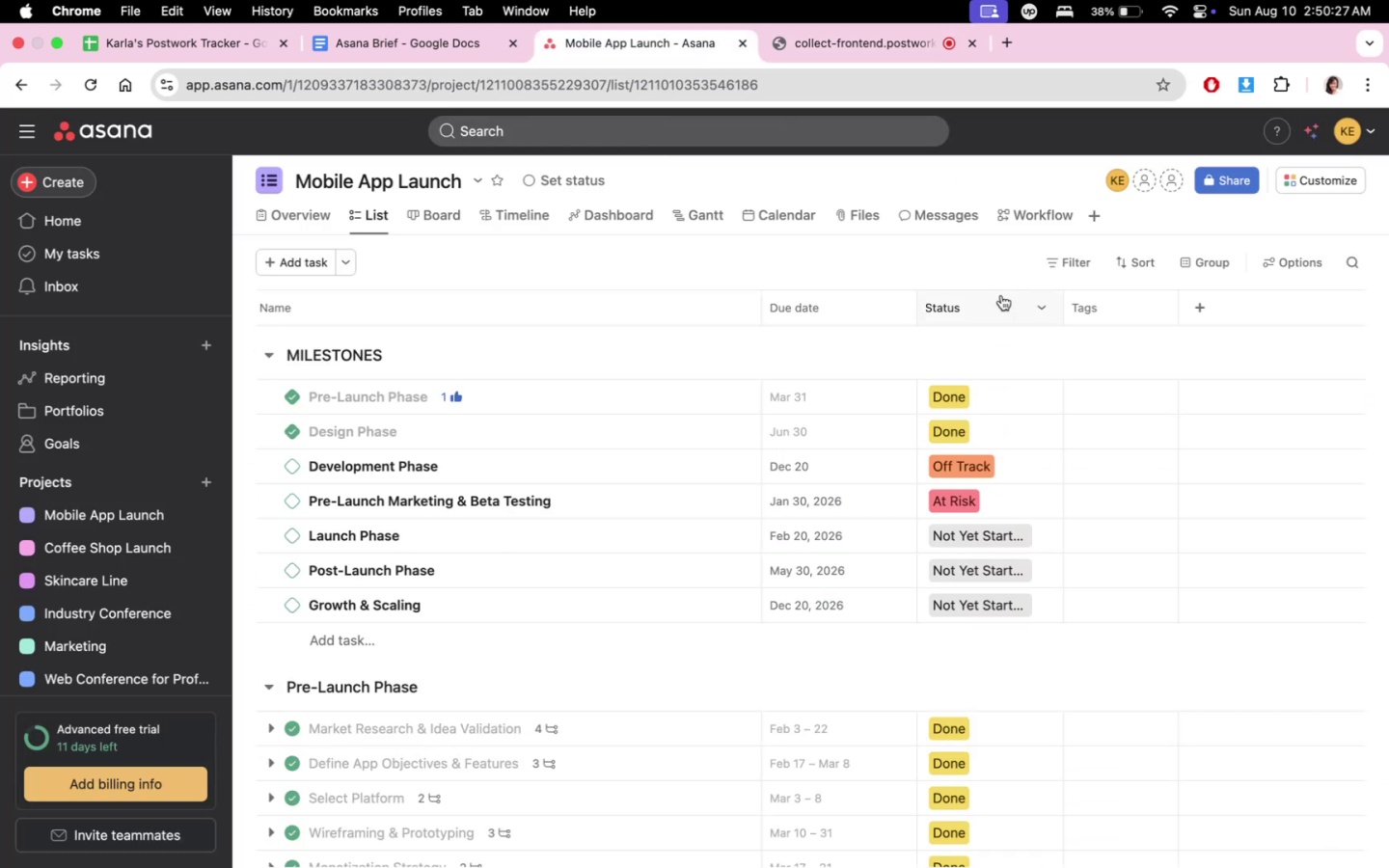 
scroll: coordinate [1019, 577], scroll_direction: down, amount: 25.0
 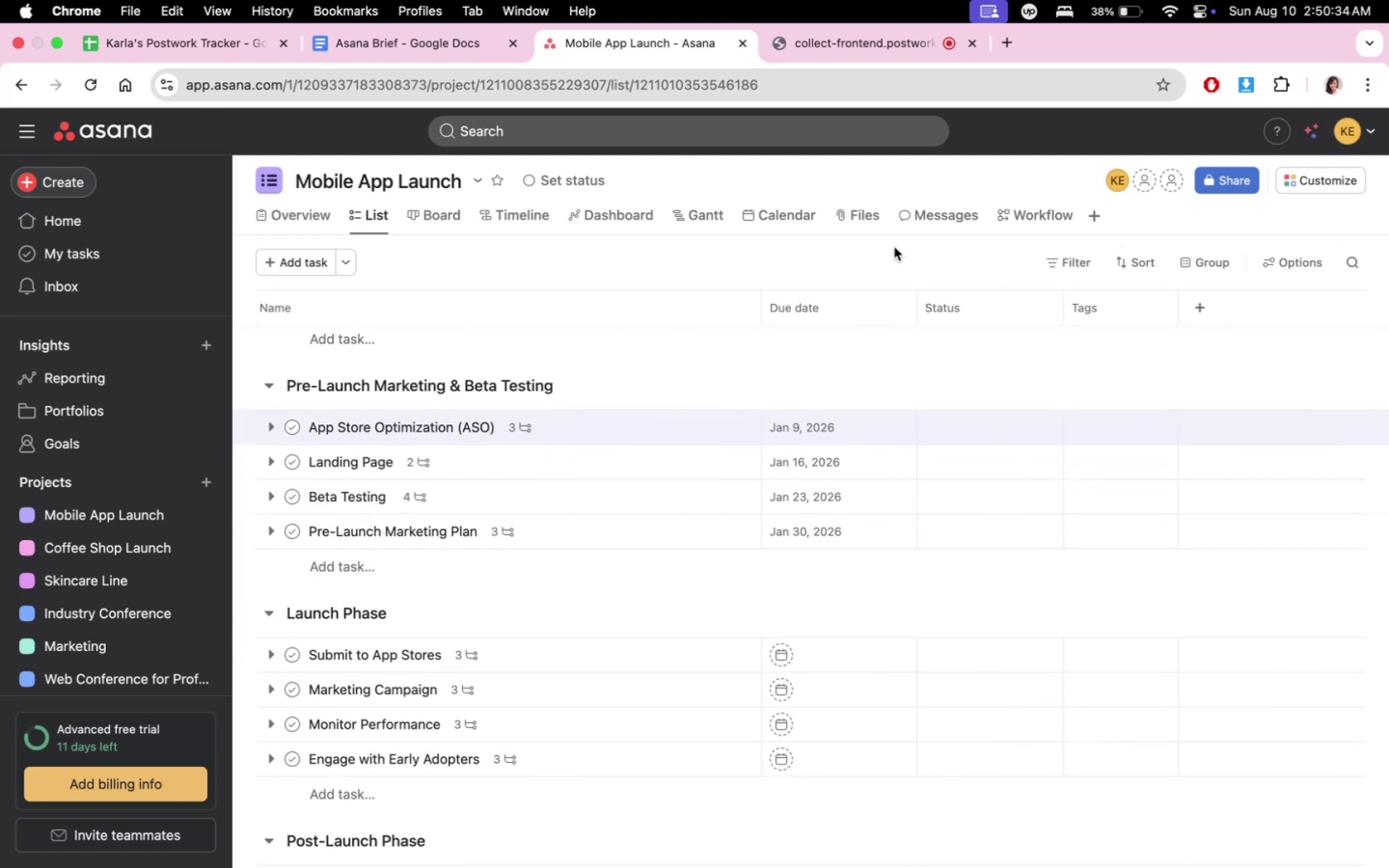 
left_click([691, 224])
 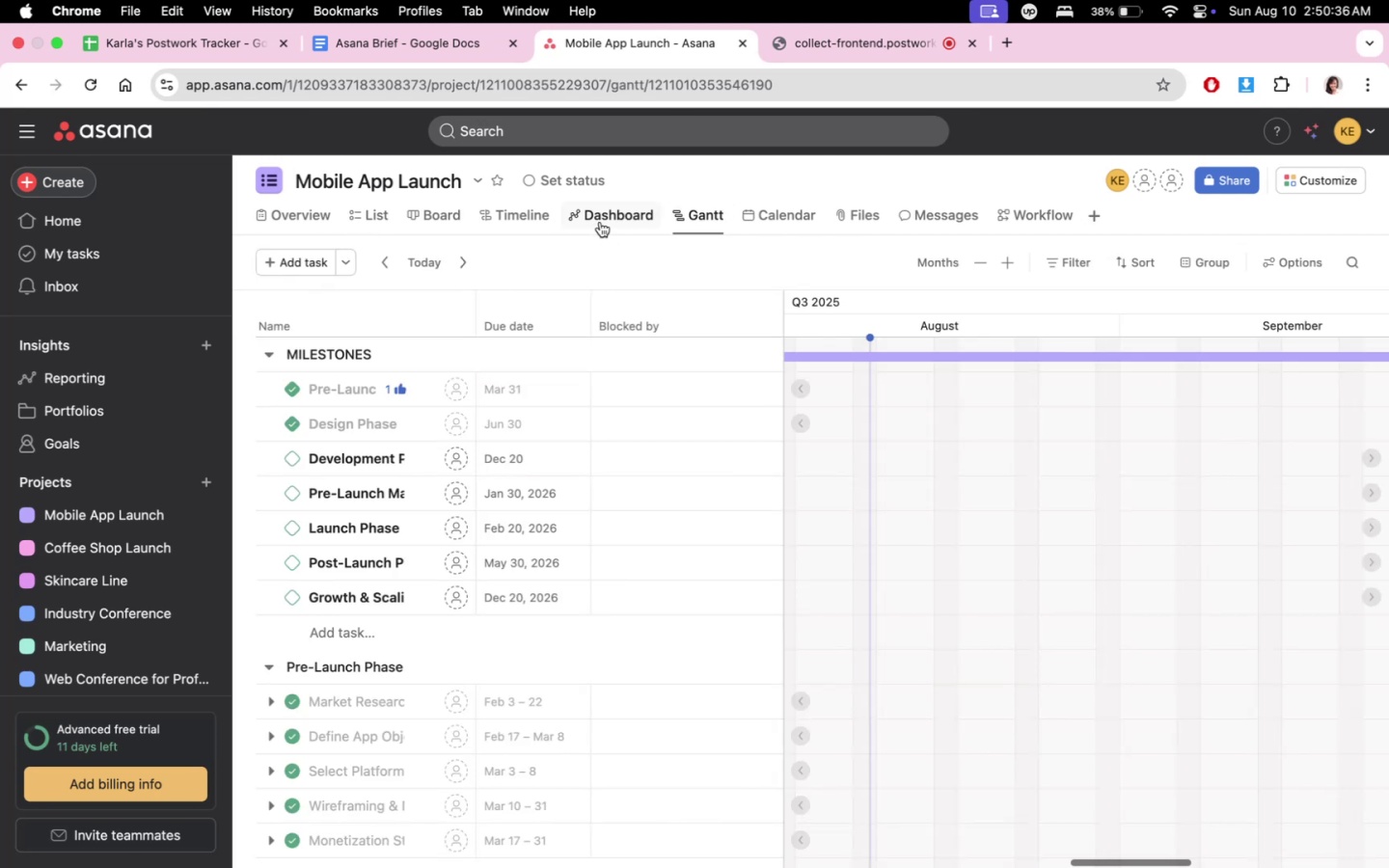 
left_click([600, 222])
 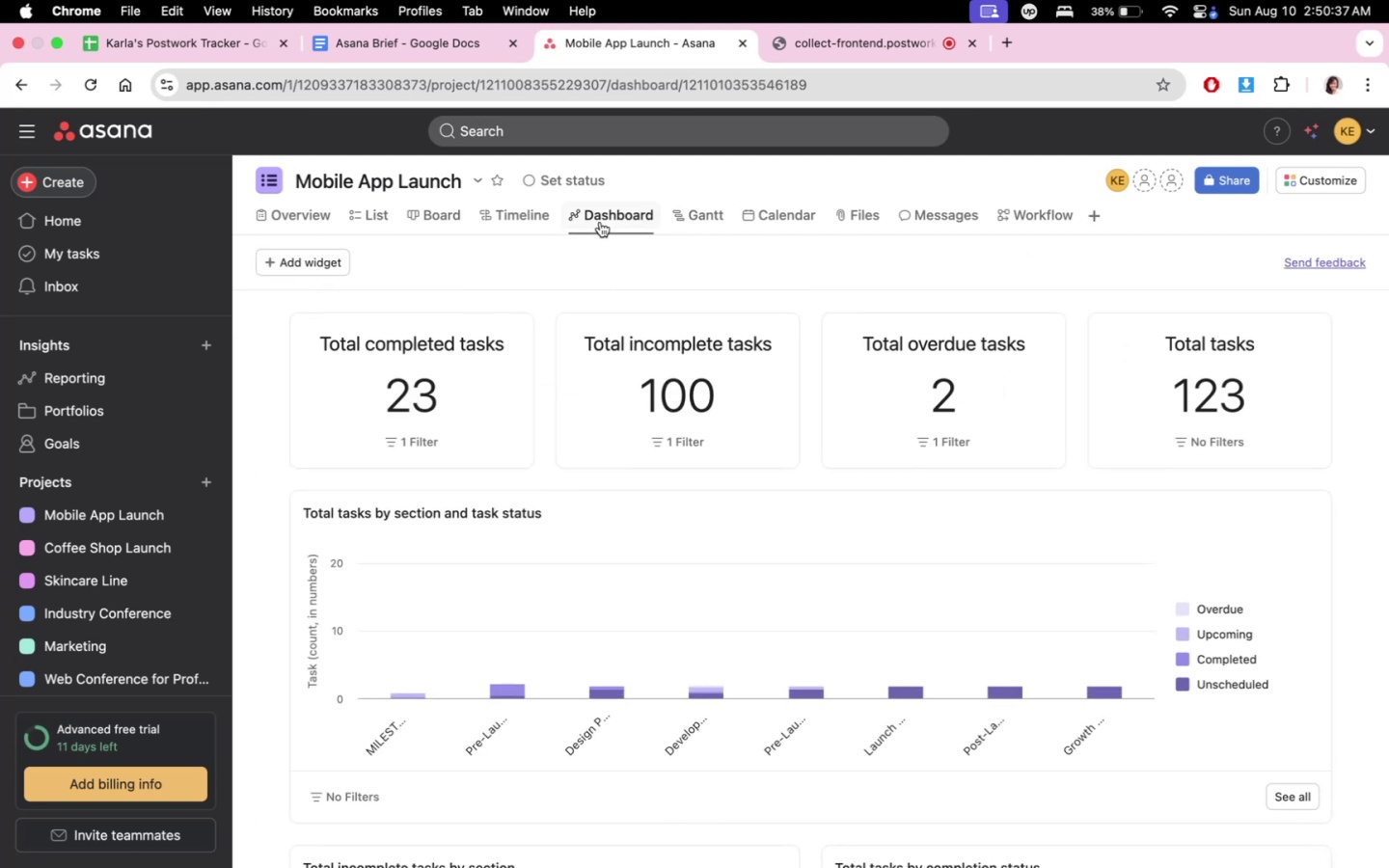 
scroll: coordinate [1114, 586], scroll_direction: down, amount: 1.0
 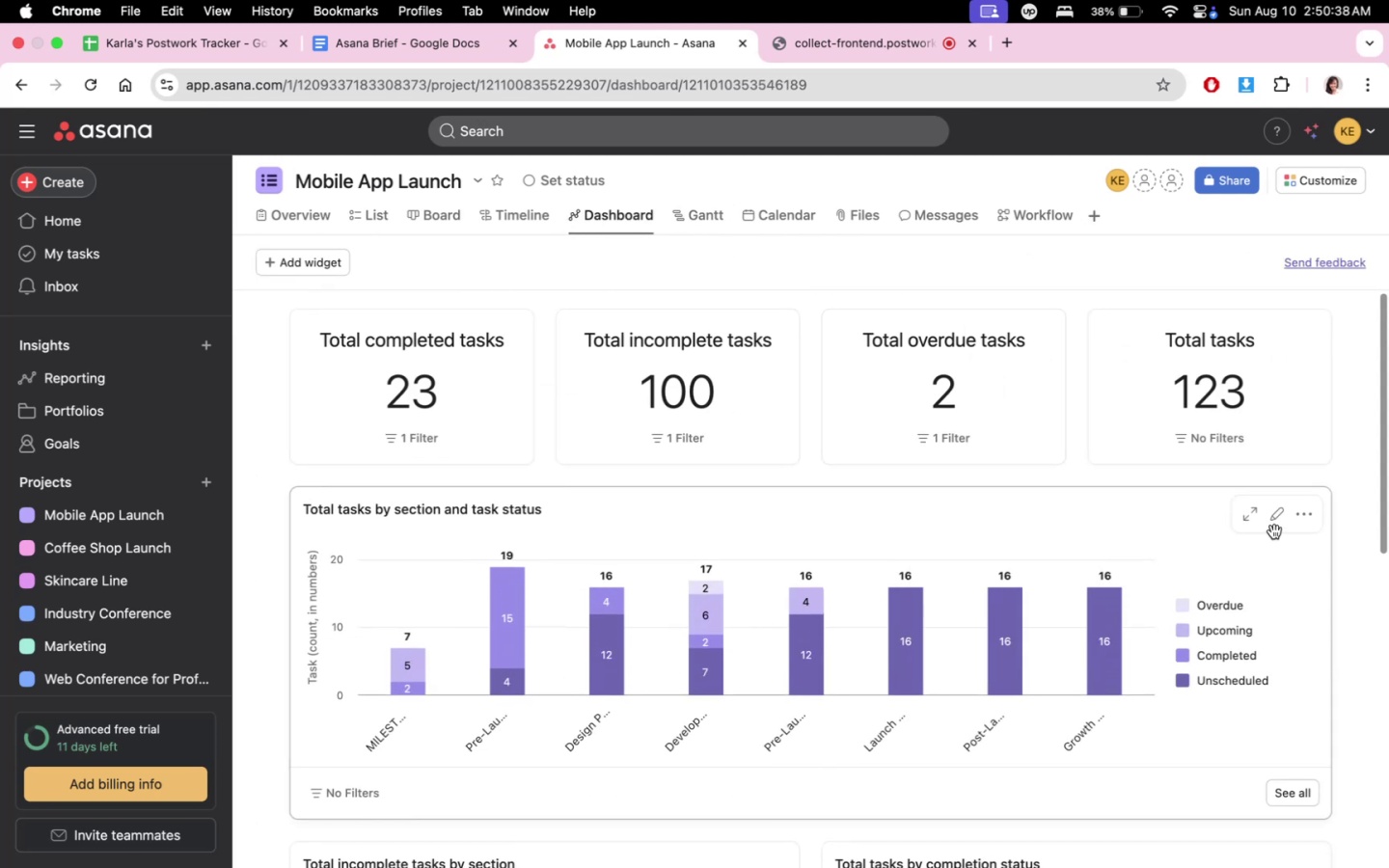 
left_click([1258, 520])
 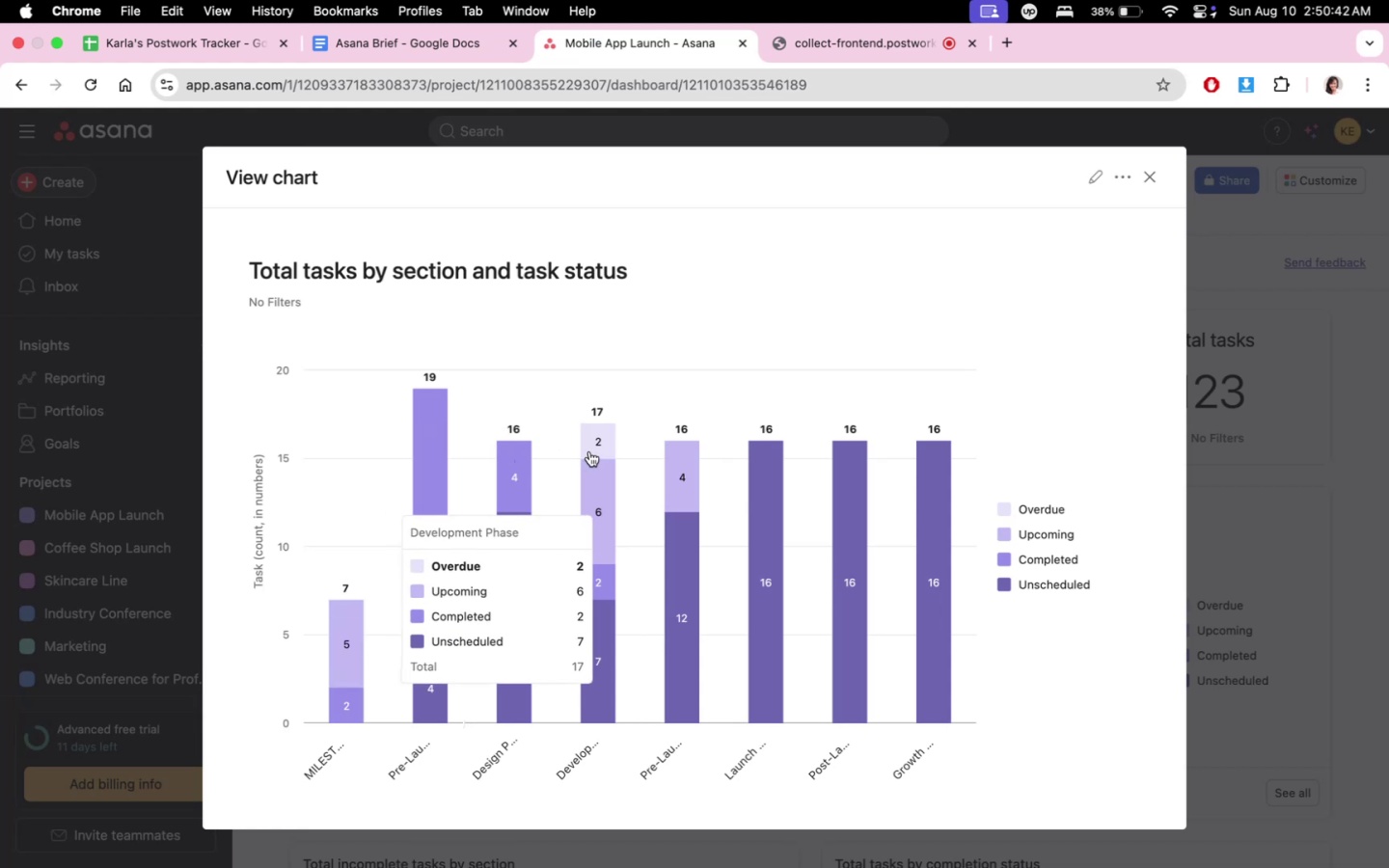 
wait(8.74)
 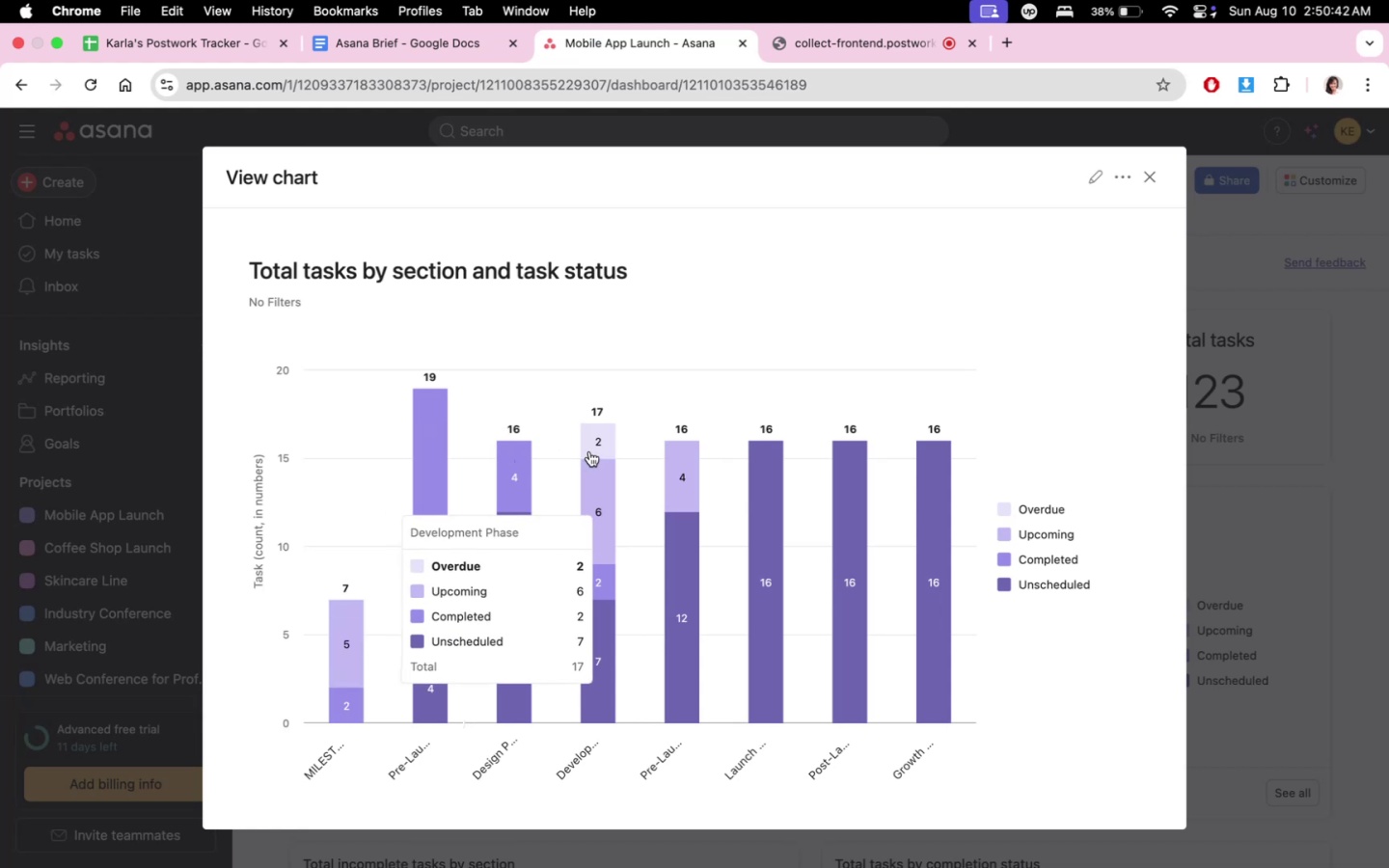 
scroll: coordinate [996, 468], scroll_direction: down, amount: 6.0
 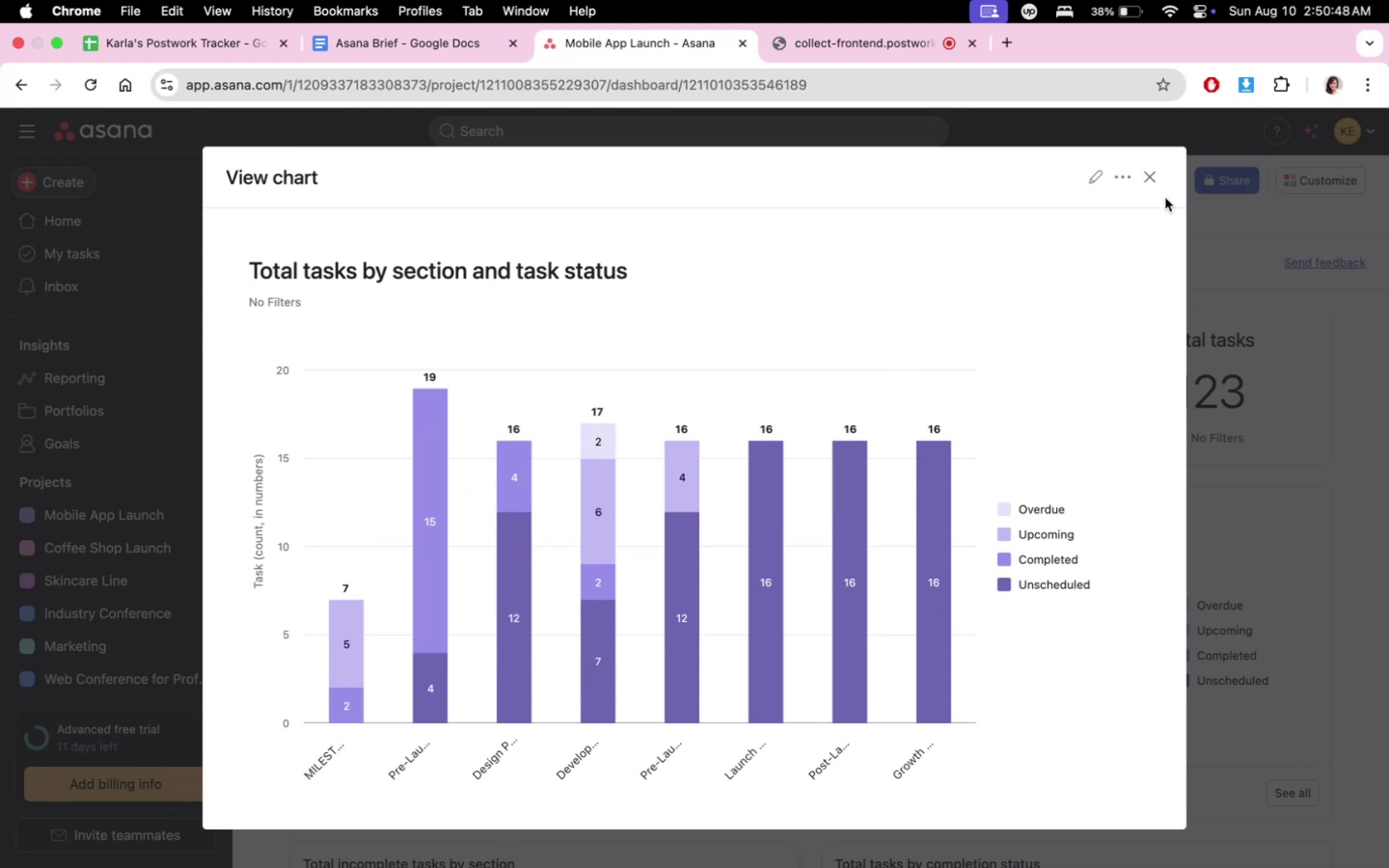 
left_click([1150, 172])
 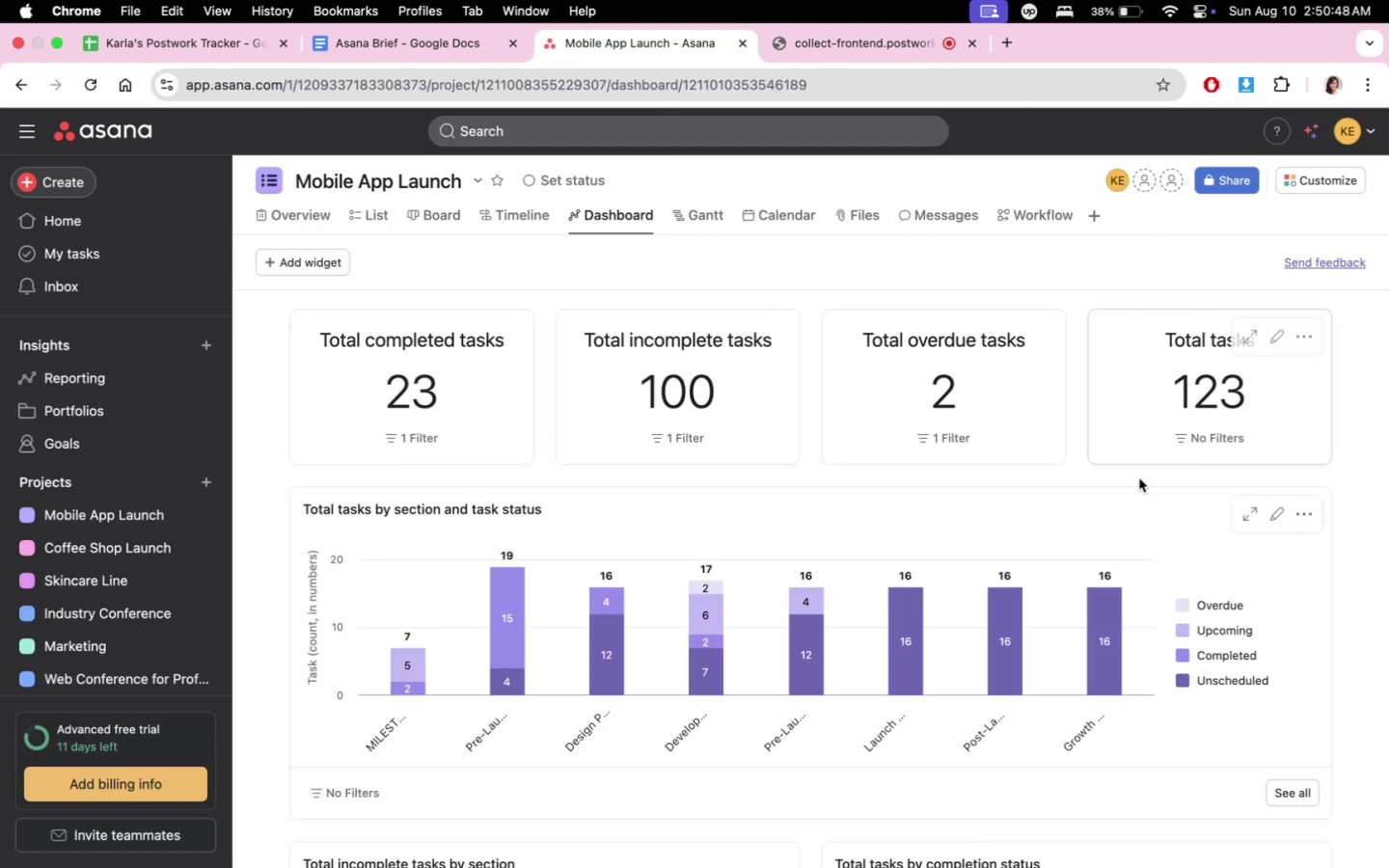 
scroll: coordinate [1112, 624], scroll_direction: down, amount: 11.0
 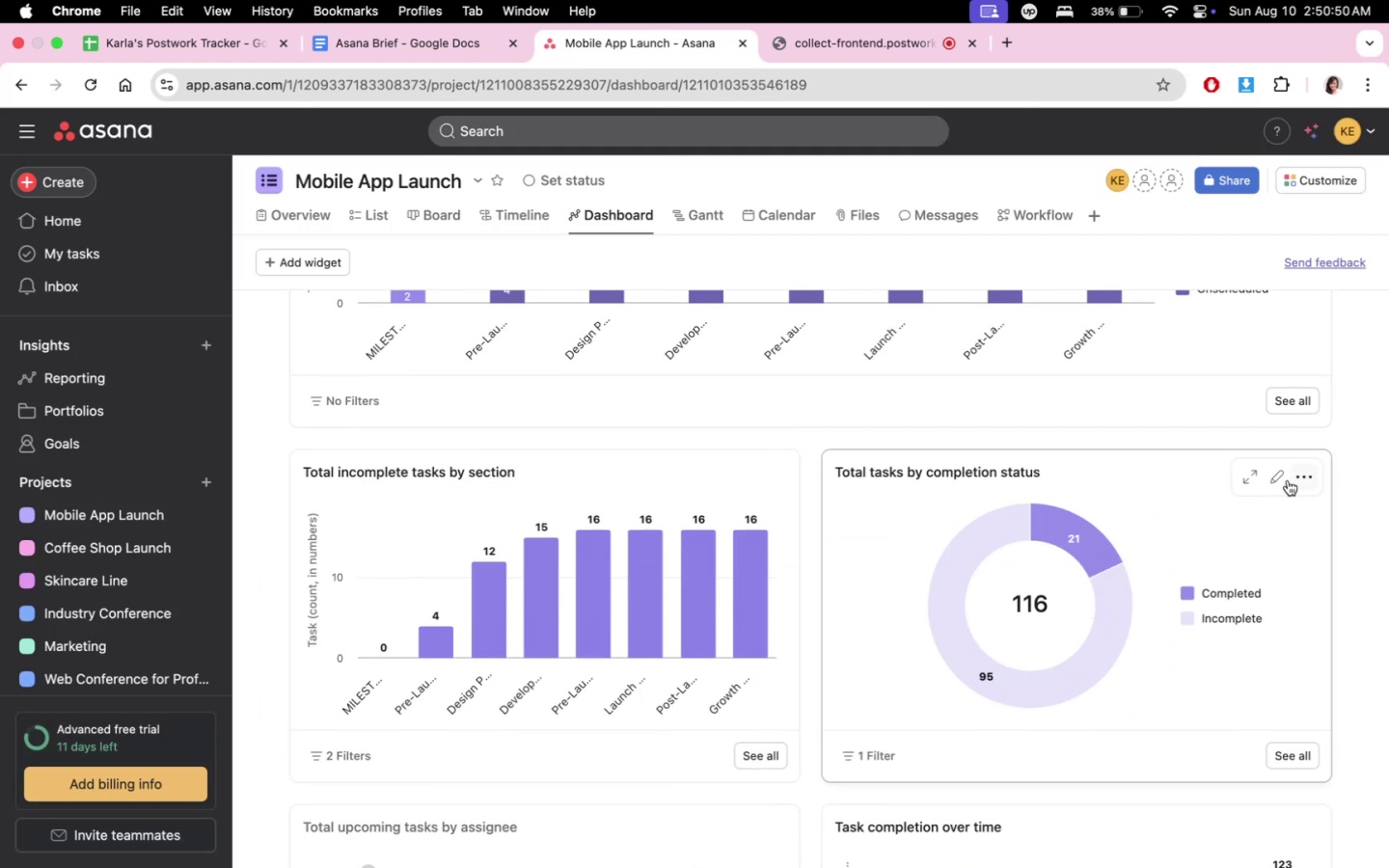 
left_click([1252, 477])
 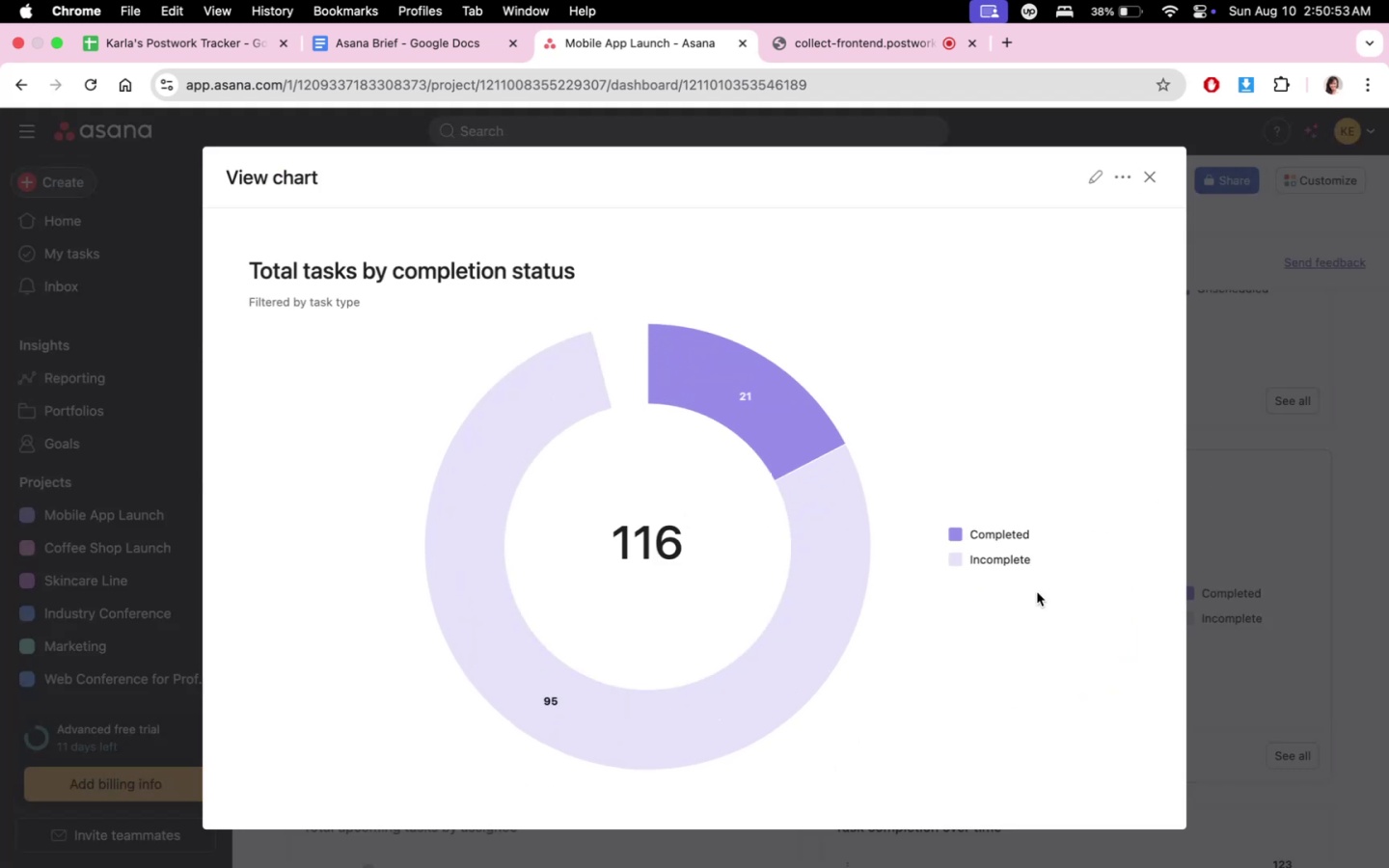 
scroll: coordinate [1034, 604], scroll_direction: down, amount: 4.0
 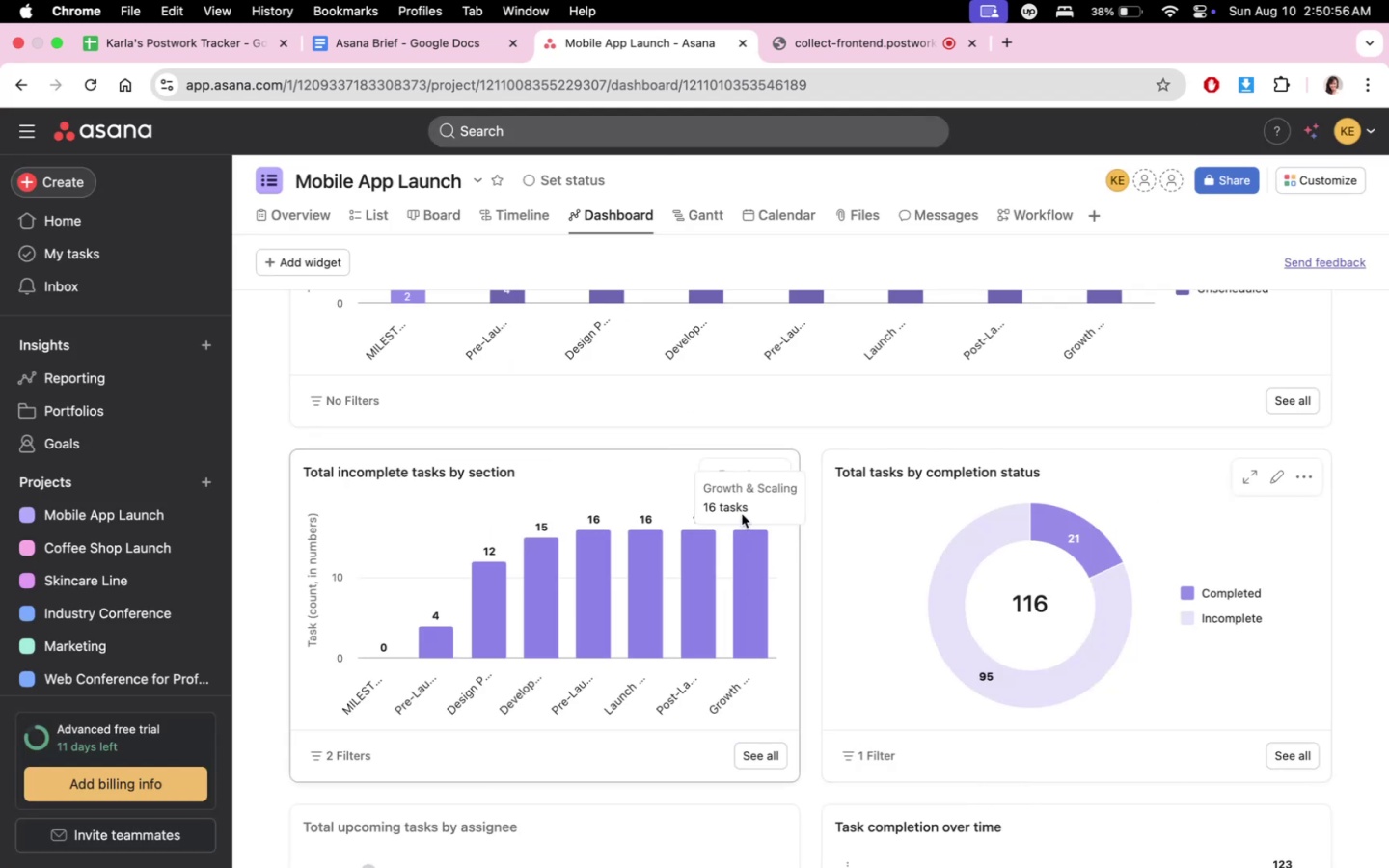 
left_click([714, 472])
 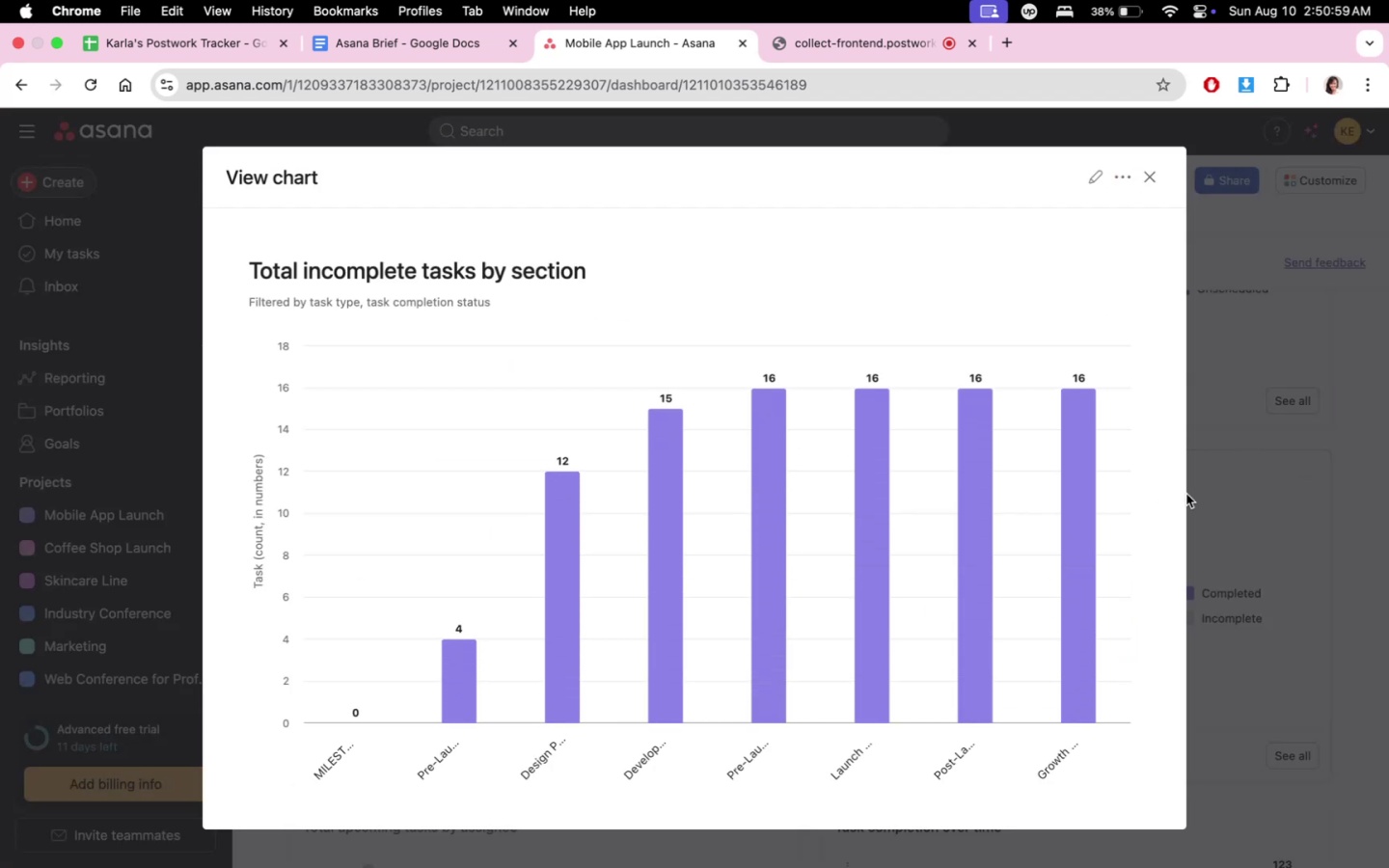 
scroll: coordinate [1162, 576], scroll_direction: down, amount: 4.0
 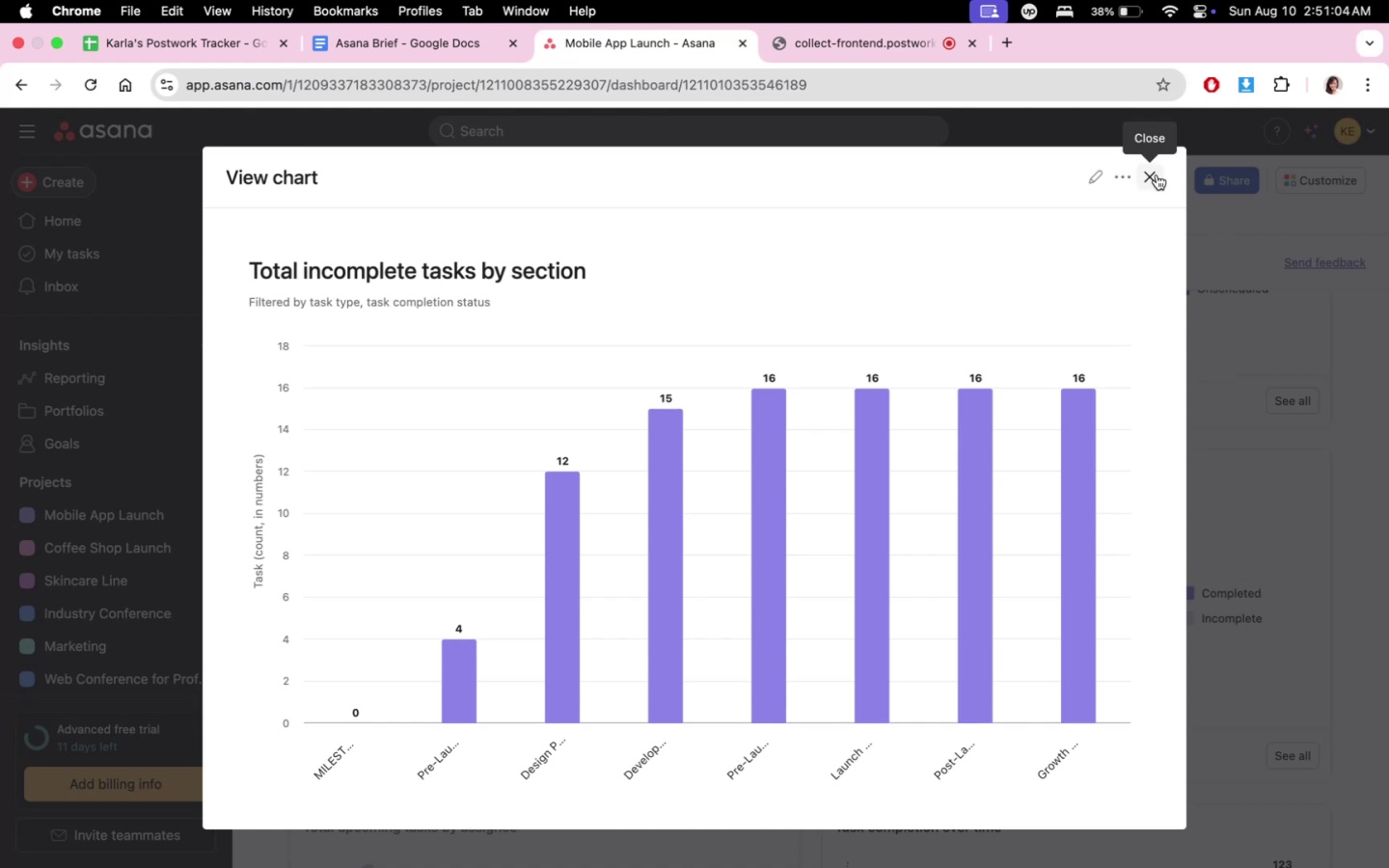 
left_click([1157, 175])
 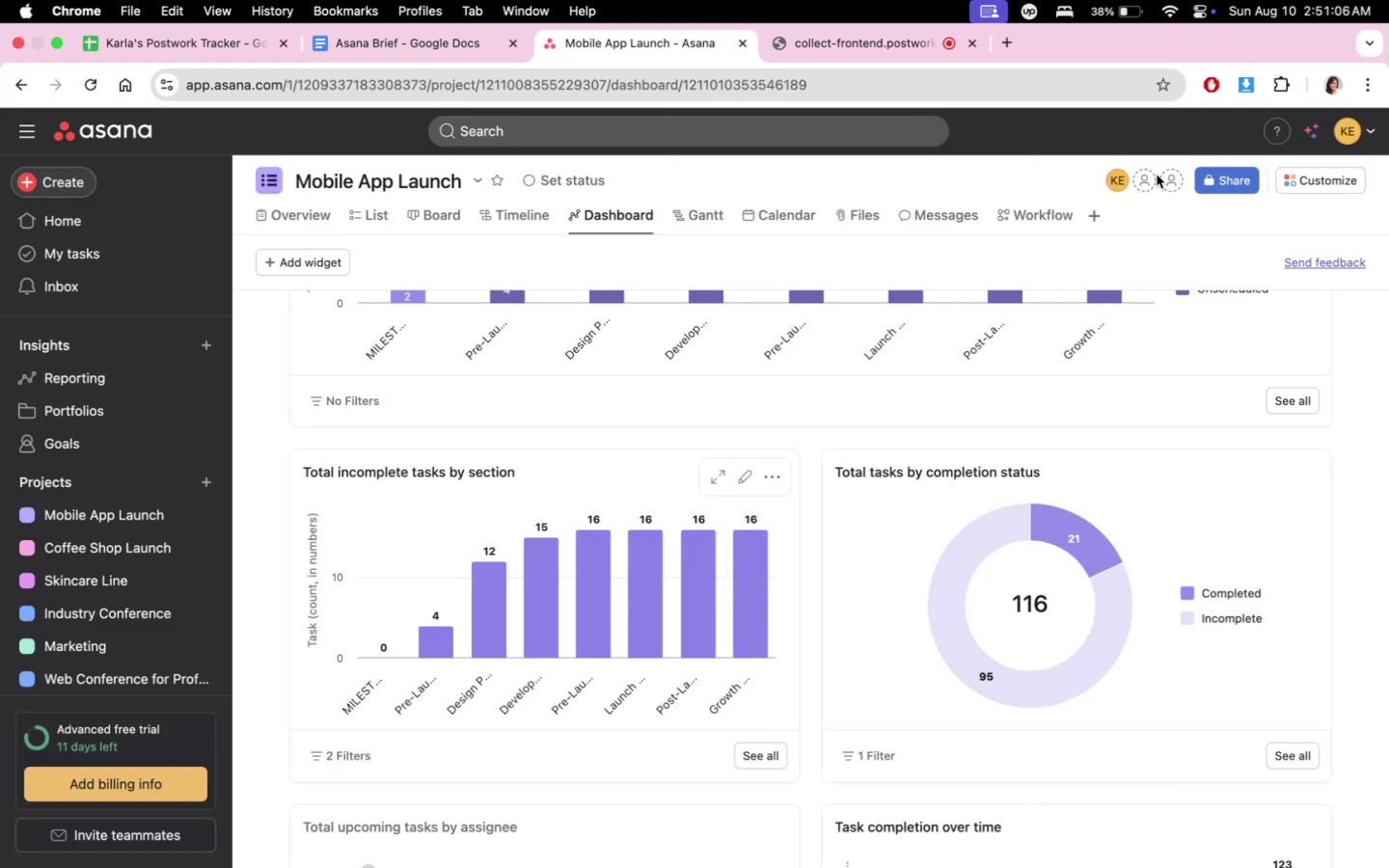 
scroll: coordinate [1151, 624], scroll_direction: down, amount: 9.0
 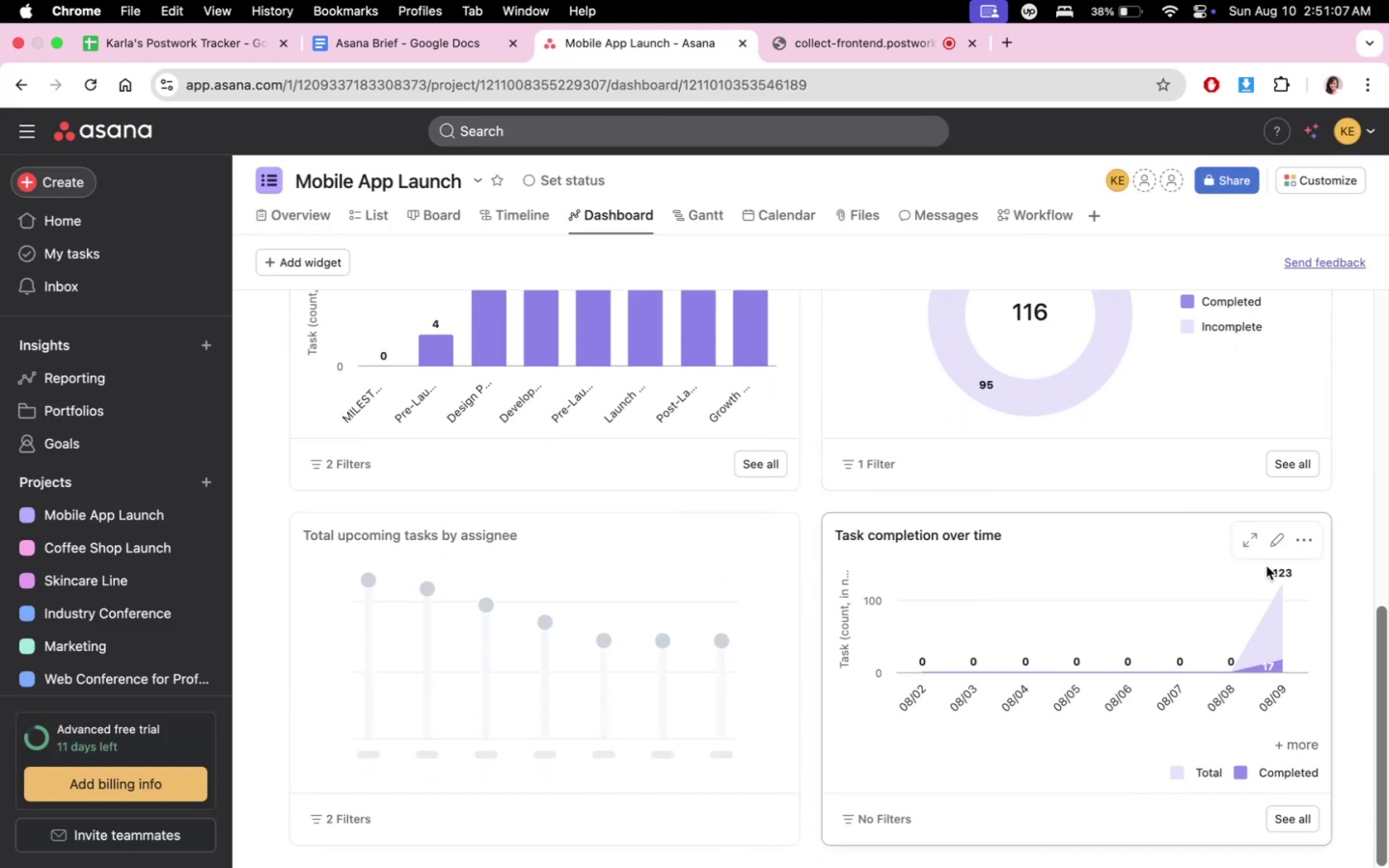 
left_click([1255, 538])
 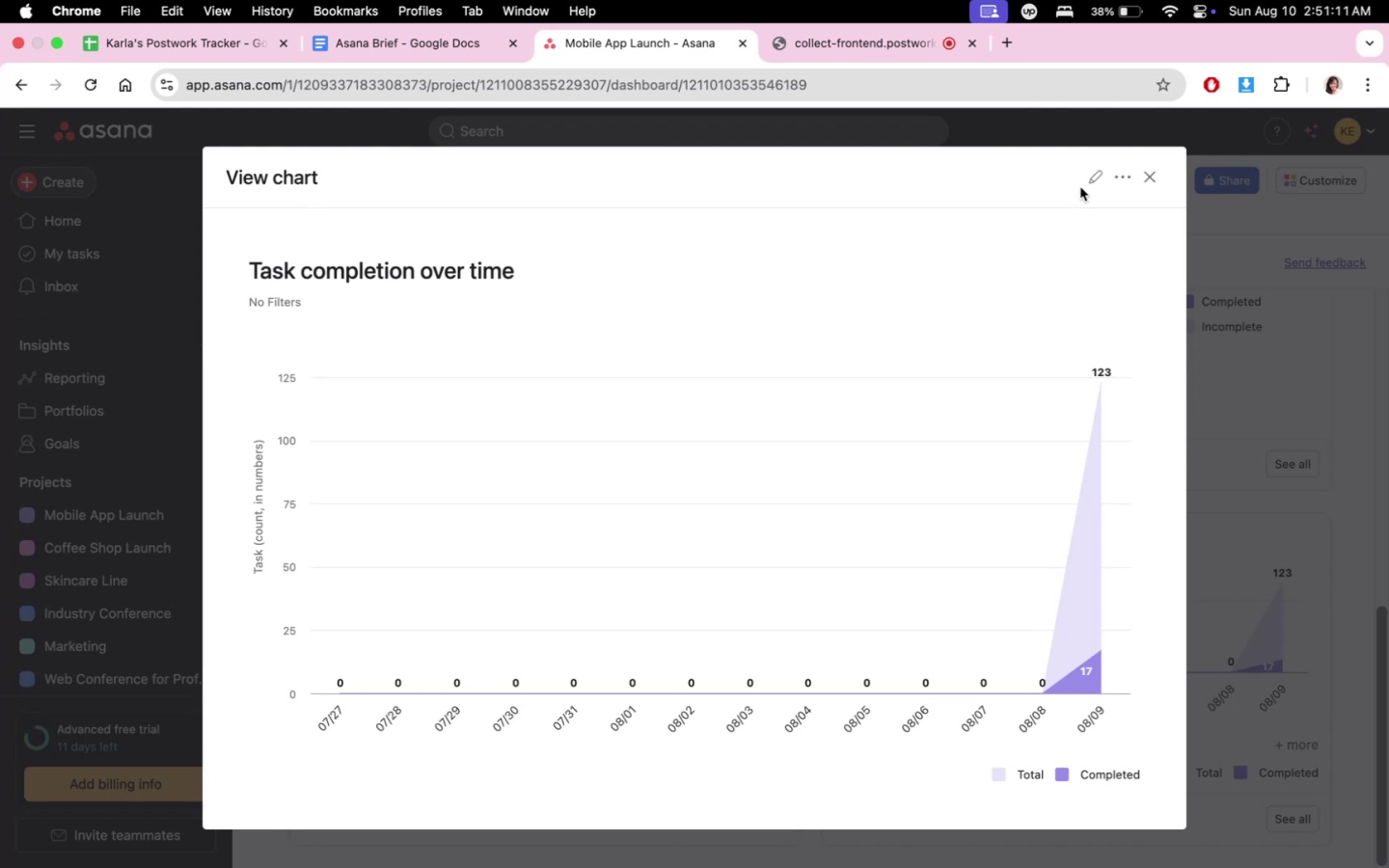 
scroll: coordinate [788, 567], scroll_direction: down, amount: 6.0
 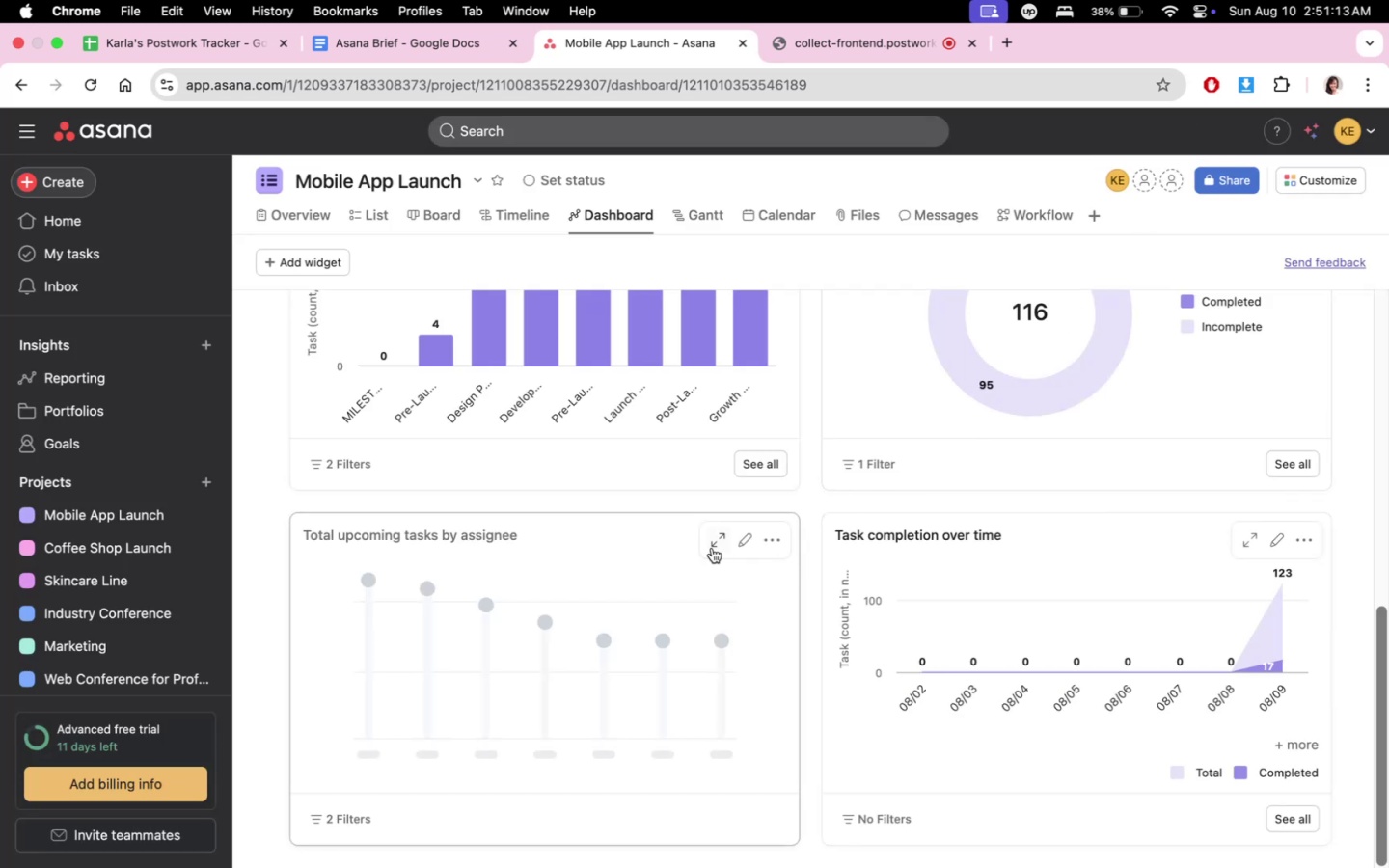 
left_click([712, 548])
 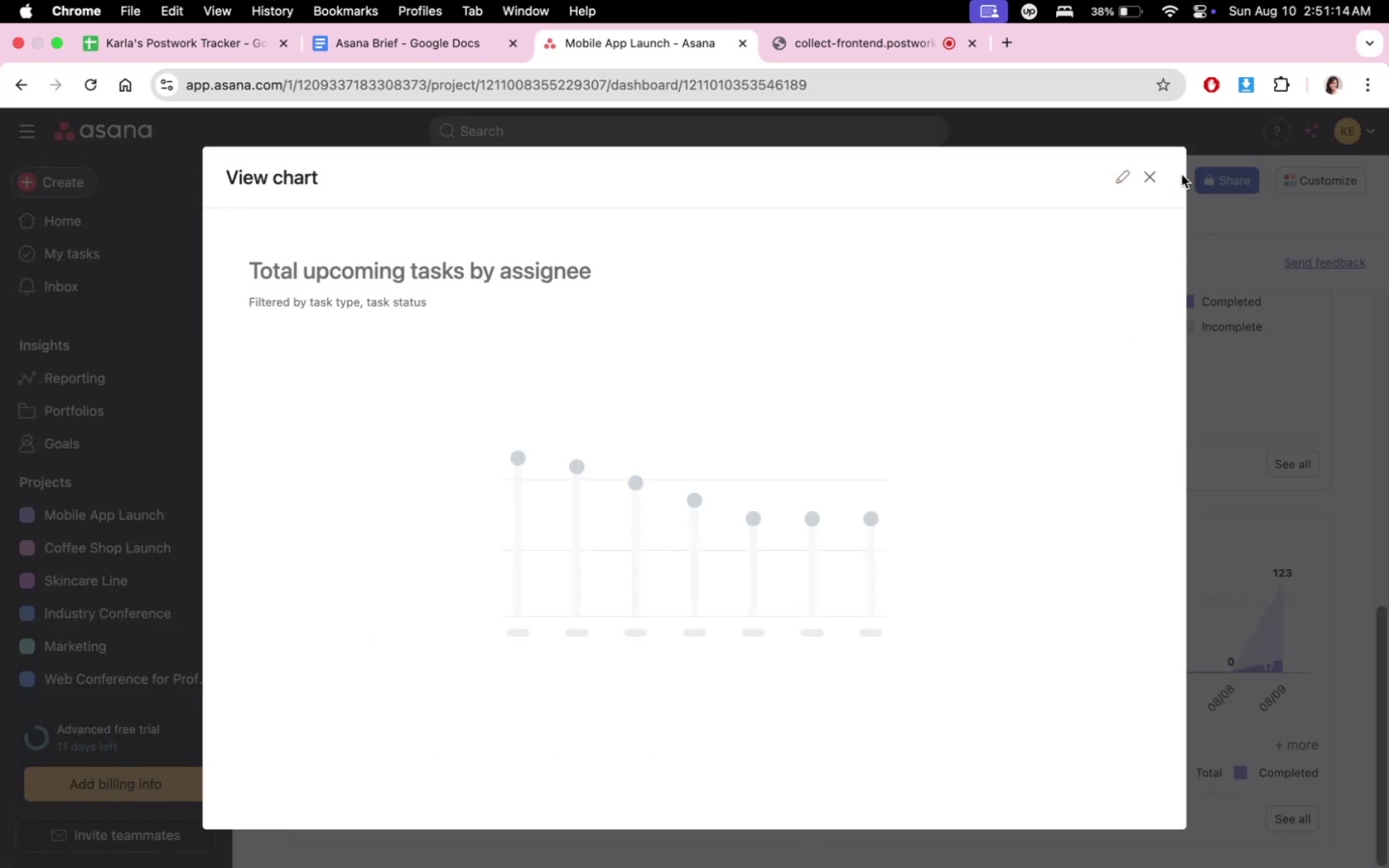 
left_click([1162, 165])
 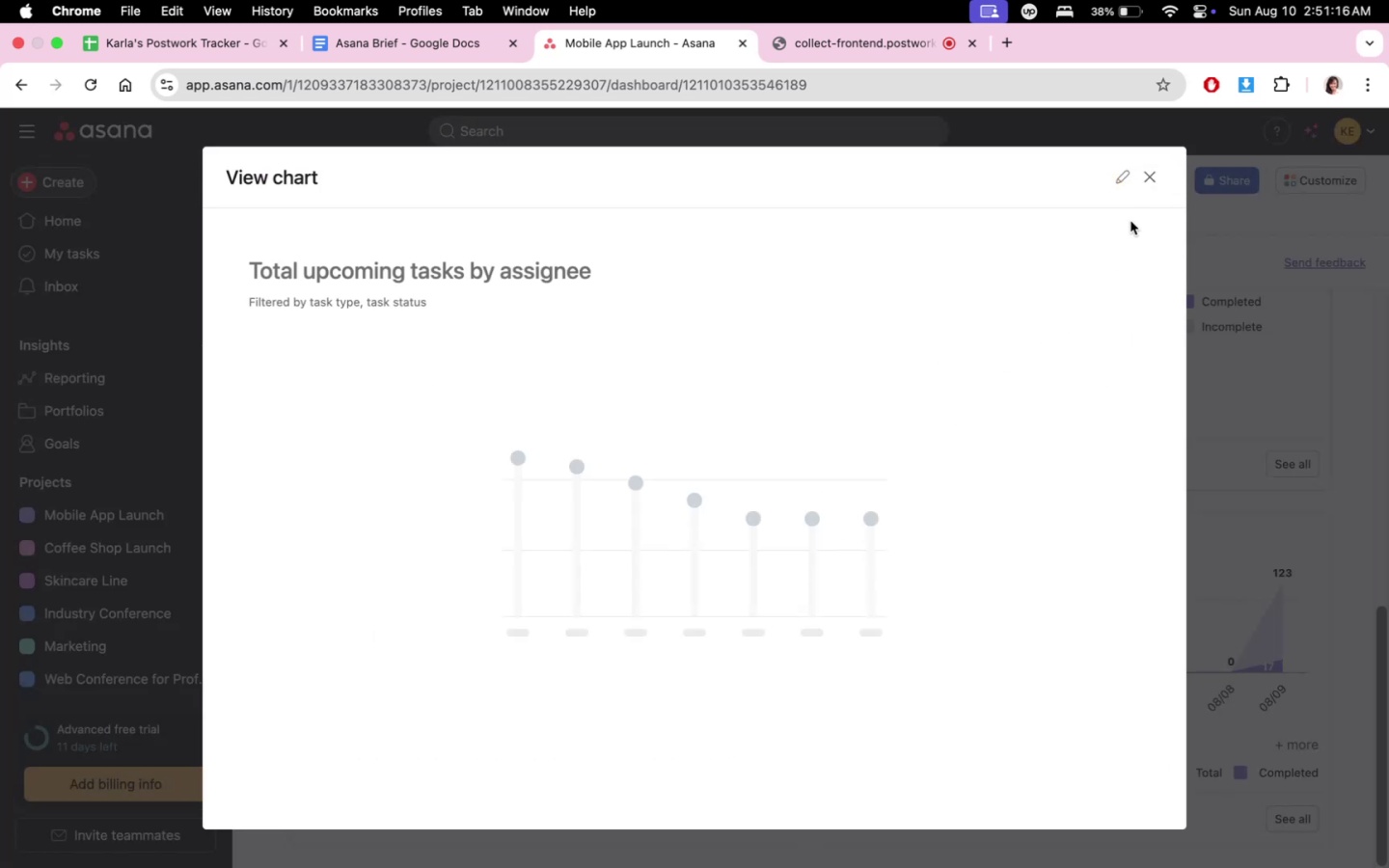 
left_click([1153, 185])
 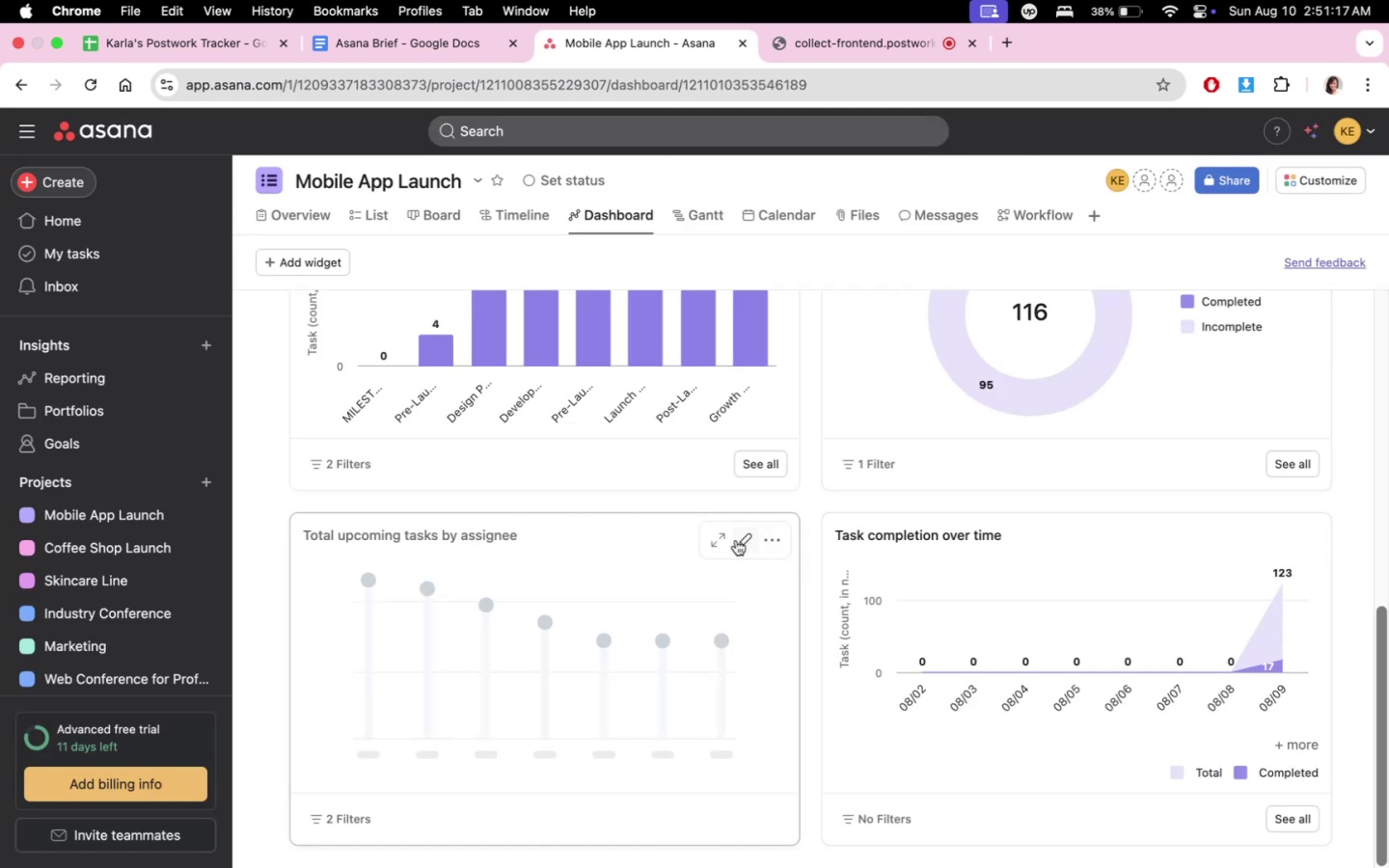 
left_click([766, 539])
 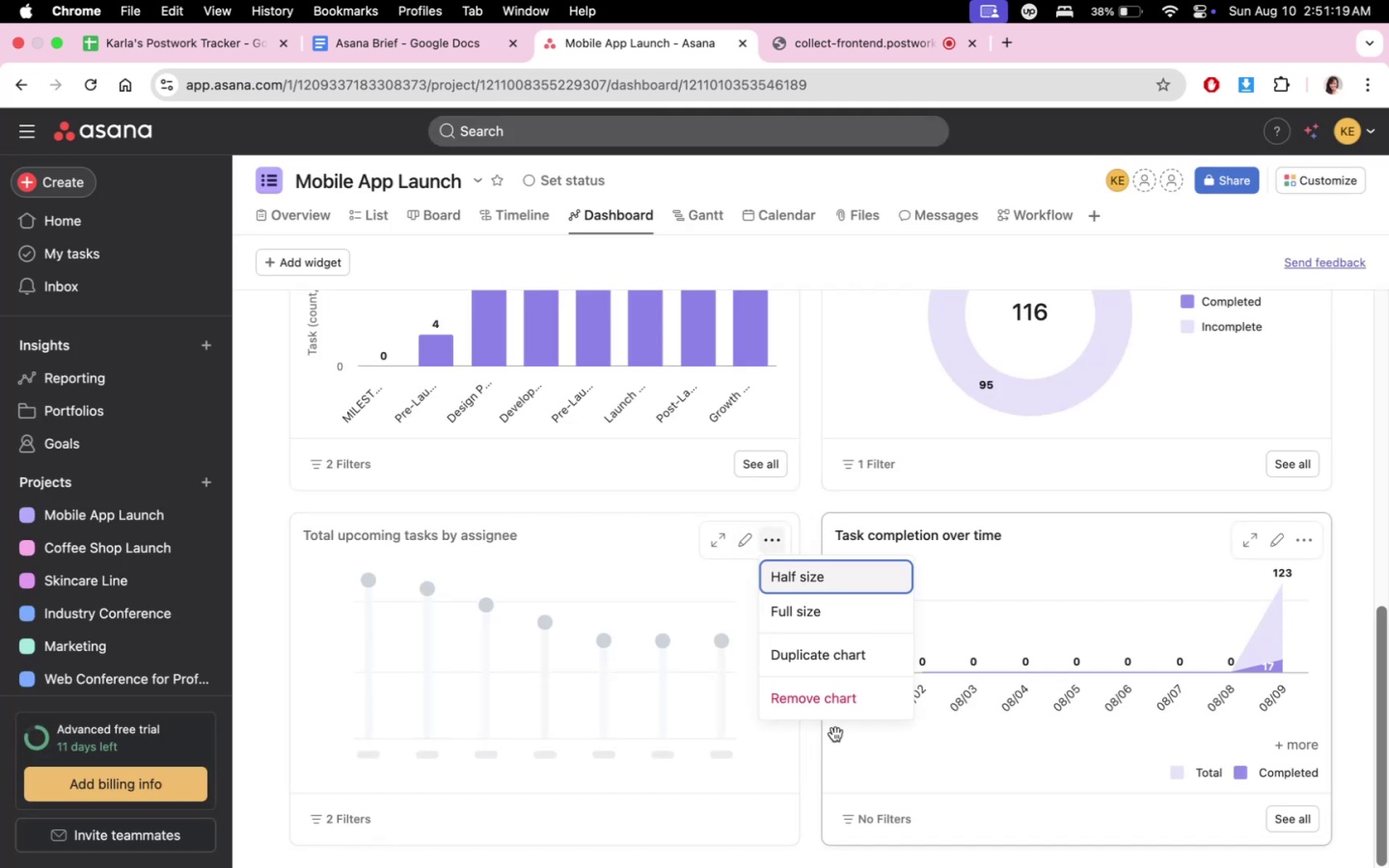 
left_click([840, 704])
 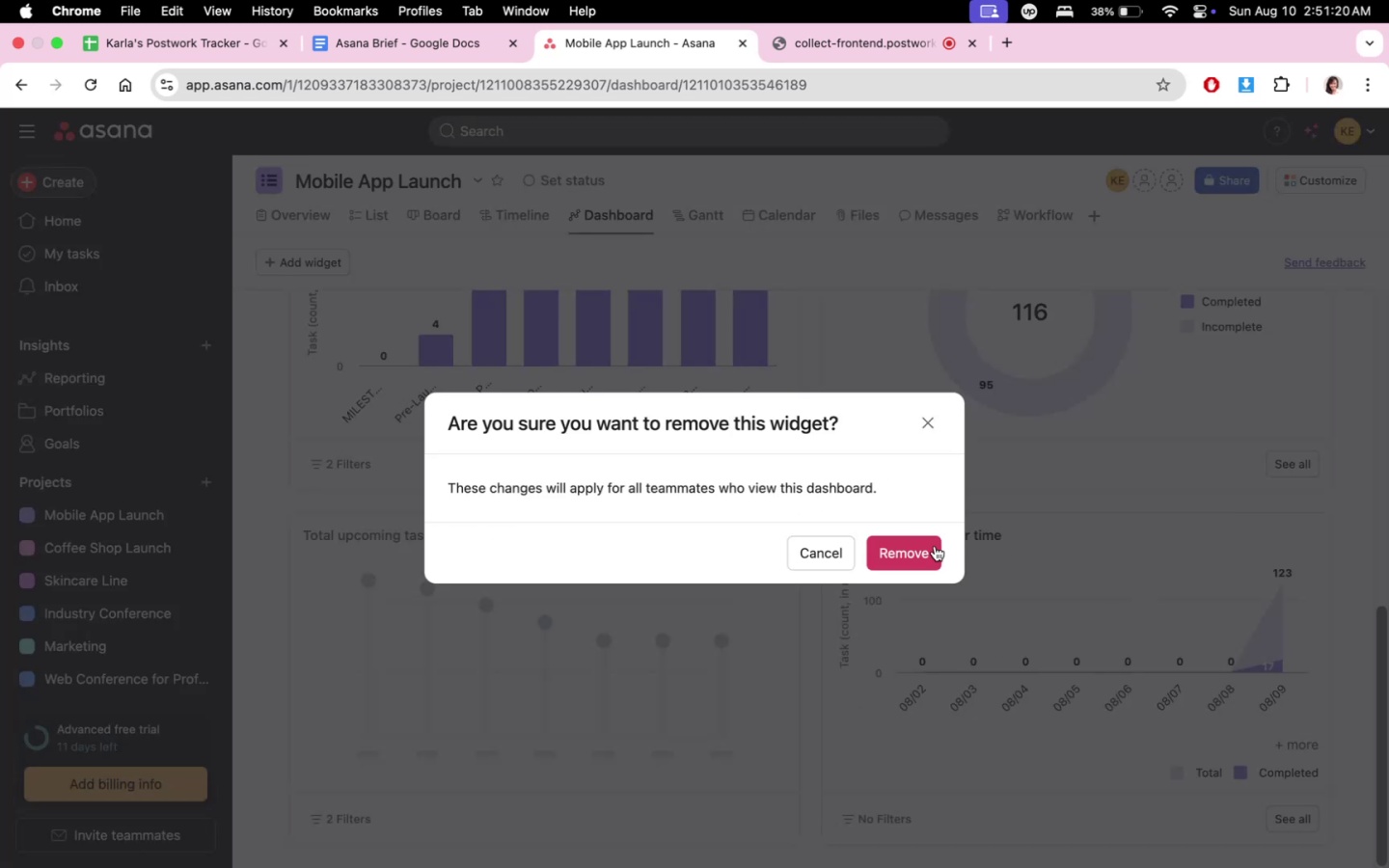 
left_click([910, 557])
 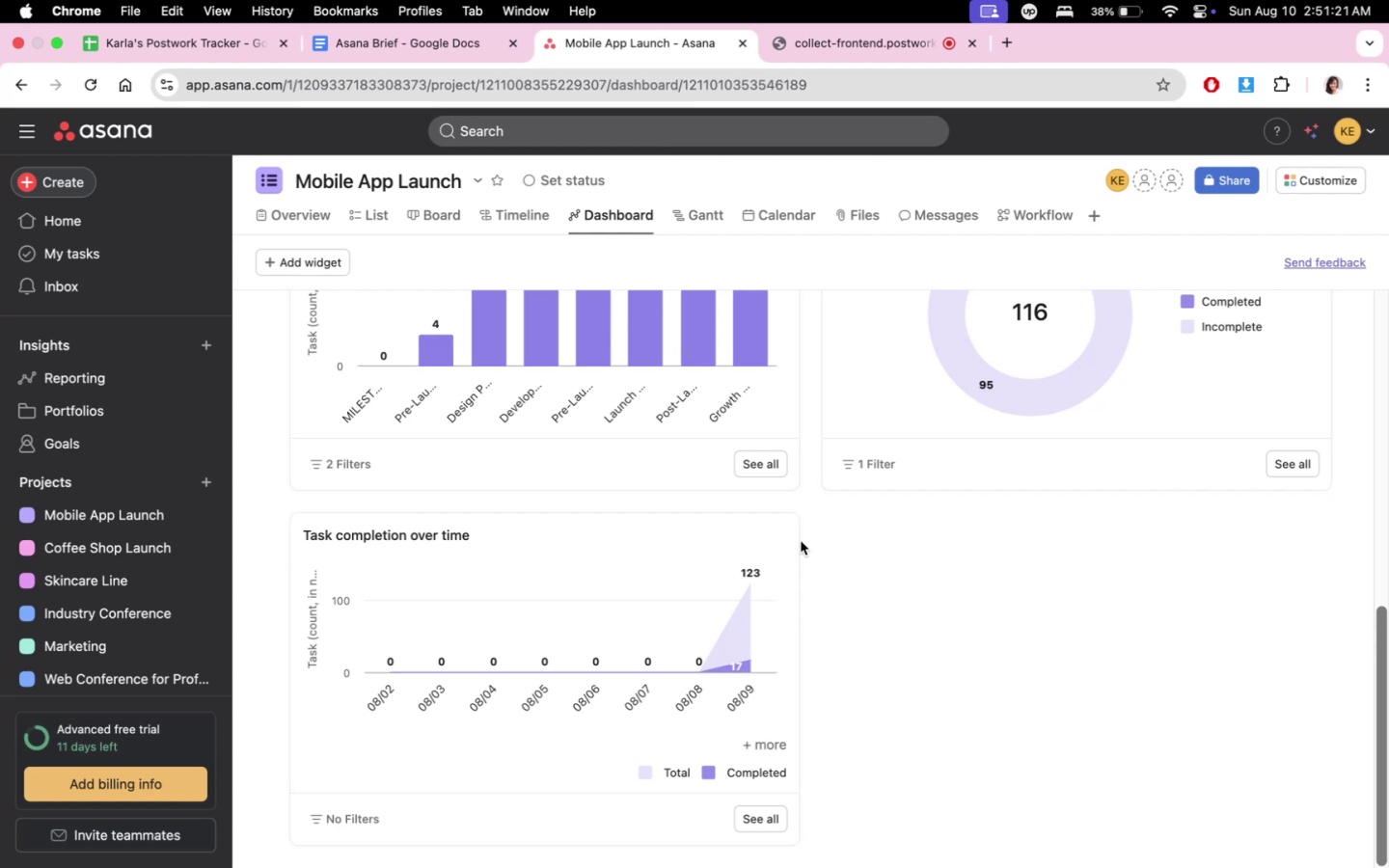 
left_click([773, 537])
 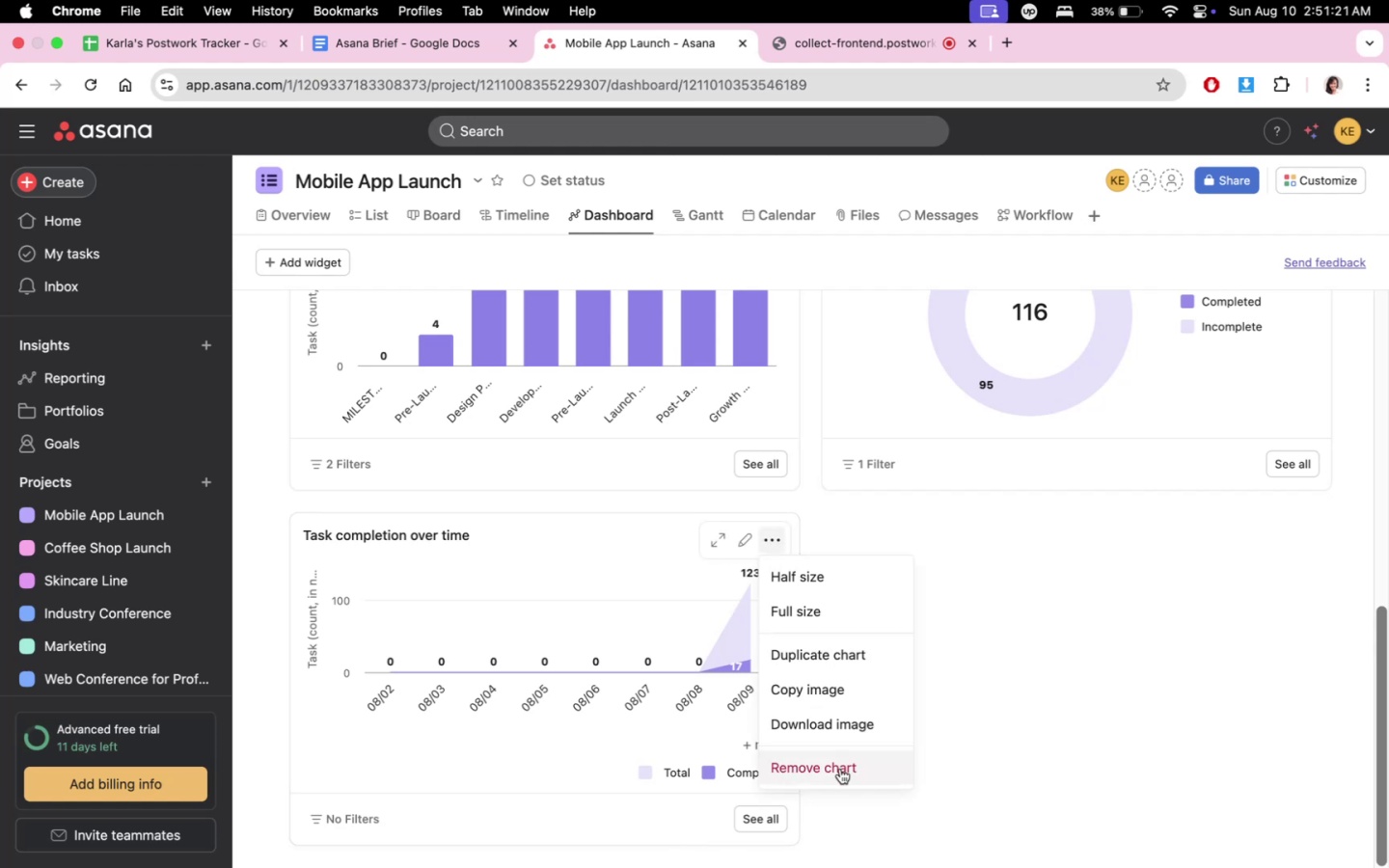 
double_click([839, 770])
 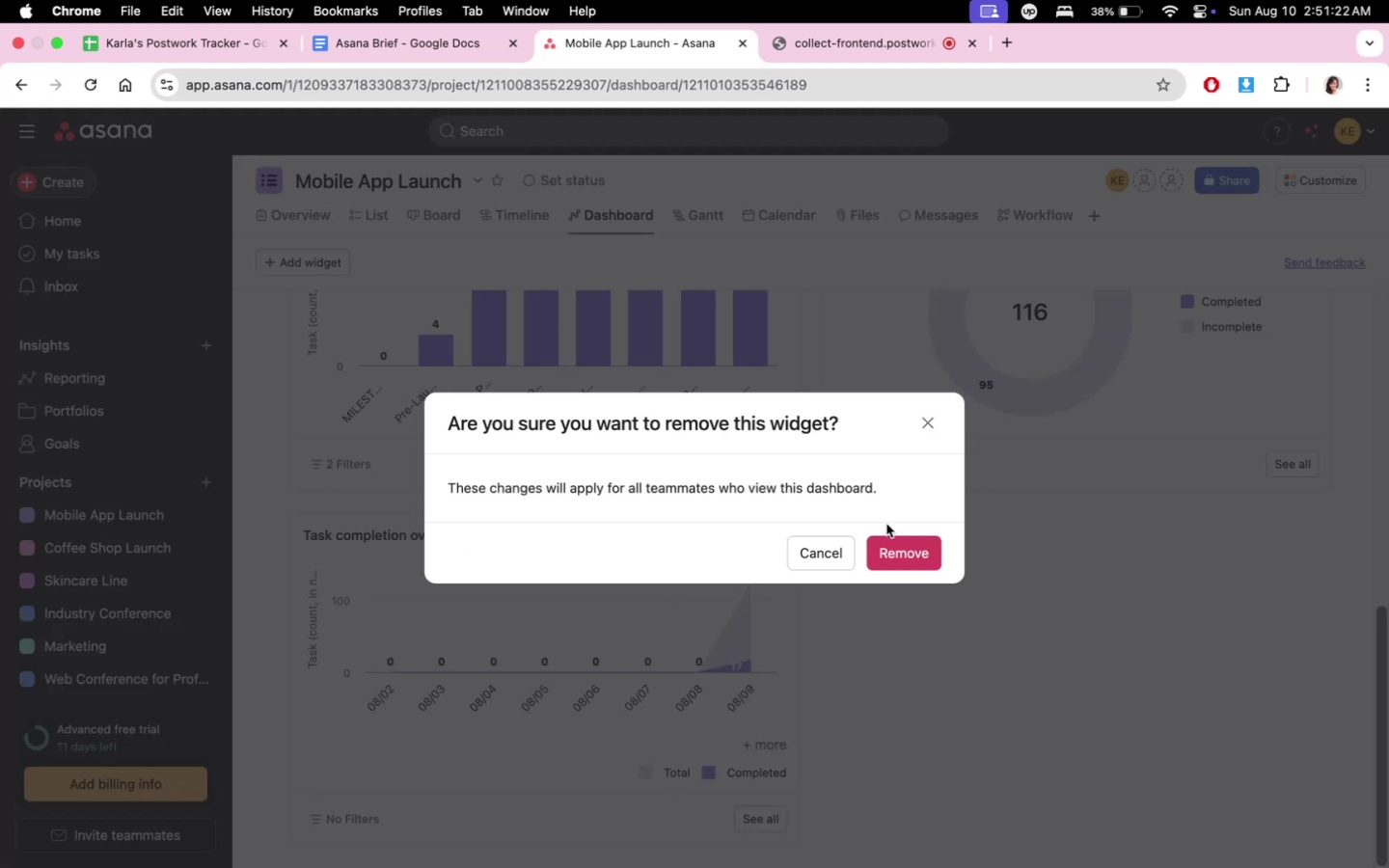 
left_click([878, 548])
 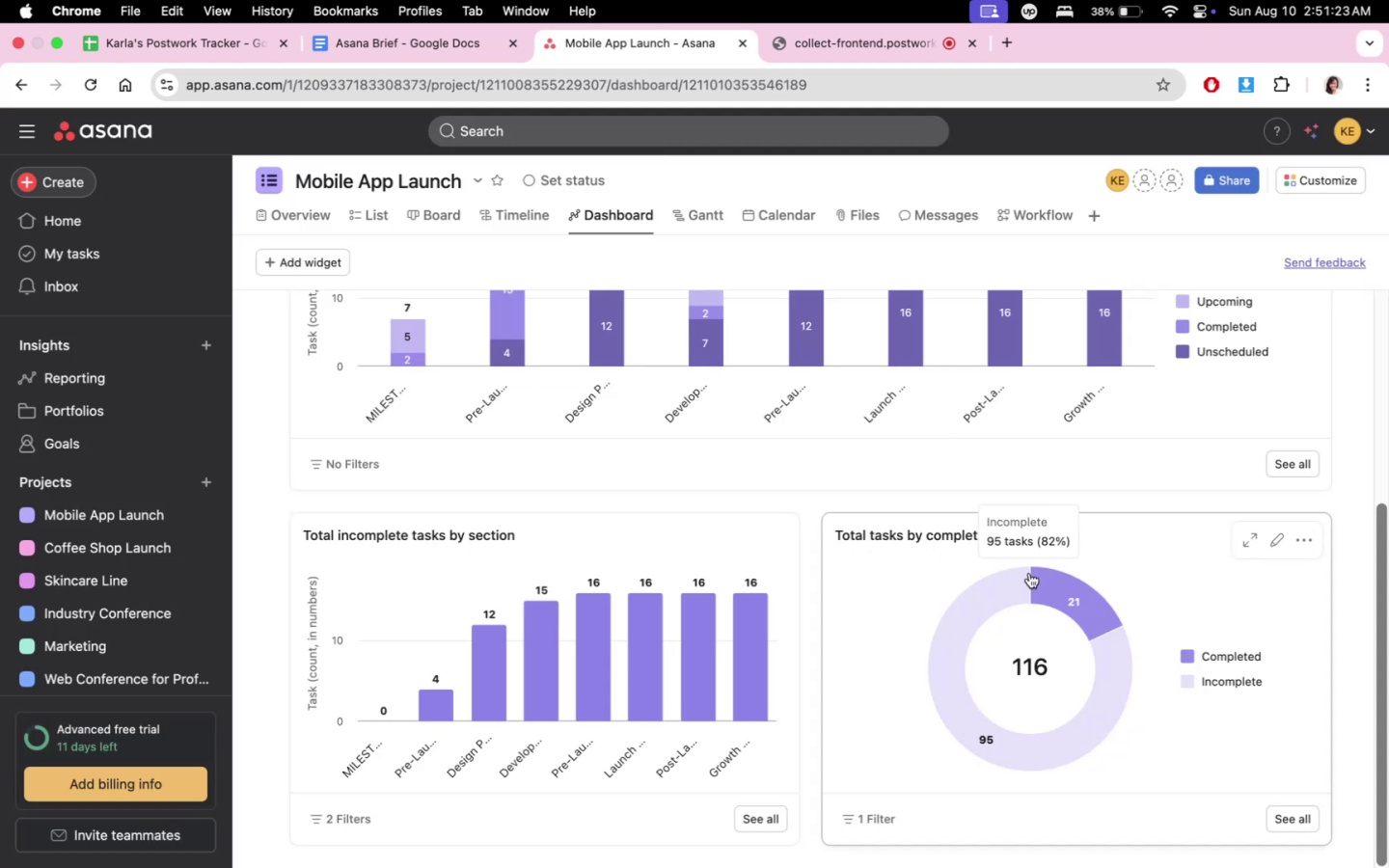 
scroll: coordinate [903, 503], scroll_direction: up, amount: 16.0
 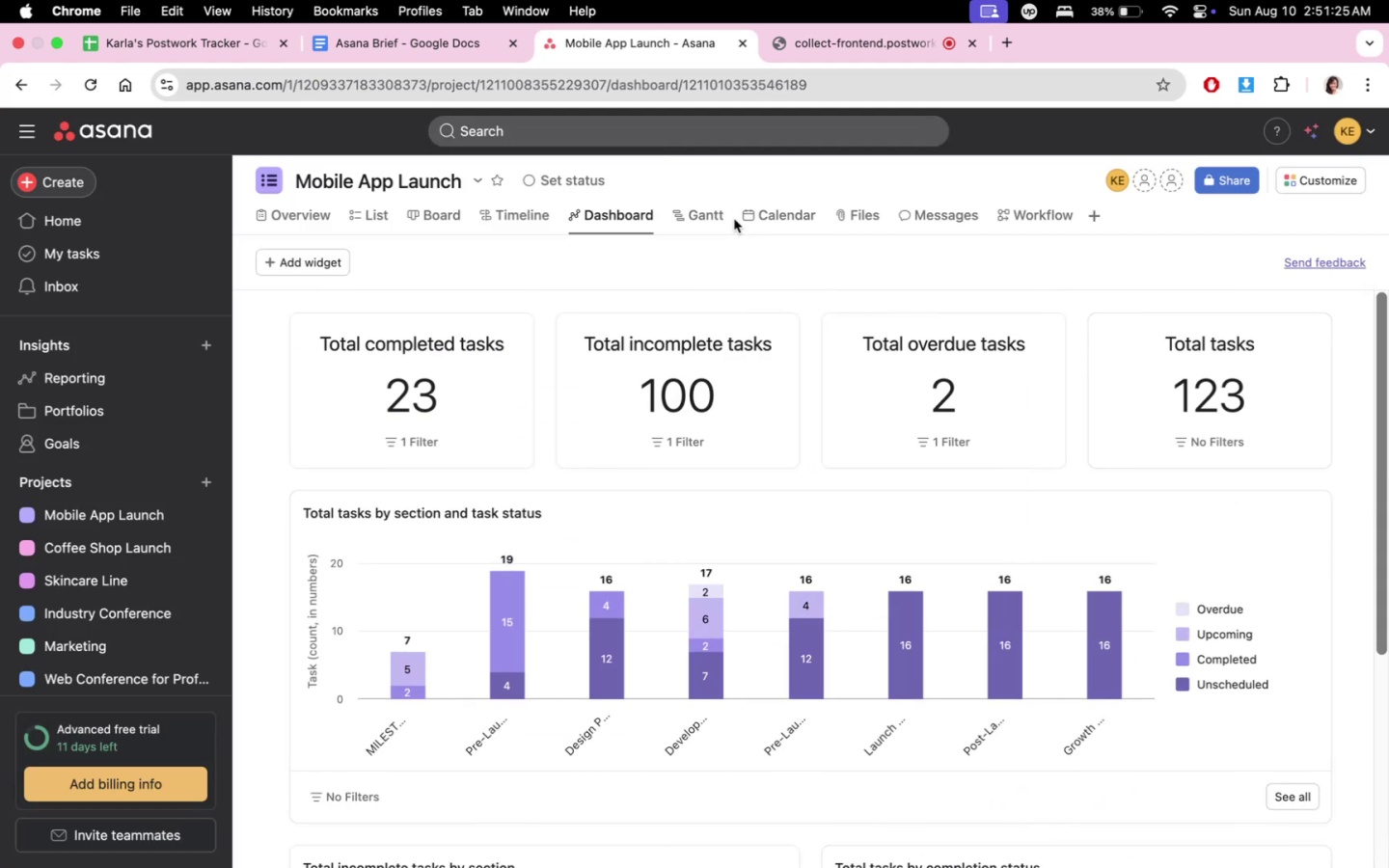 
double_click([702, 222])
 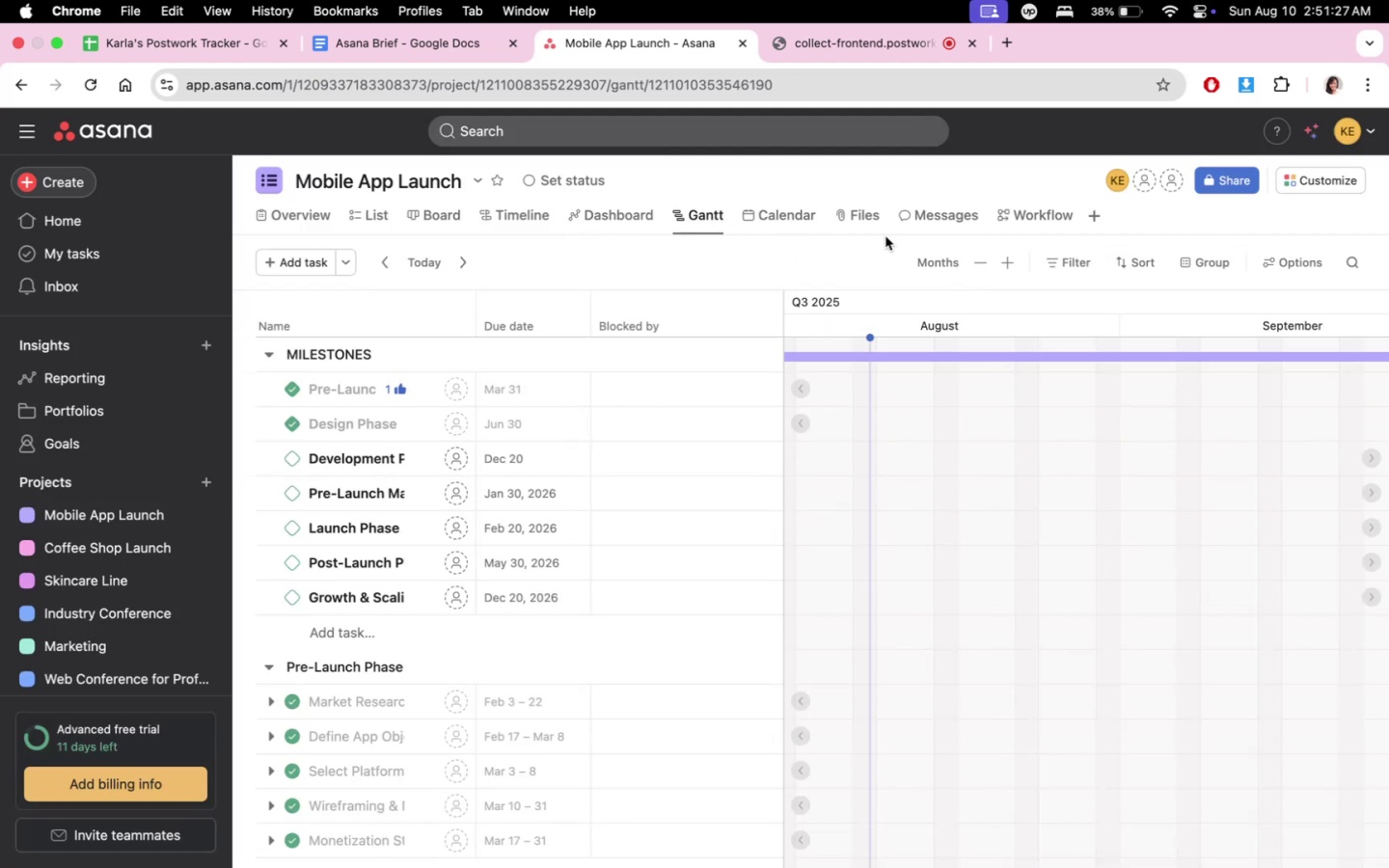 
left_click([592, 221])
 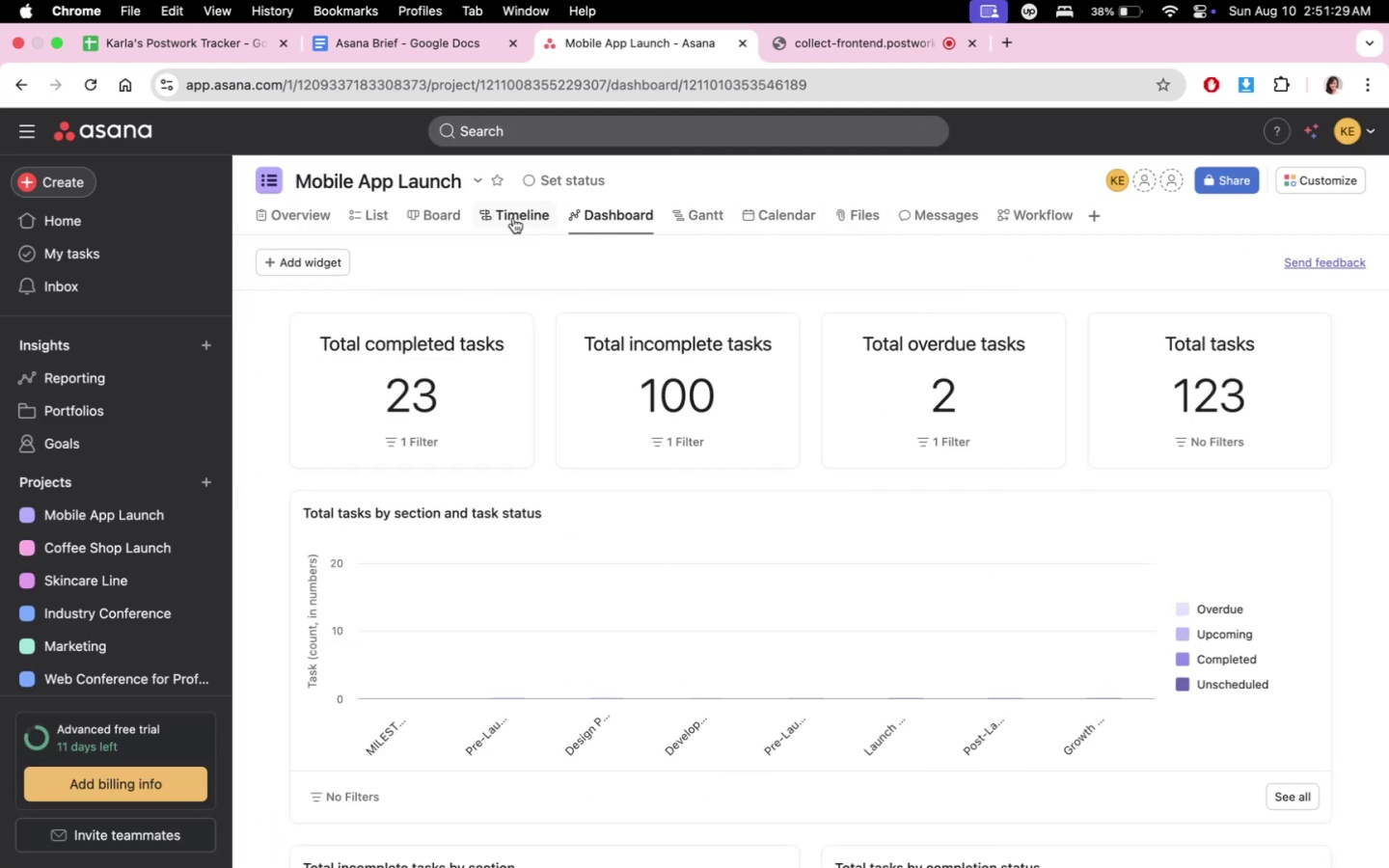 
left_click([505, 218])
 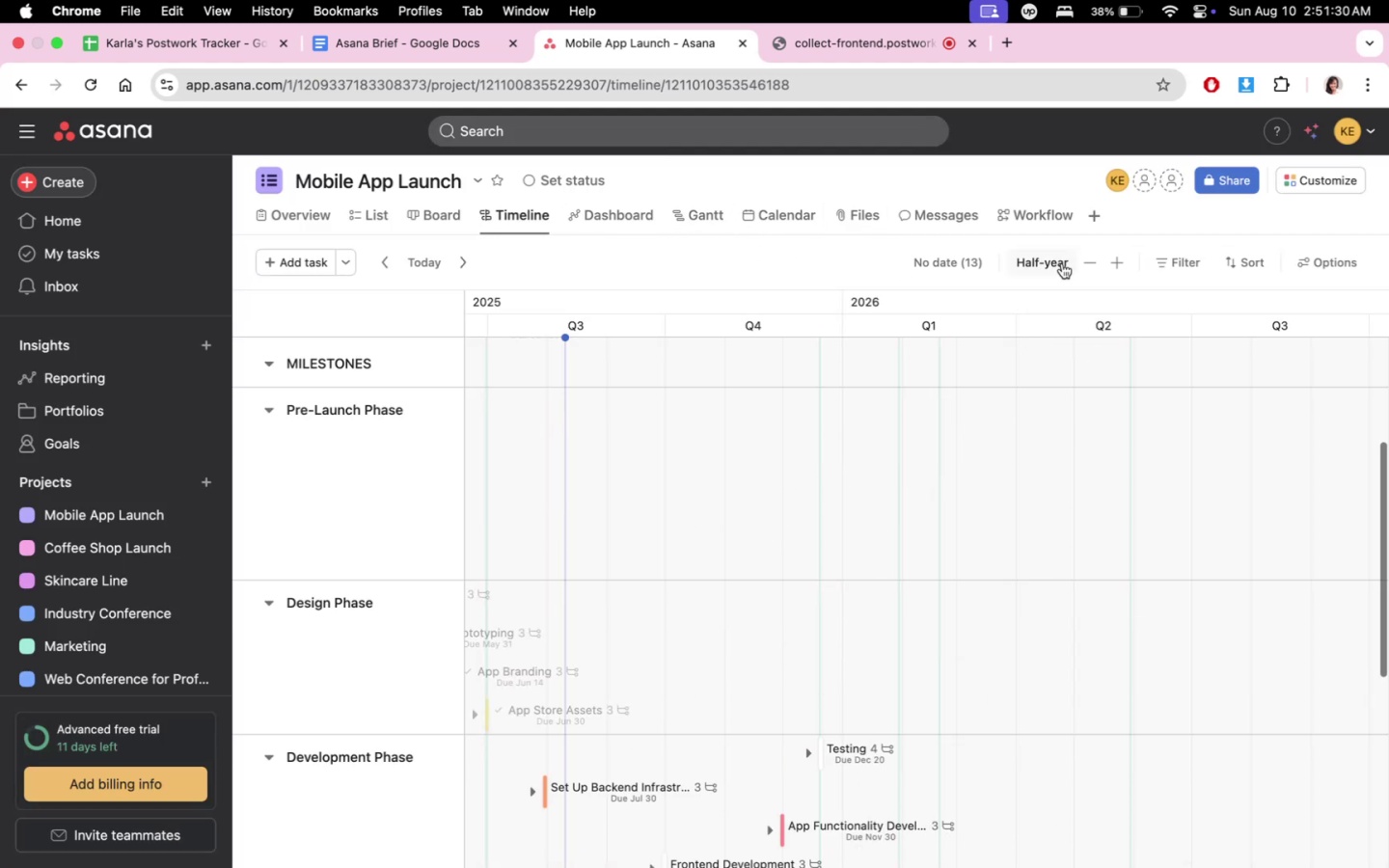 
left_click([1084, 261])
 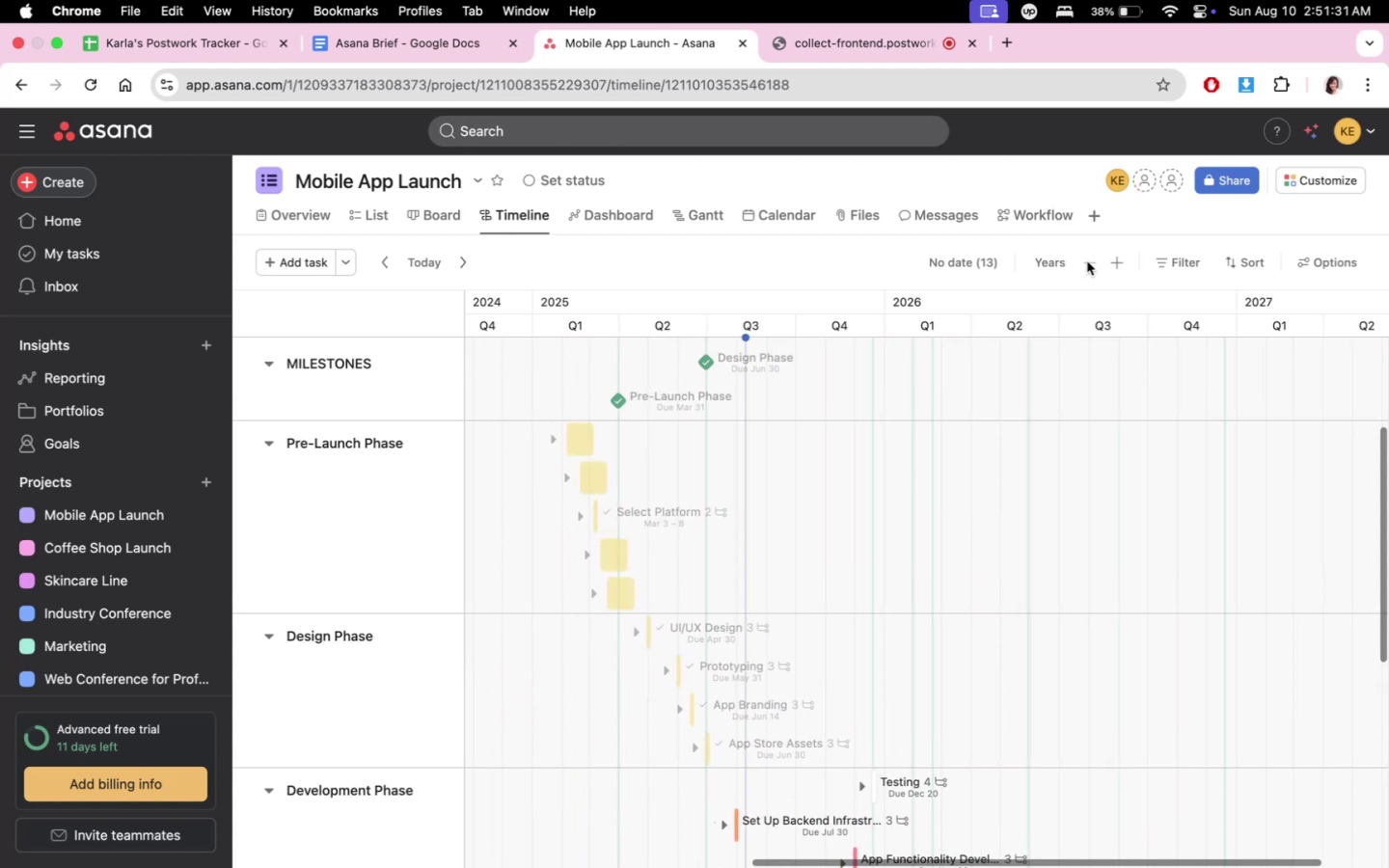 
scroll: coordinate [1203, 603], scroll_direction: down, amount: 12.0
 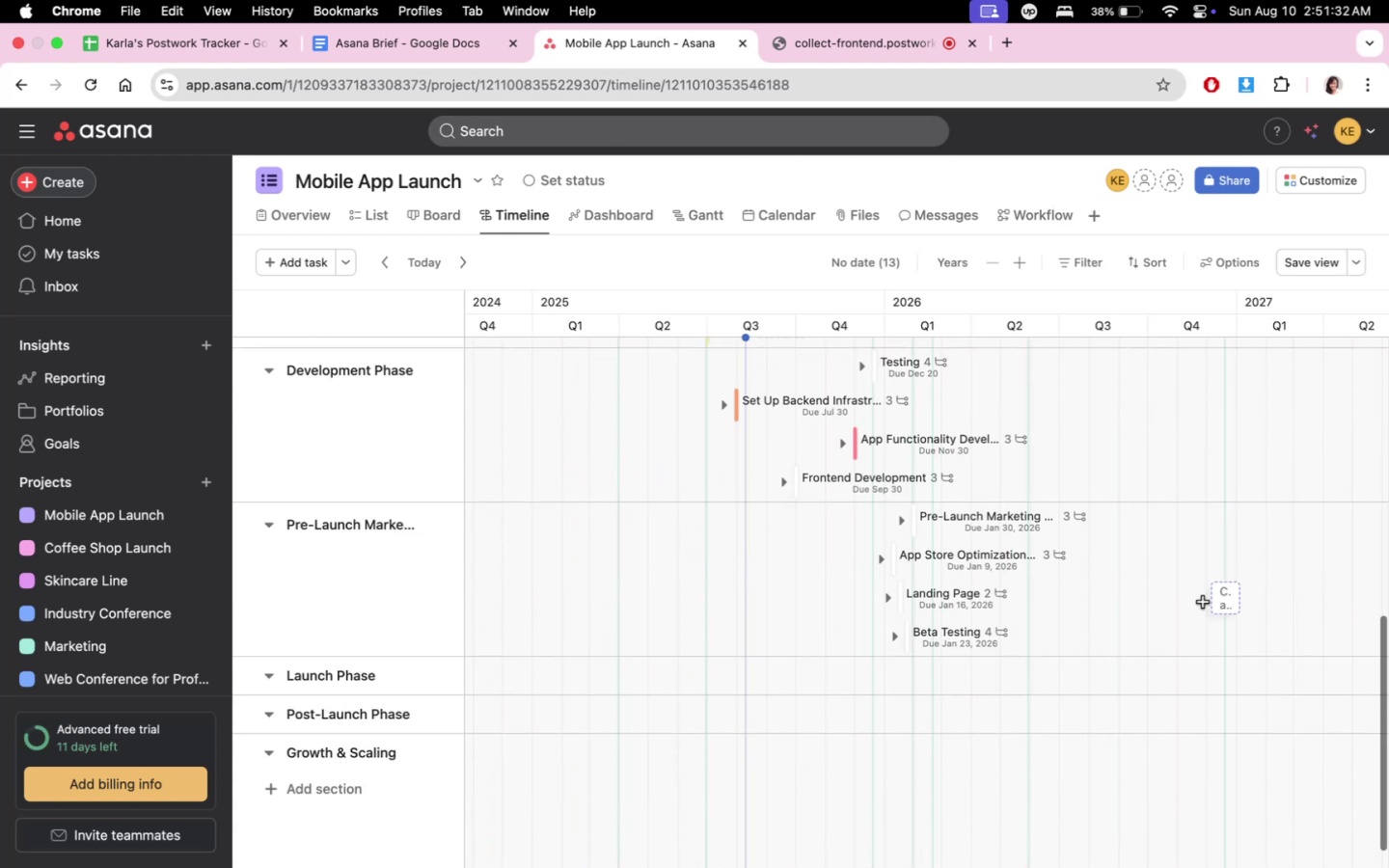 
scroll: coordinate [1152, 592], scroll_direction: up, amount: 17.0
 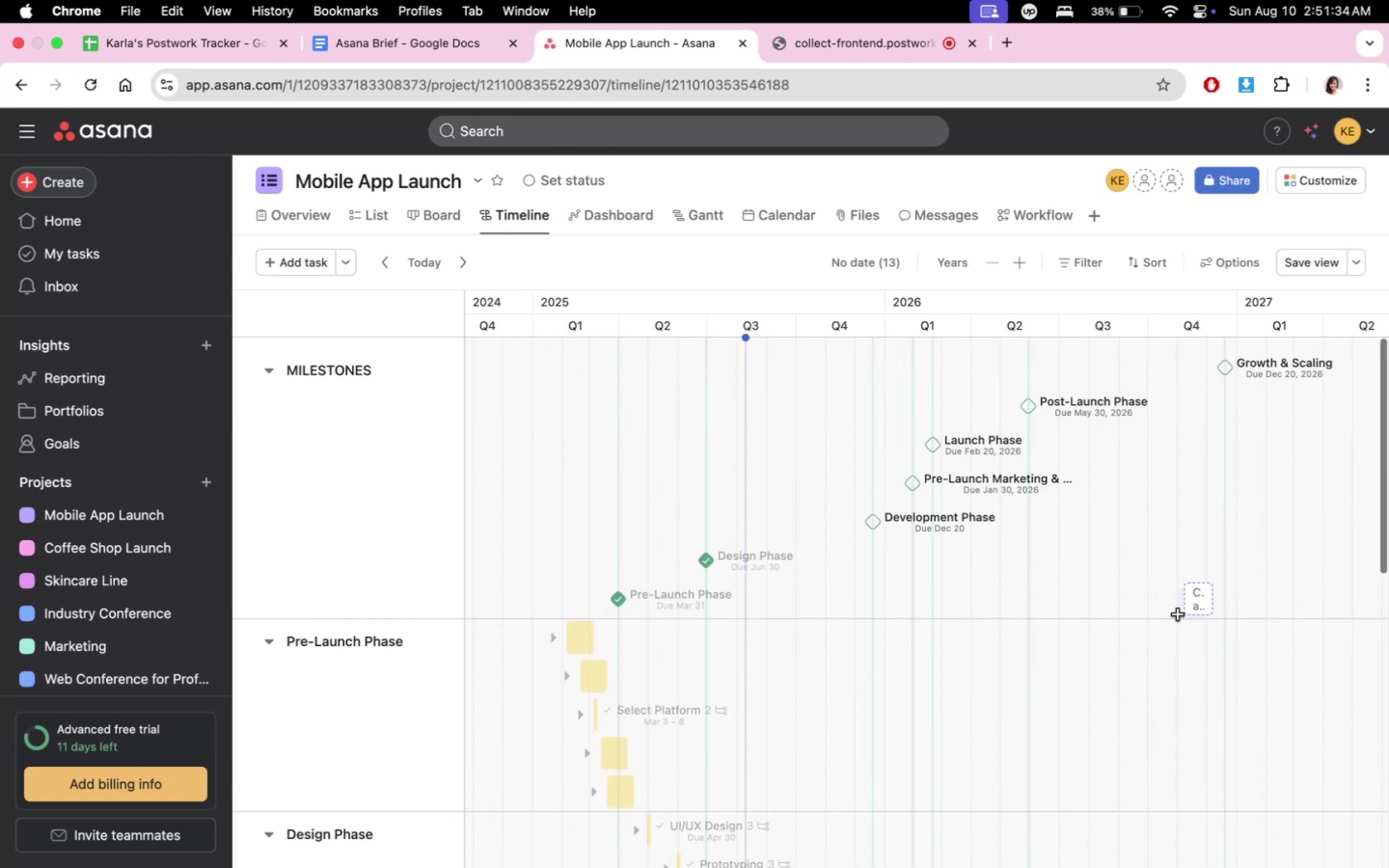 
scroll: coordinate [1204, 684], scroll_direction: down, amount: 14.0
 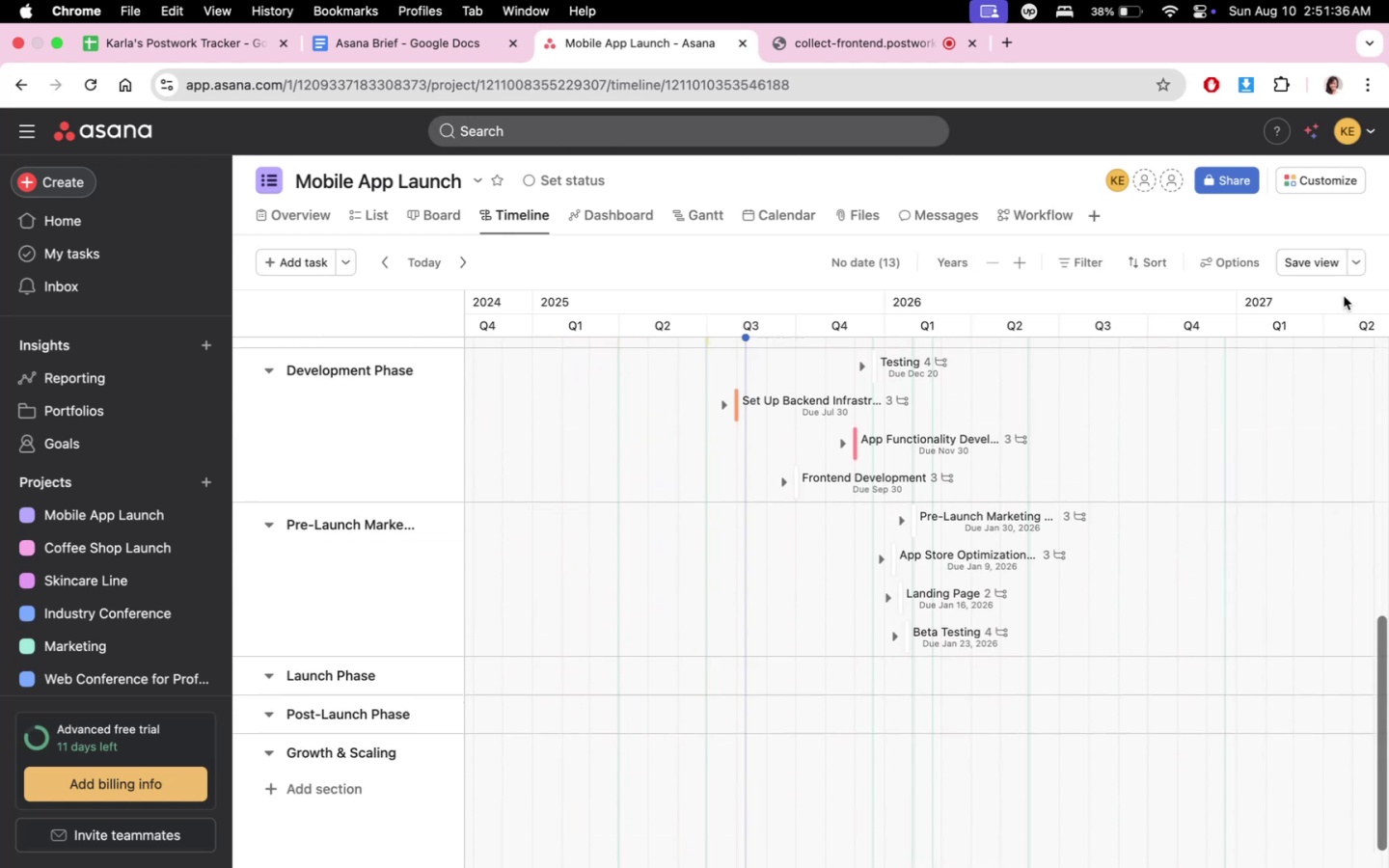 
left_click([1320, 273])
 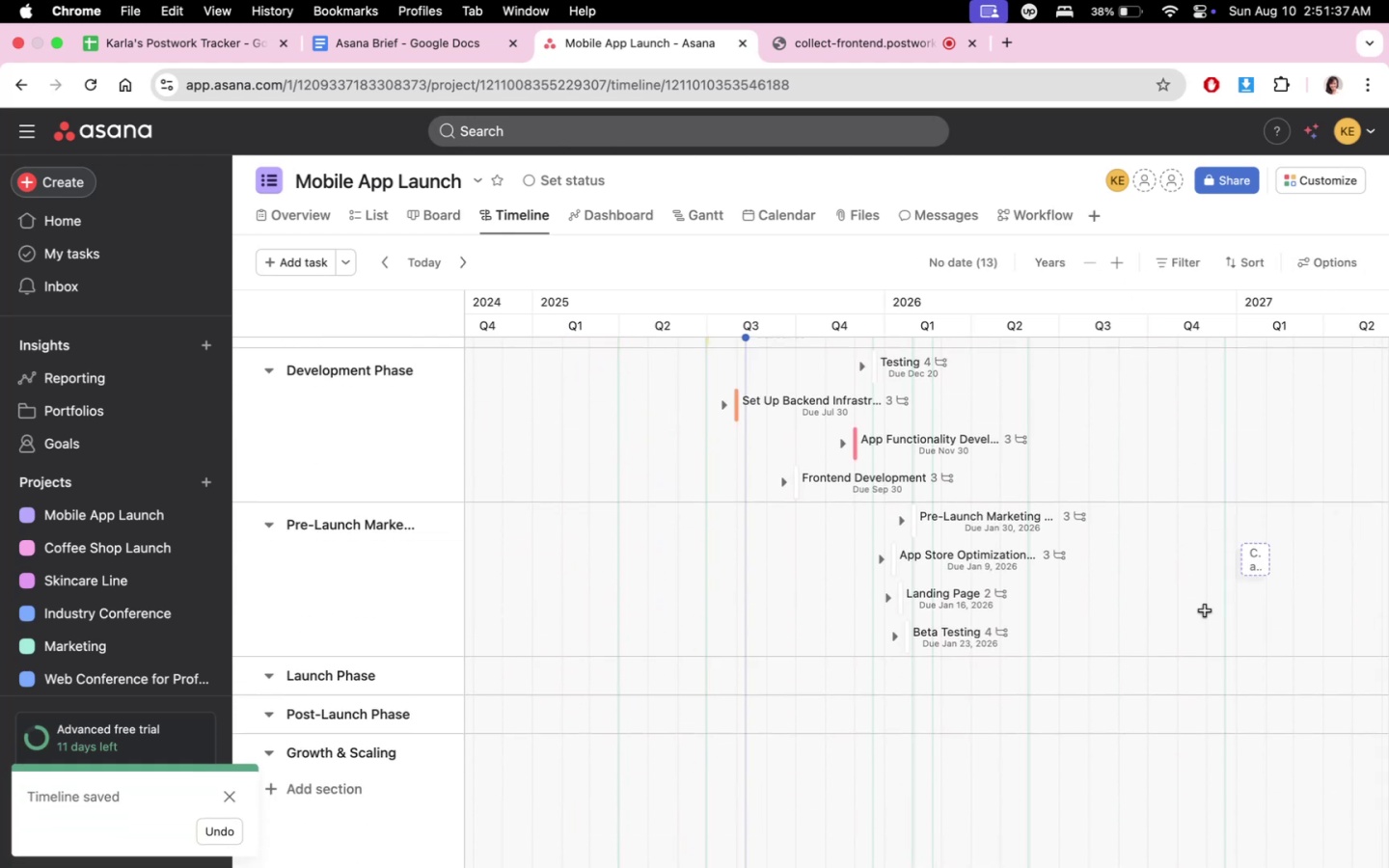 
scroll: coordinate [1126, 654], scroll_direction: up, amount: 4.0
 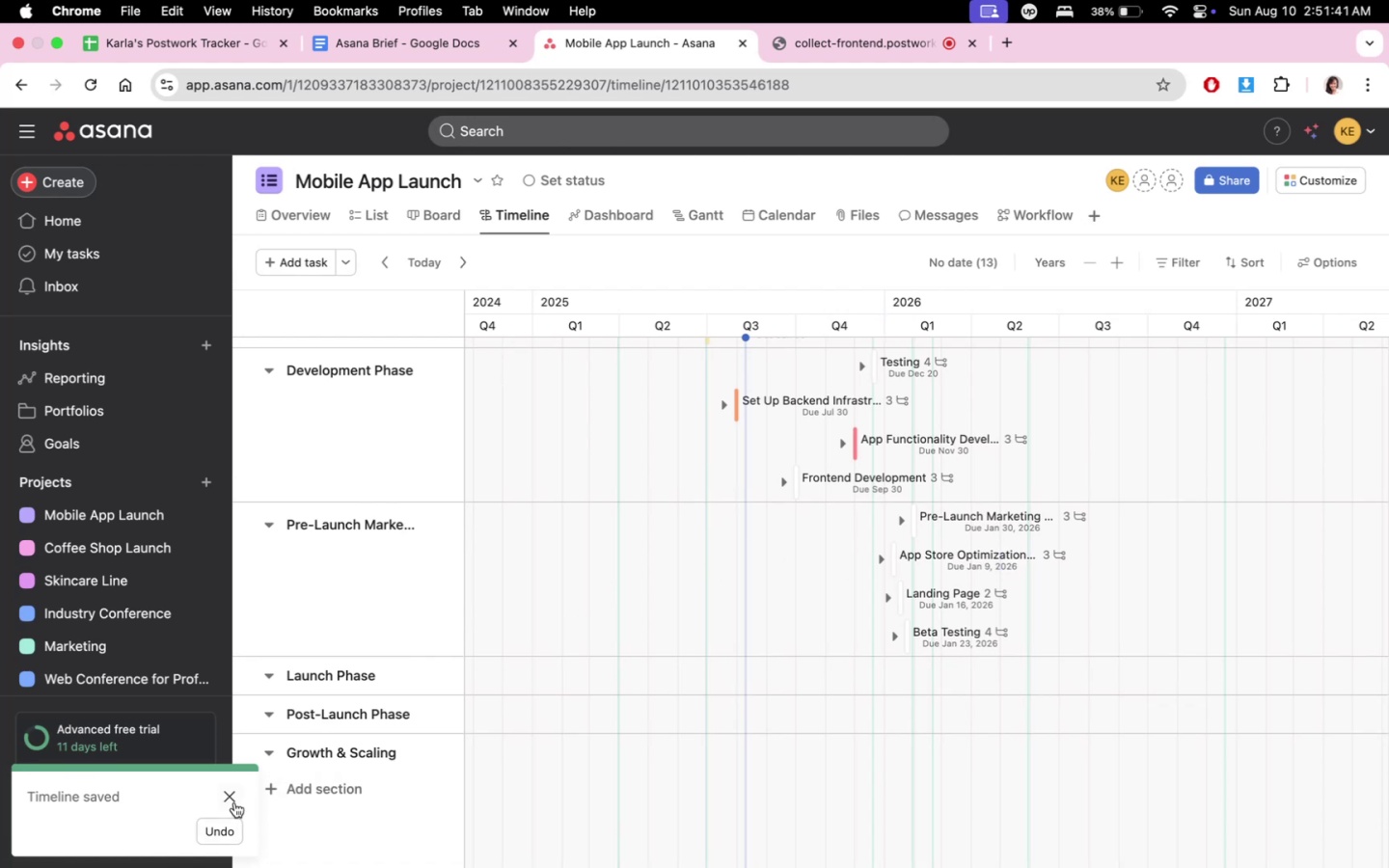 
left_click([228, 800])
 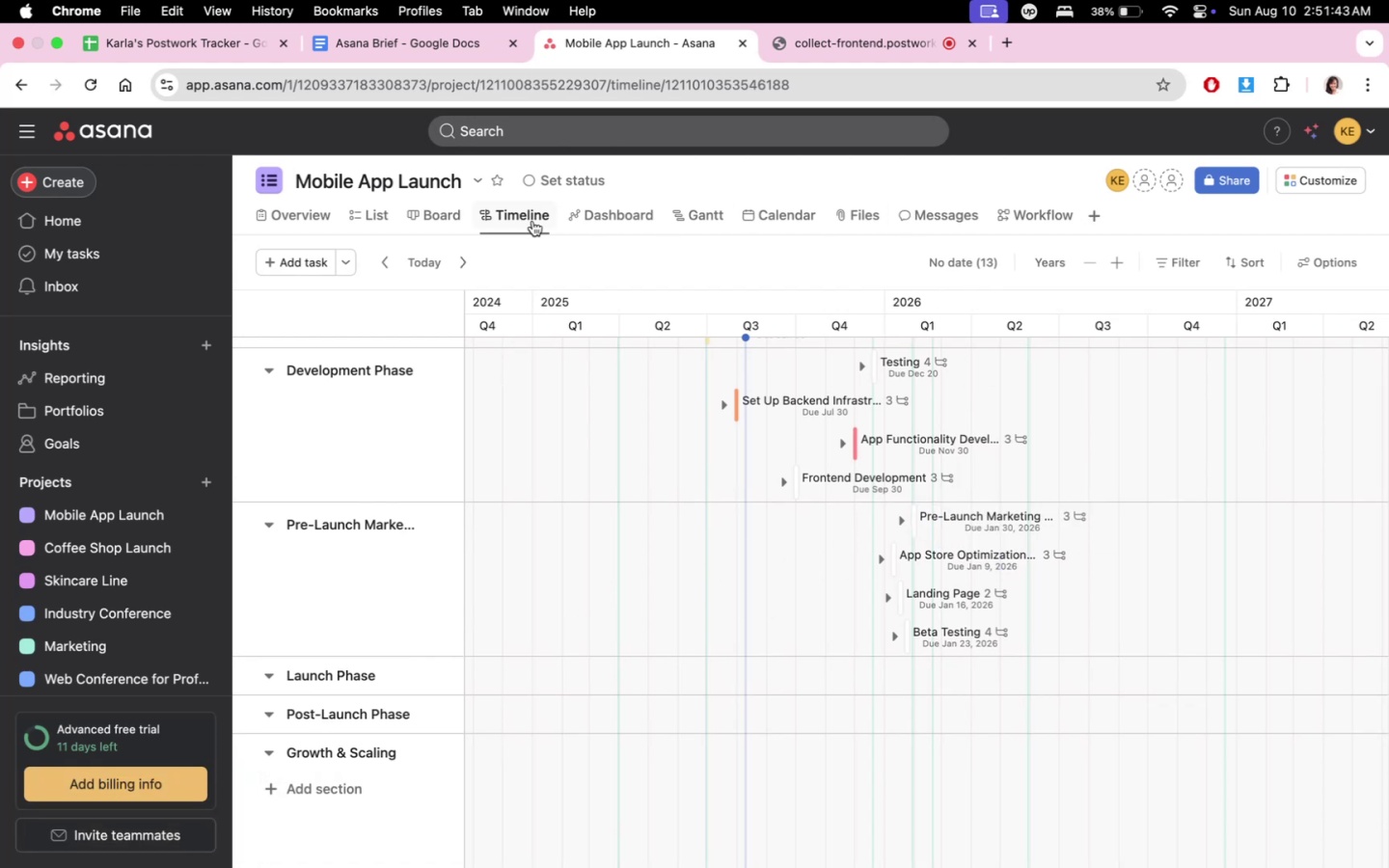 
left_click([433, 225])
 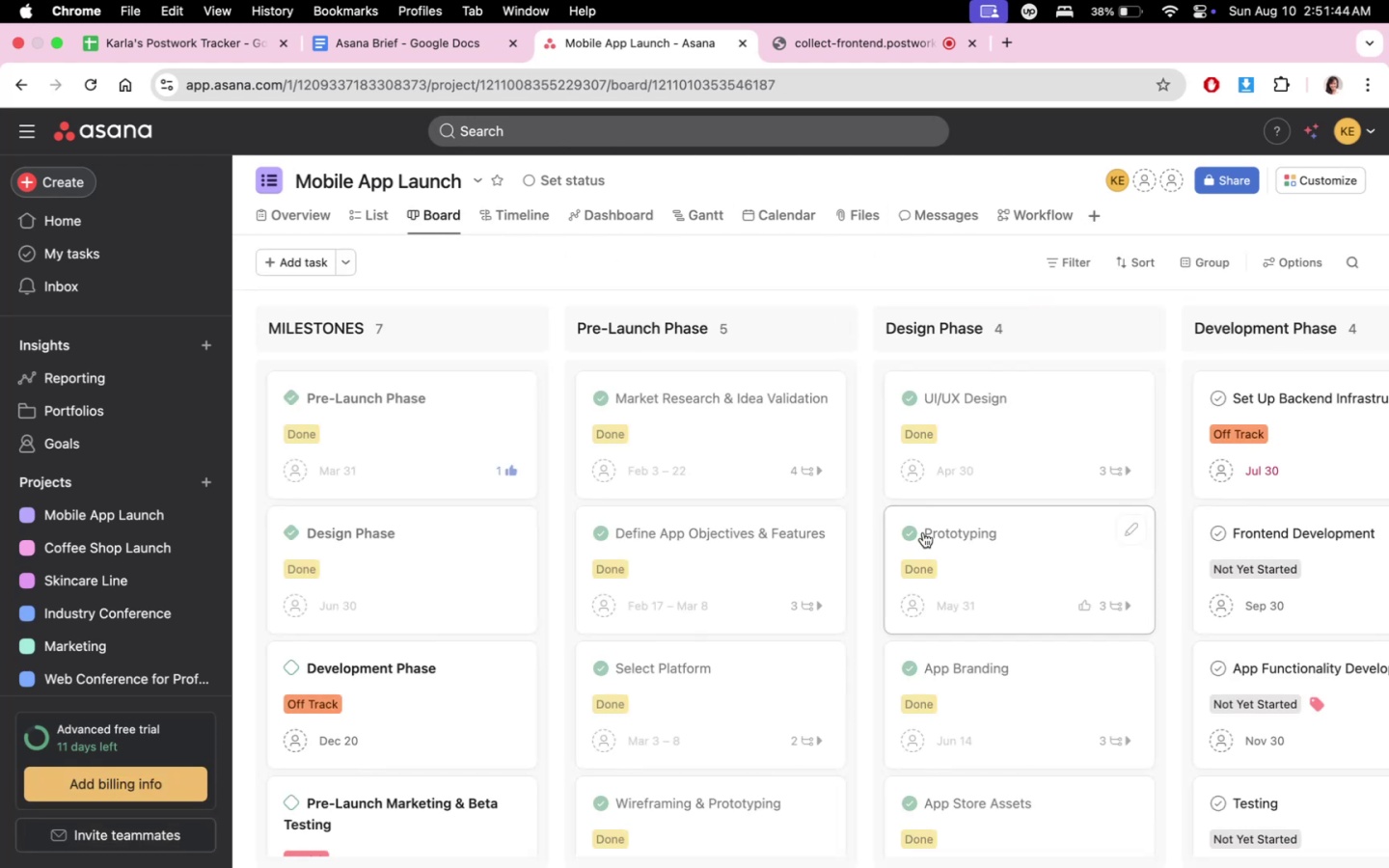 
scroll: coordinate [773, 705], scroll_direction: up, amount: 22.0
 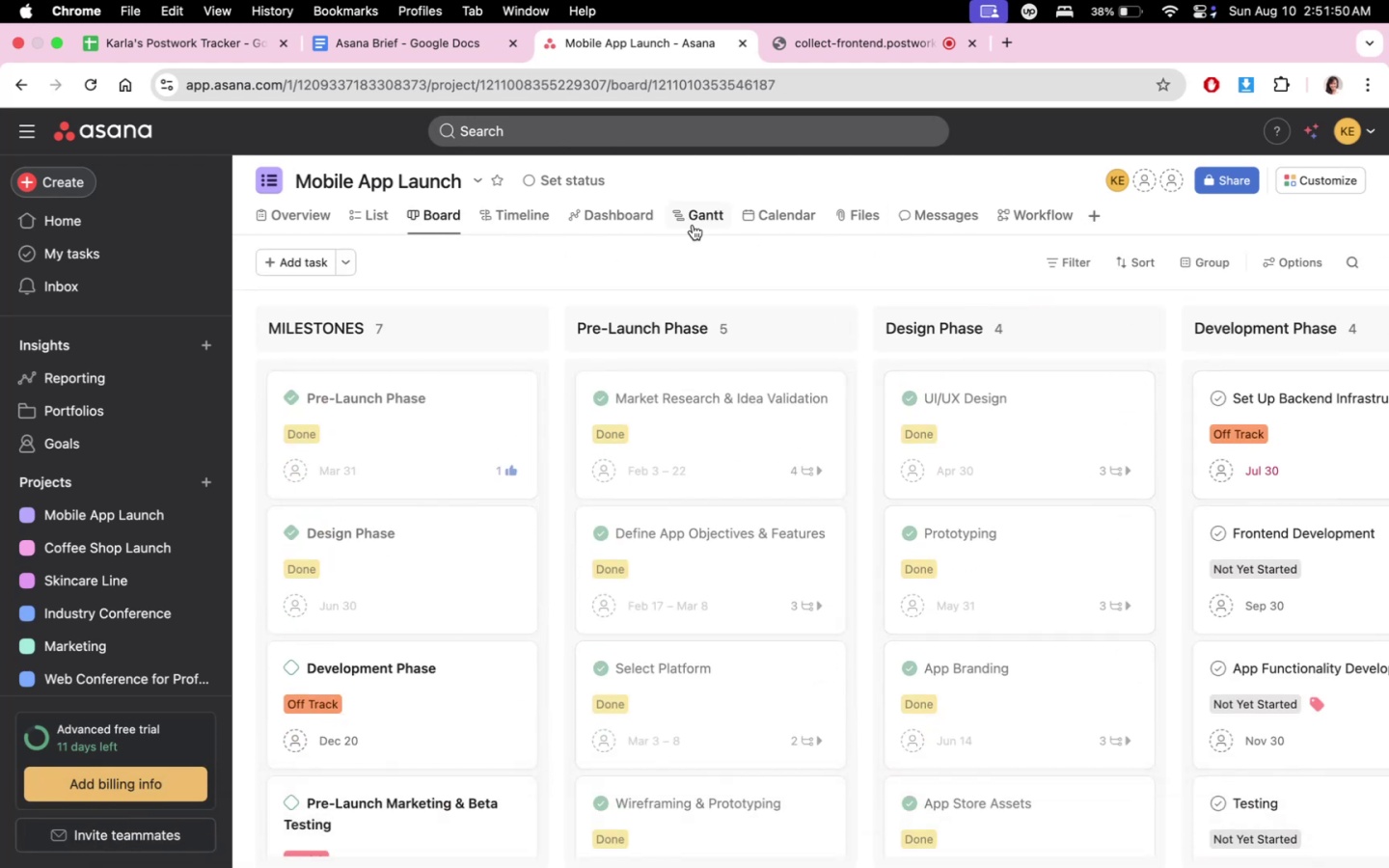 
left_click([970, 213])
 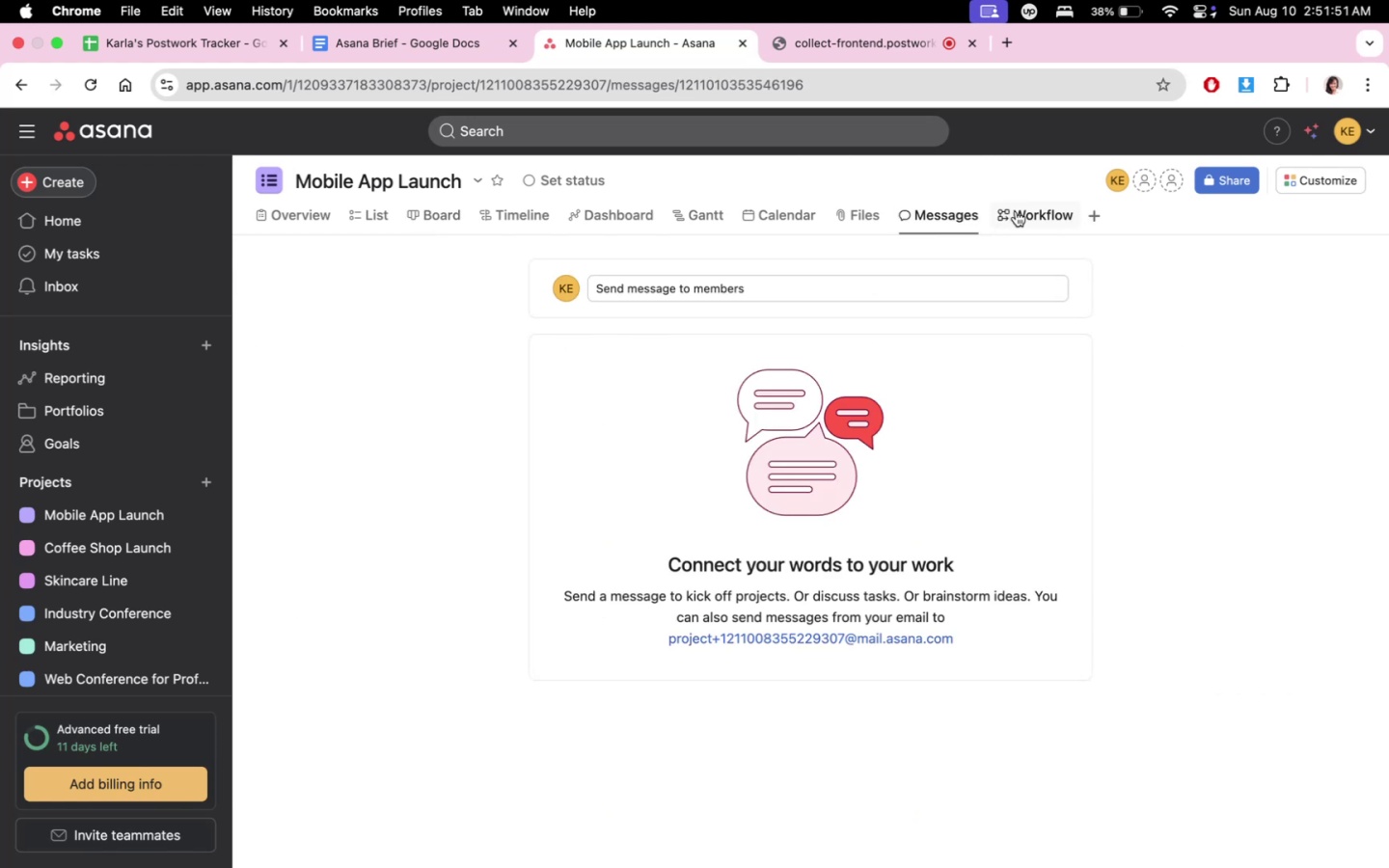 
left_click([1016, 211])
 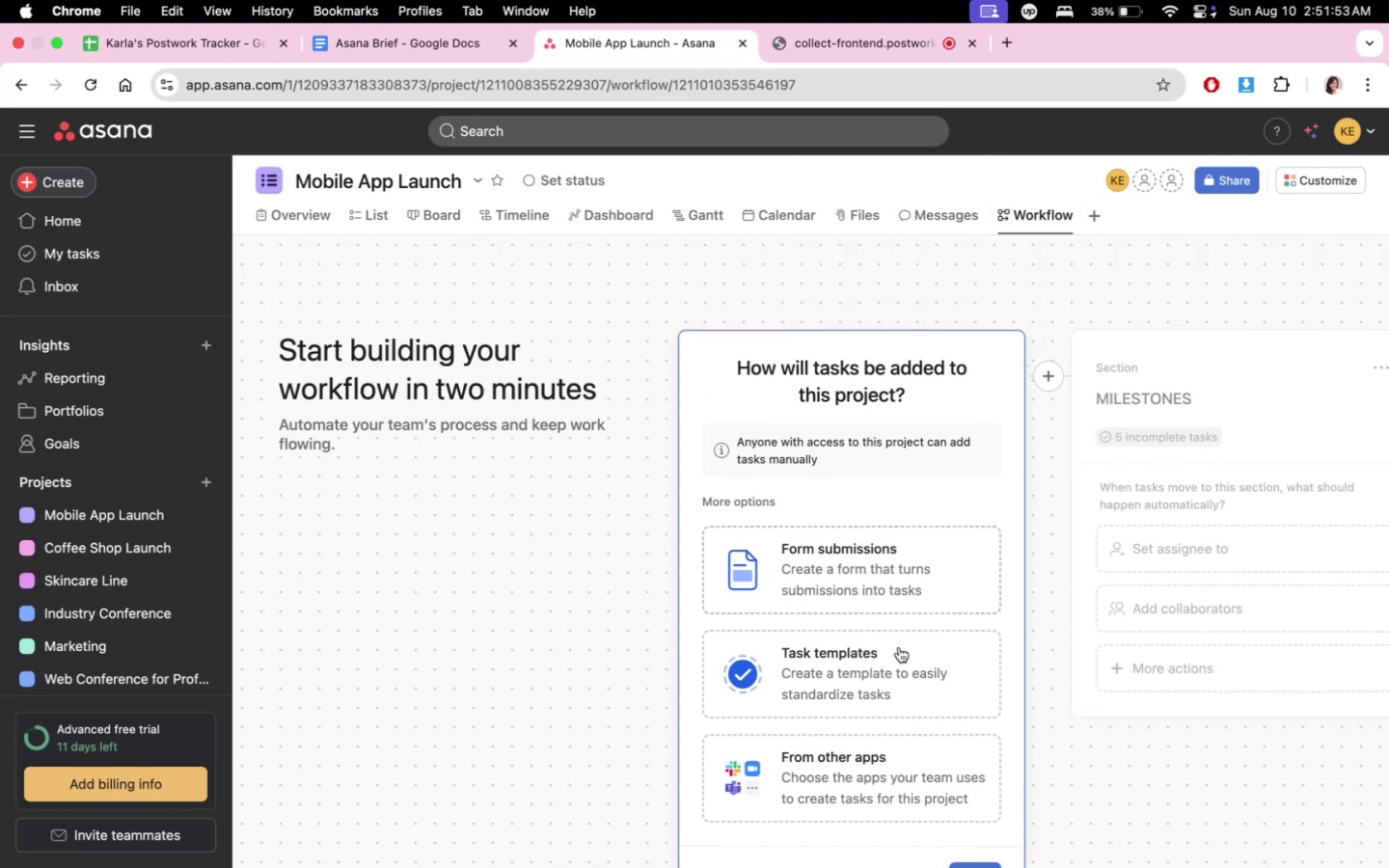 
scroll: coordinate [896, 650], scroll_direction: down, amount: 9.0
 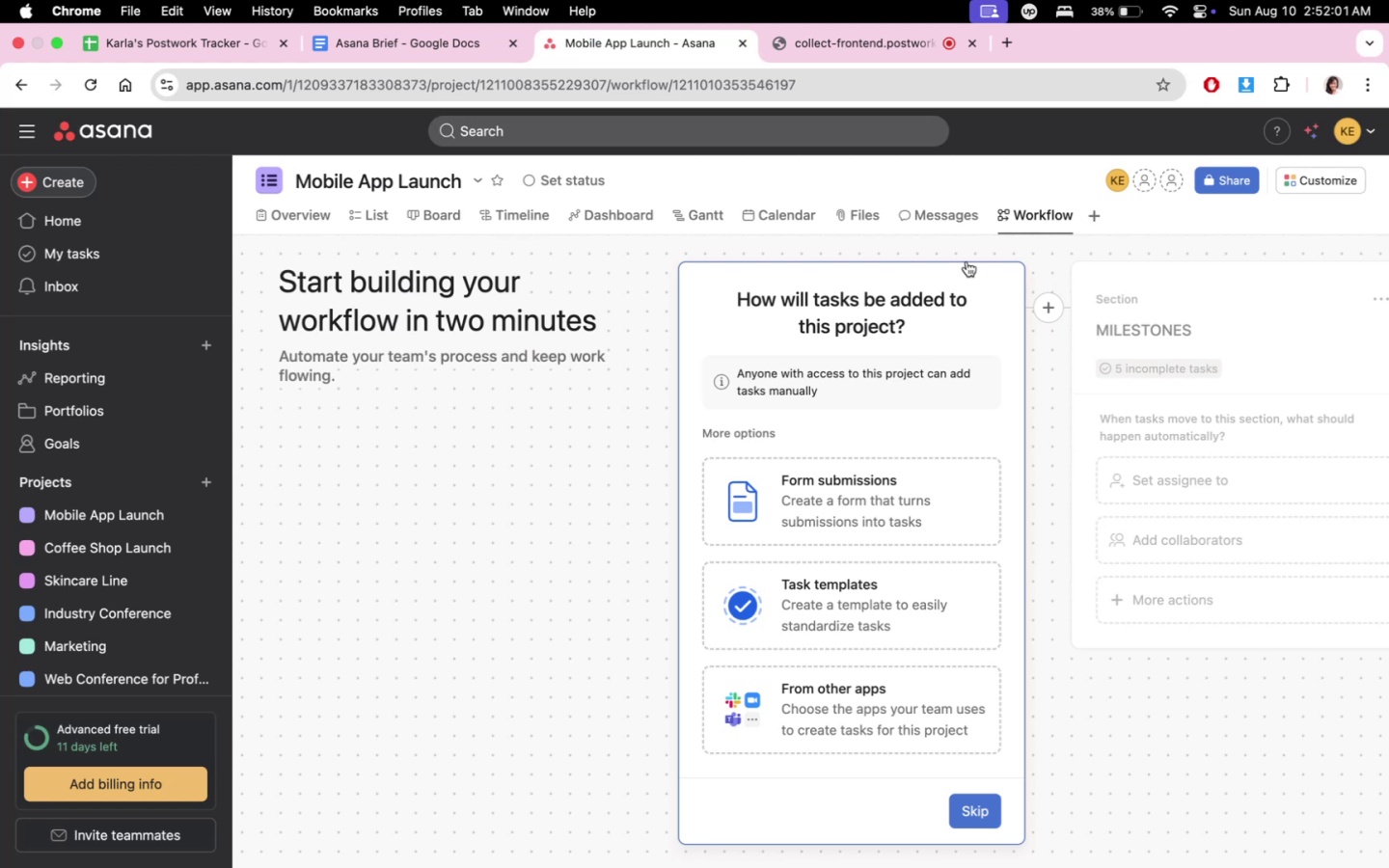 
wait(12.68)
 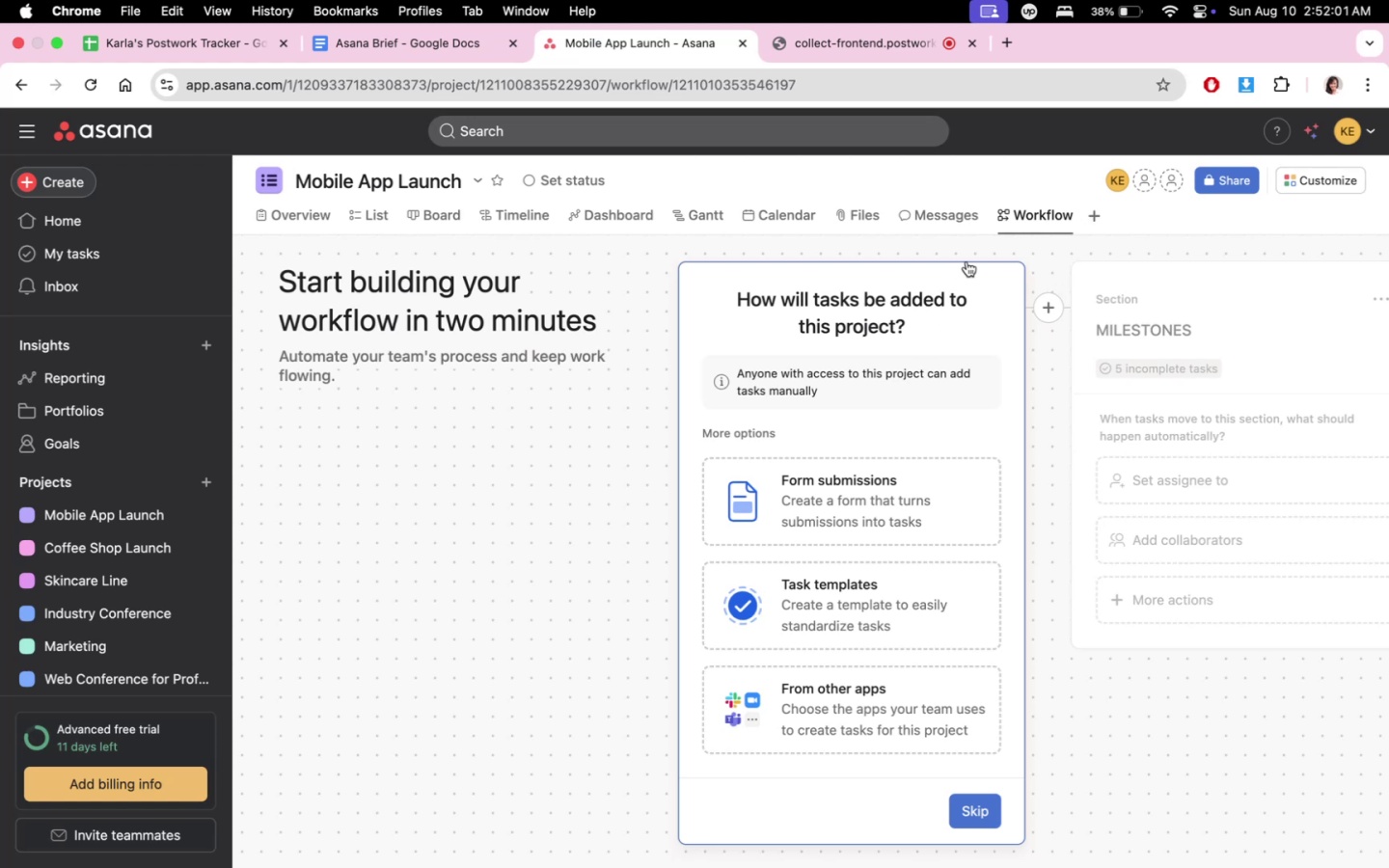 
left_click([861, 223])
 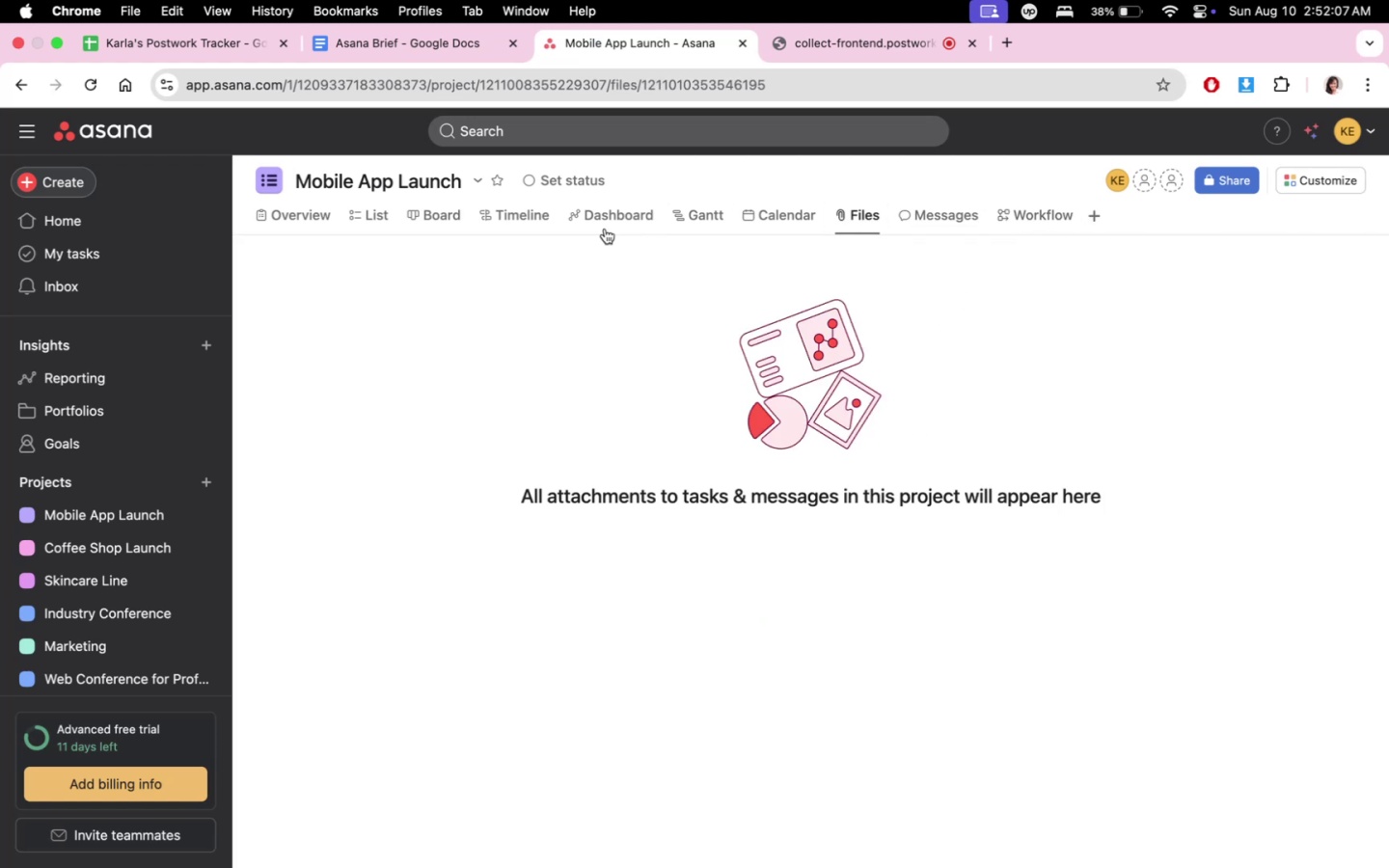 
left_click([605, 229])
 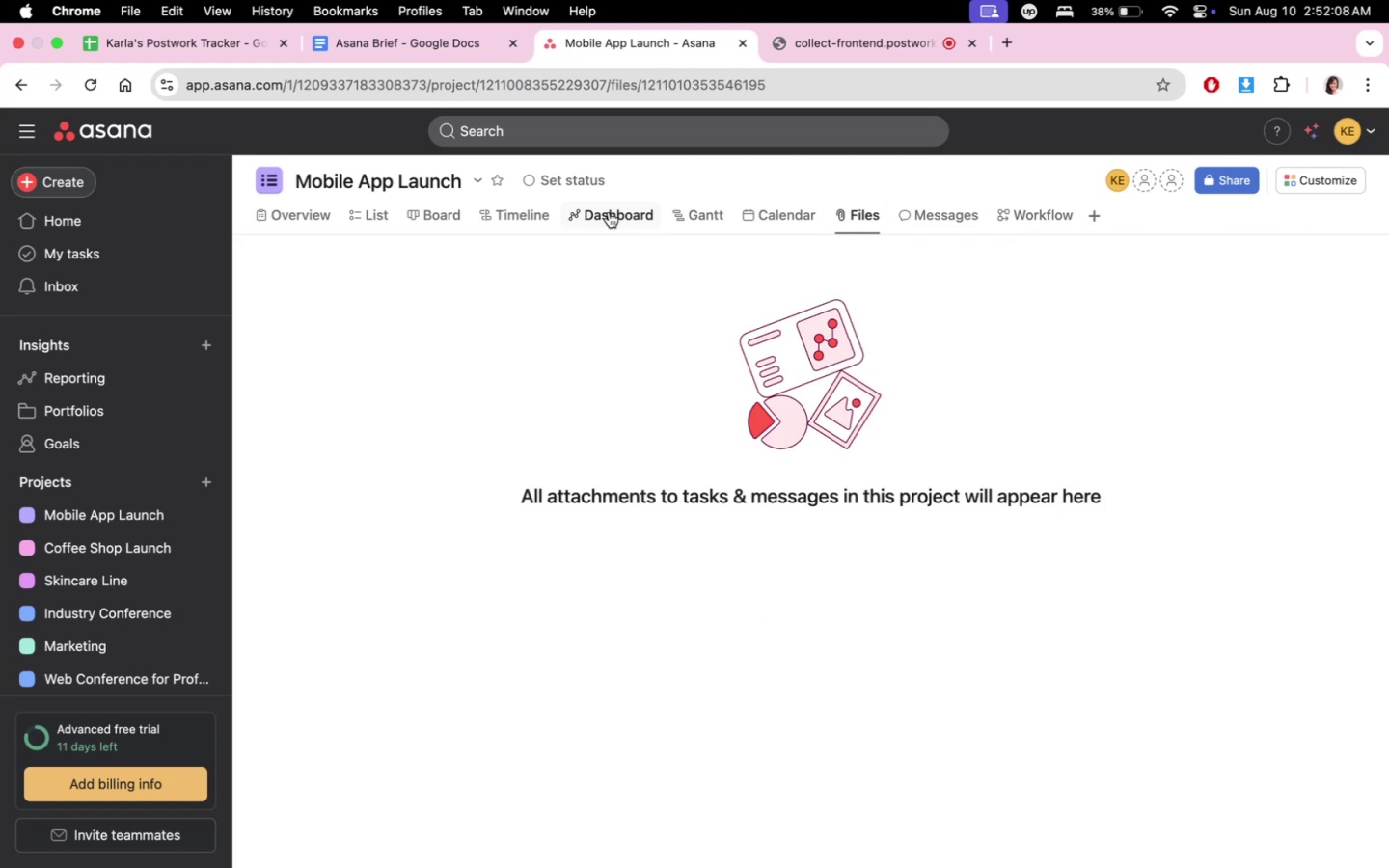 
left_click([609, 211])
 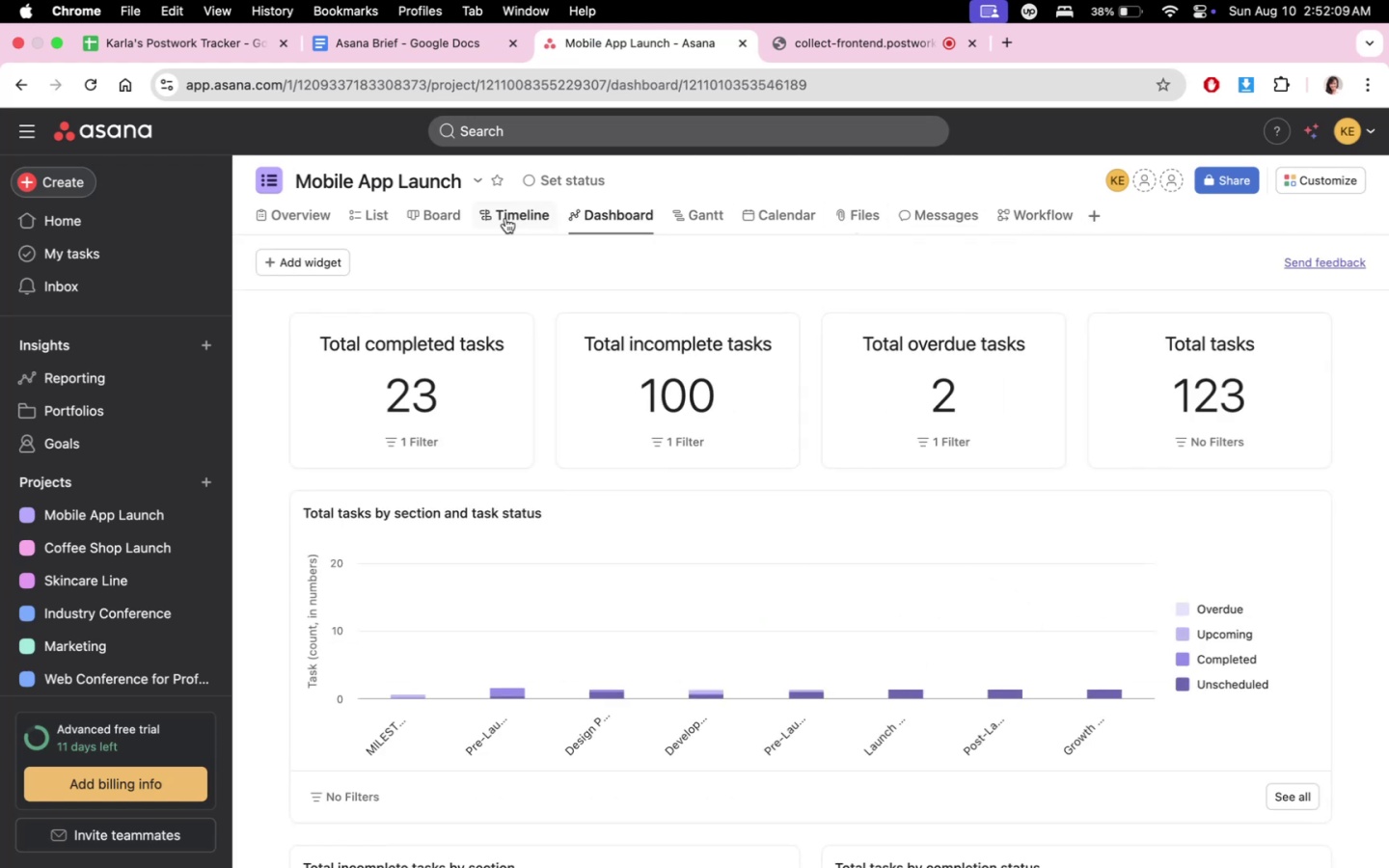 
left_click([505, 218])
 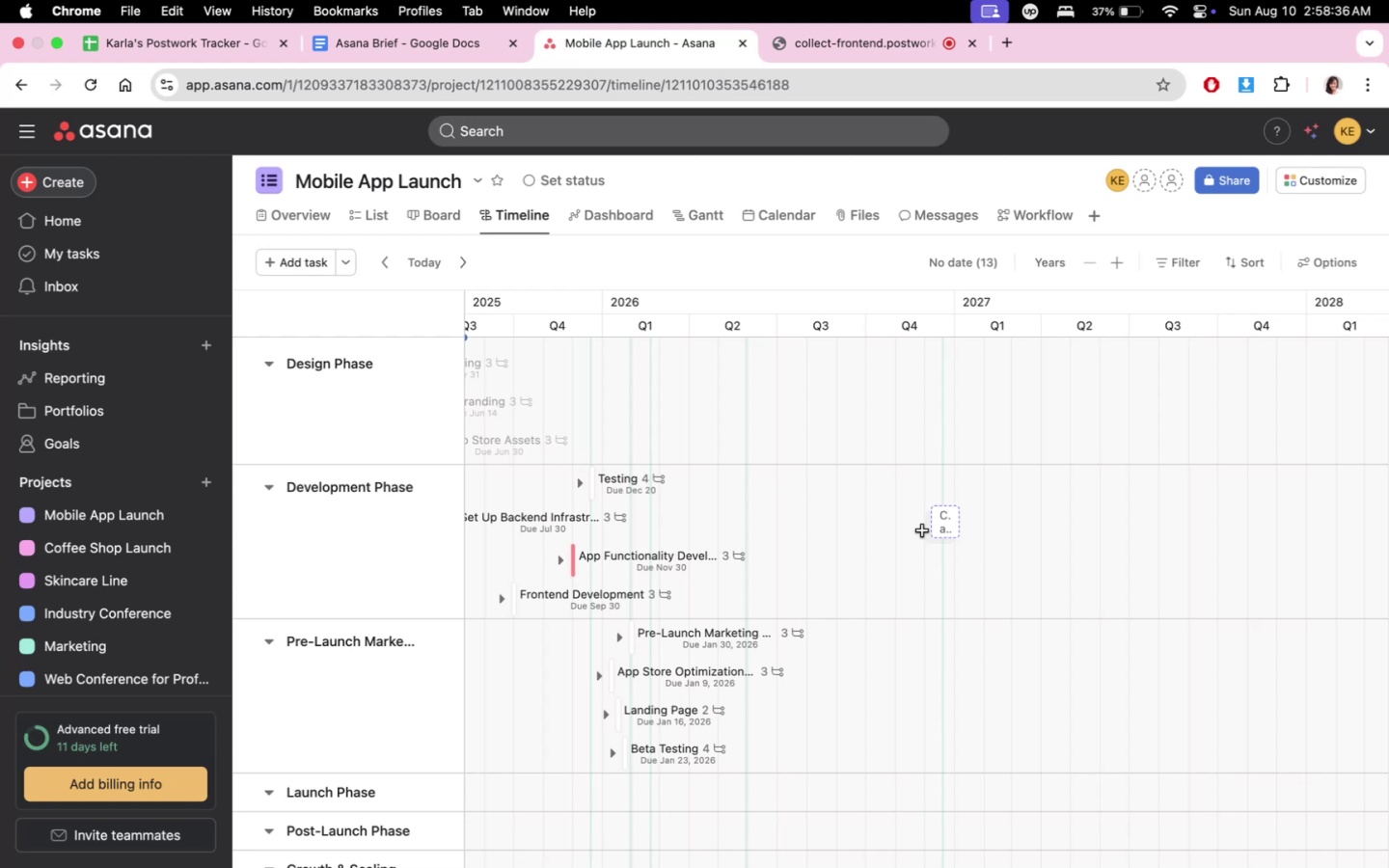 
wait(391.56)
 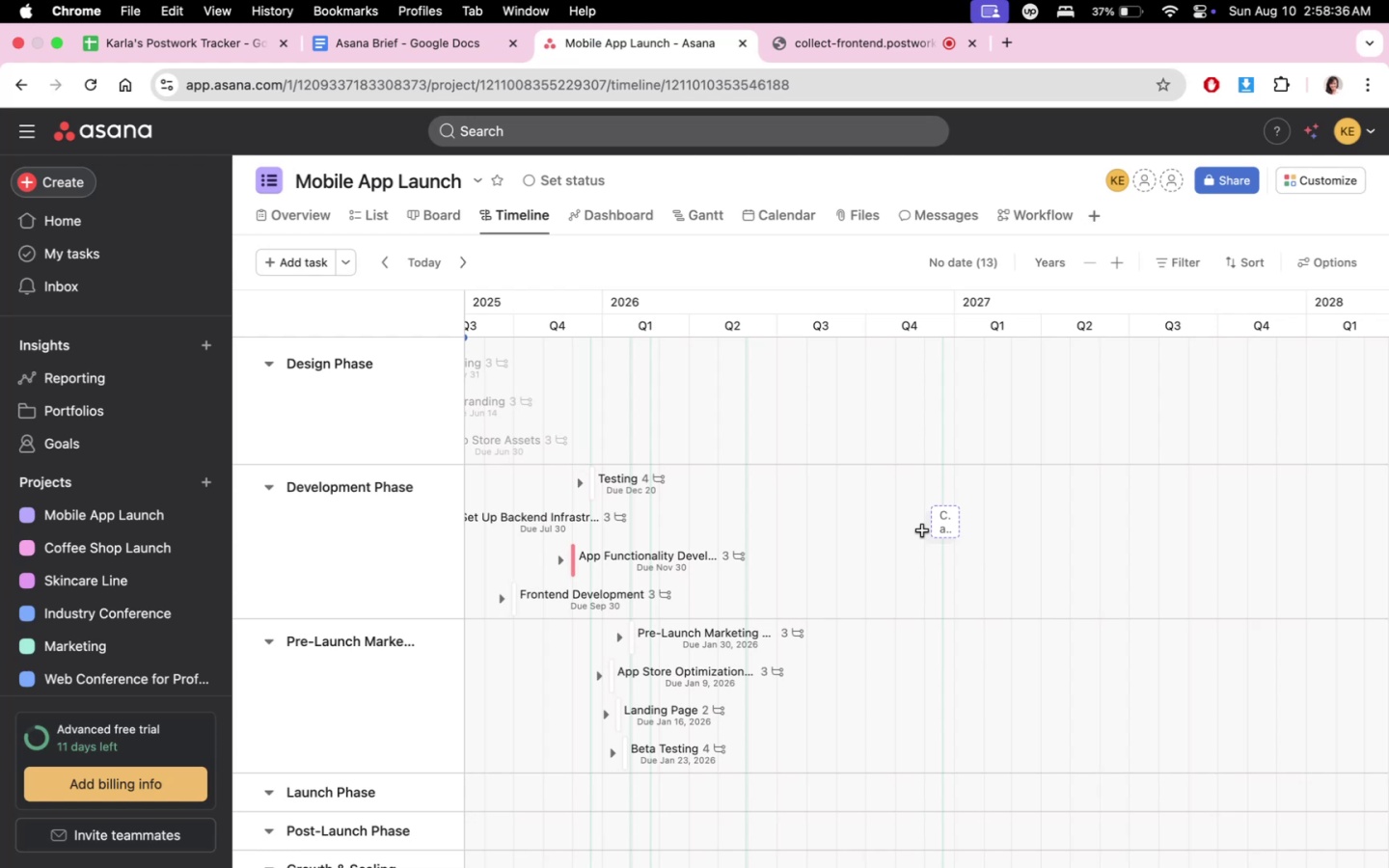 
scroll: coordinate [644, 558], scroll_direction: down, amount: 7.0
 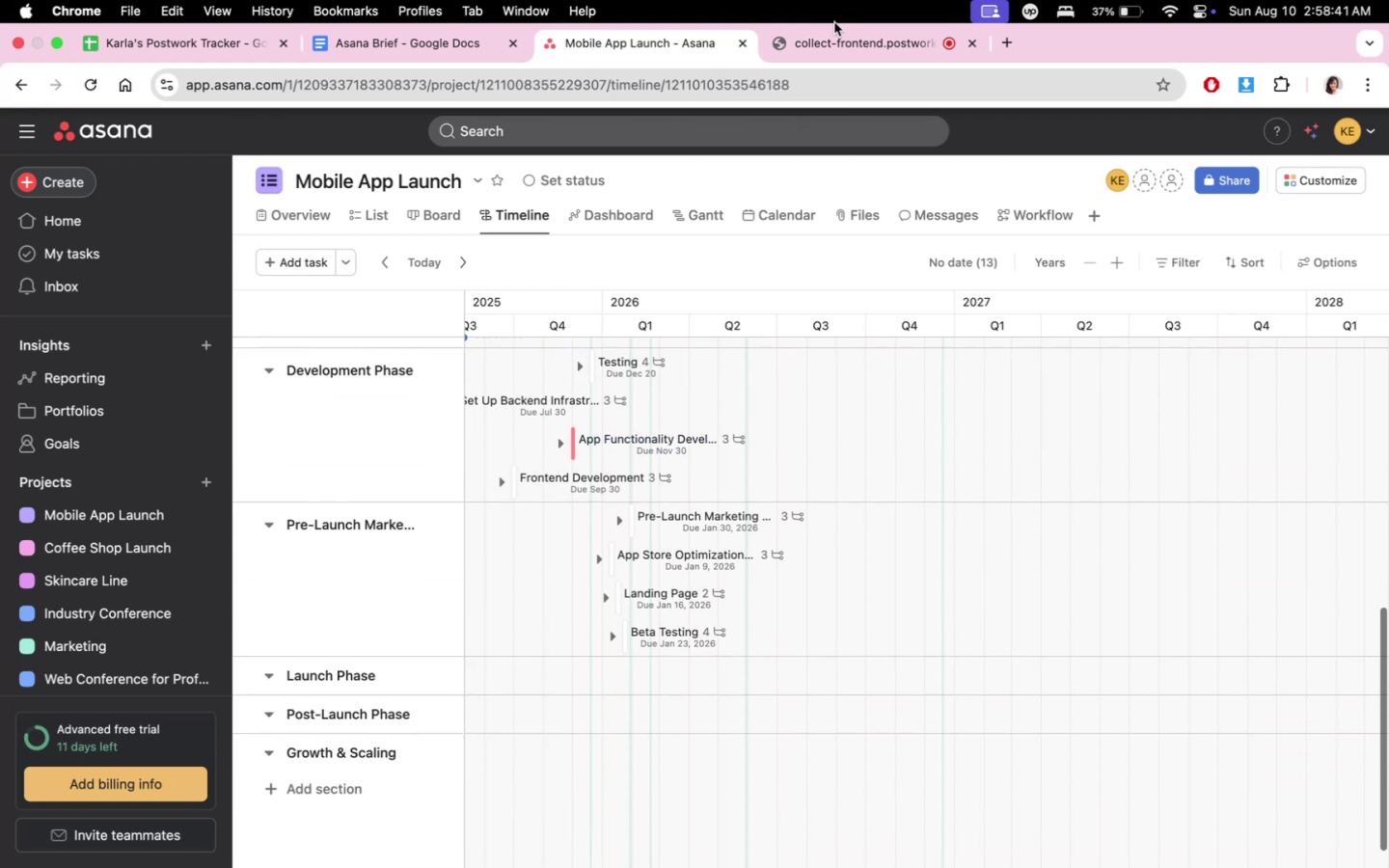 
left_click([831, 46])
 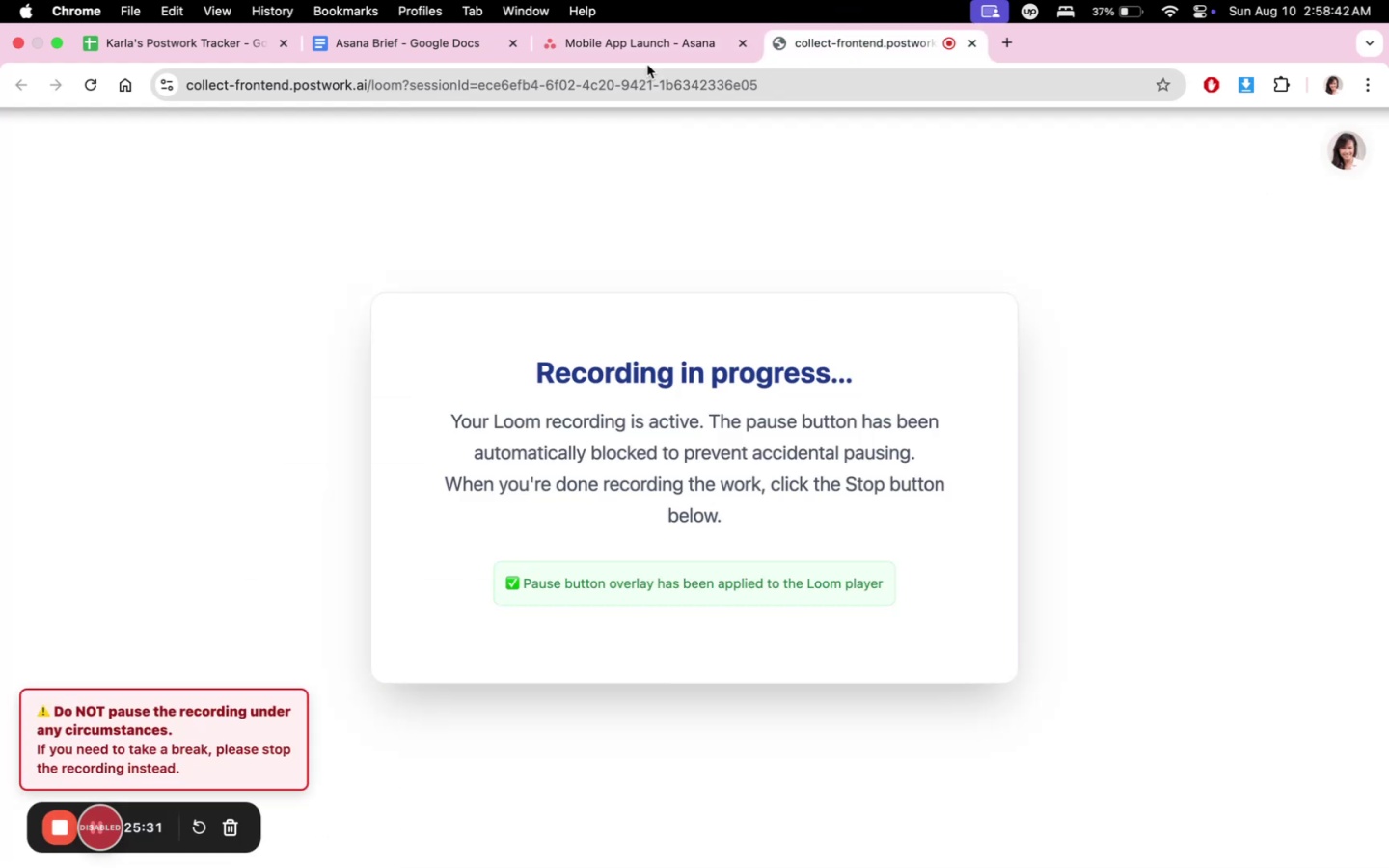 
left_click([647, 65])
 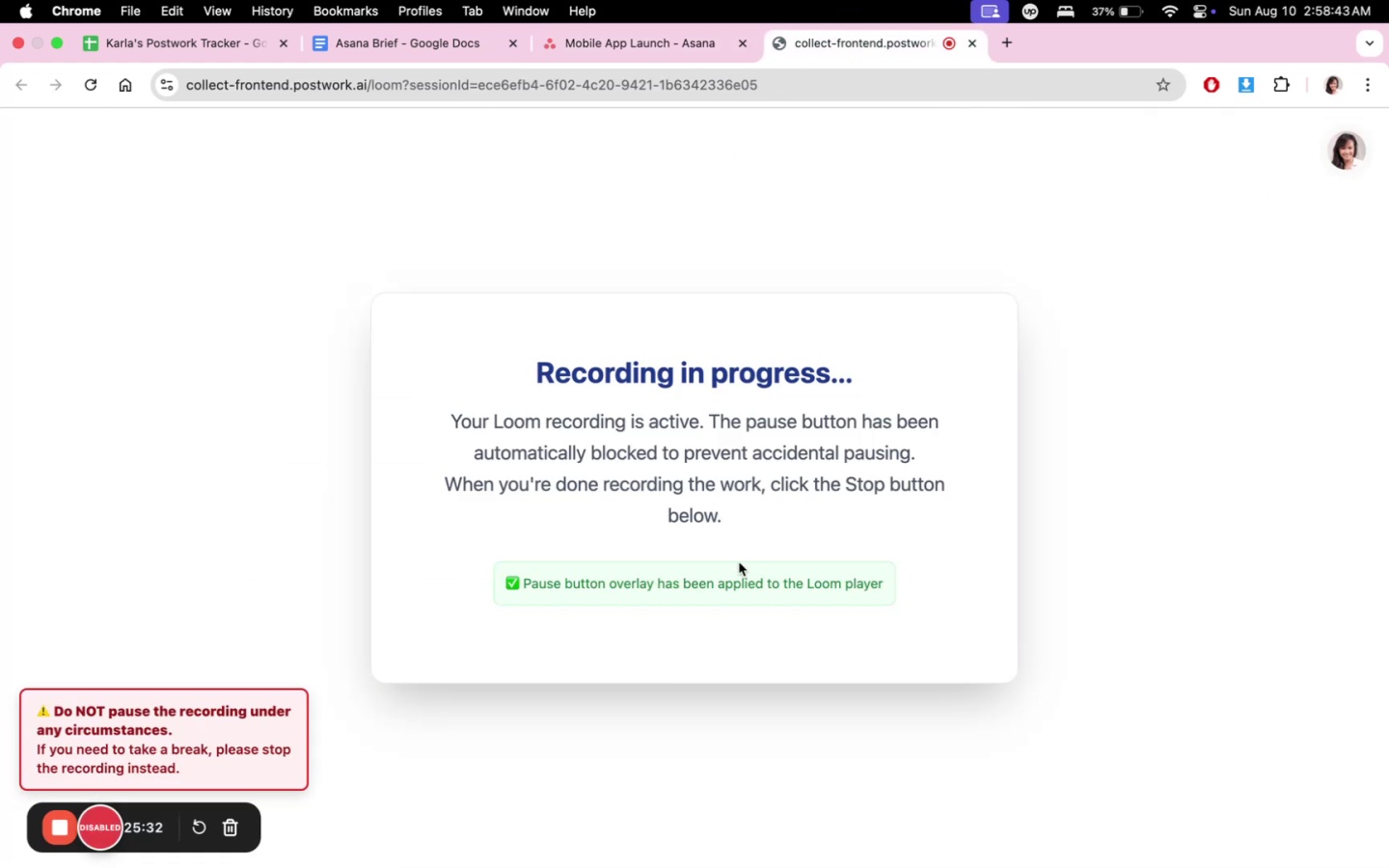 
scroll: coordinate [676, 657], scroll_direction: down, amount: 1.0
 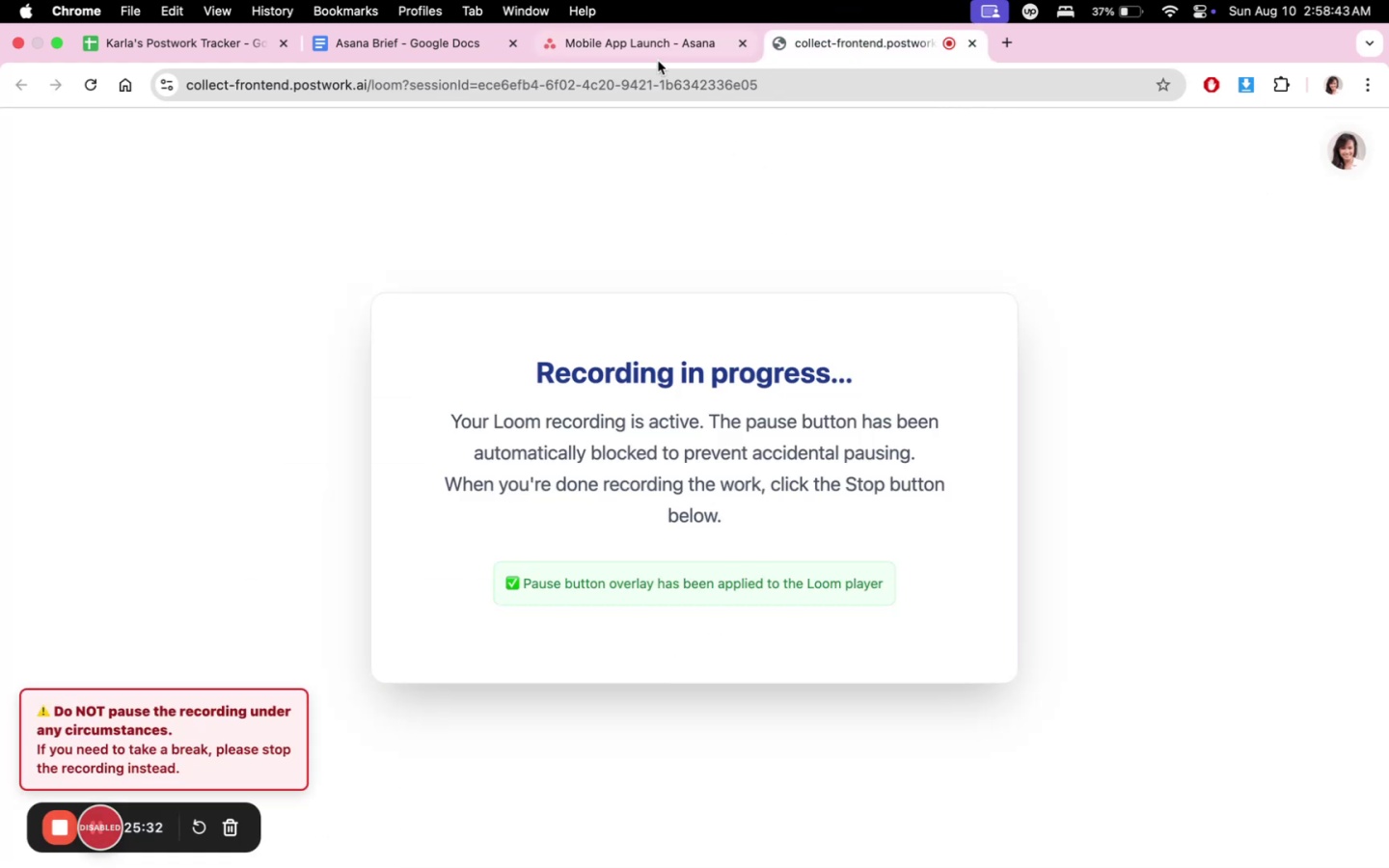 
left_click([615, 47])
 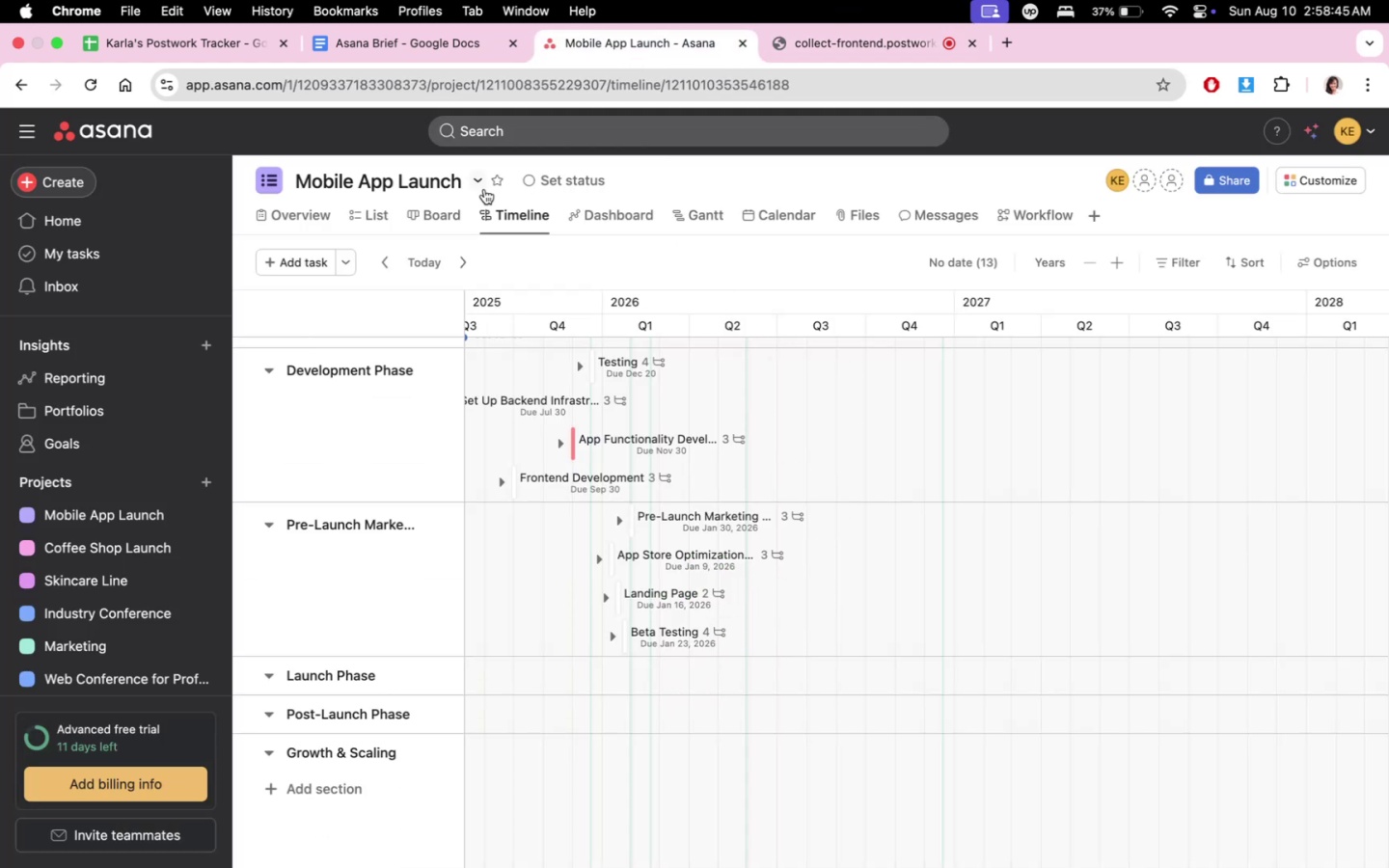 
left_click([451, 216])
 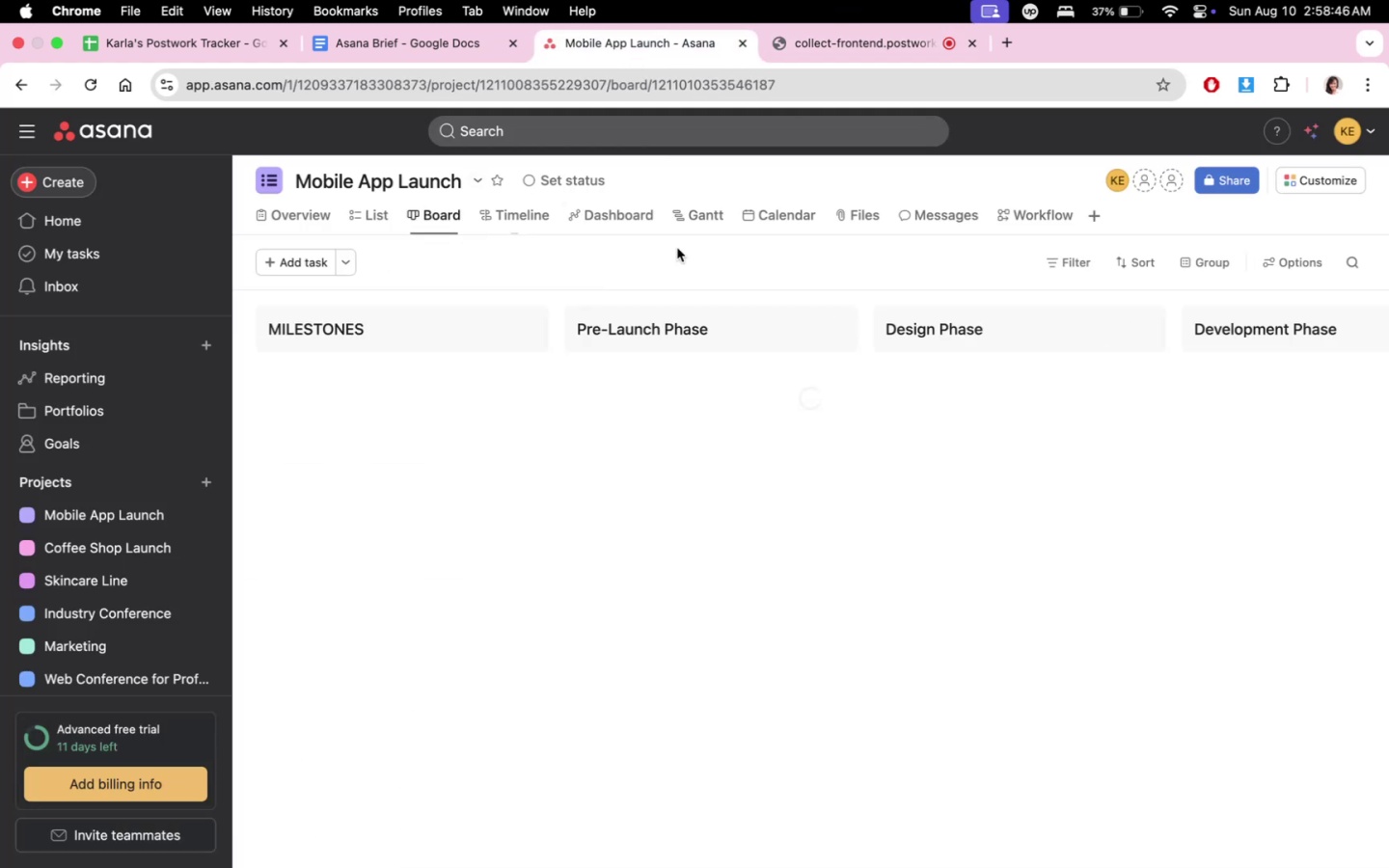 
scroll: coordinate [615, 504], scroll_direction: up, amount: 9.0
 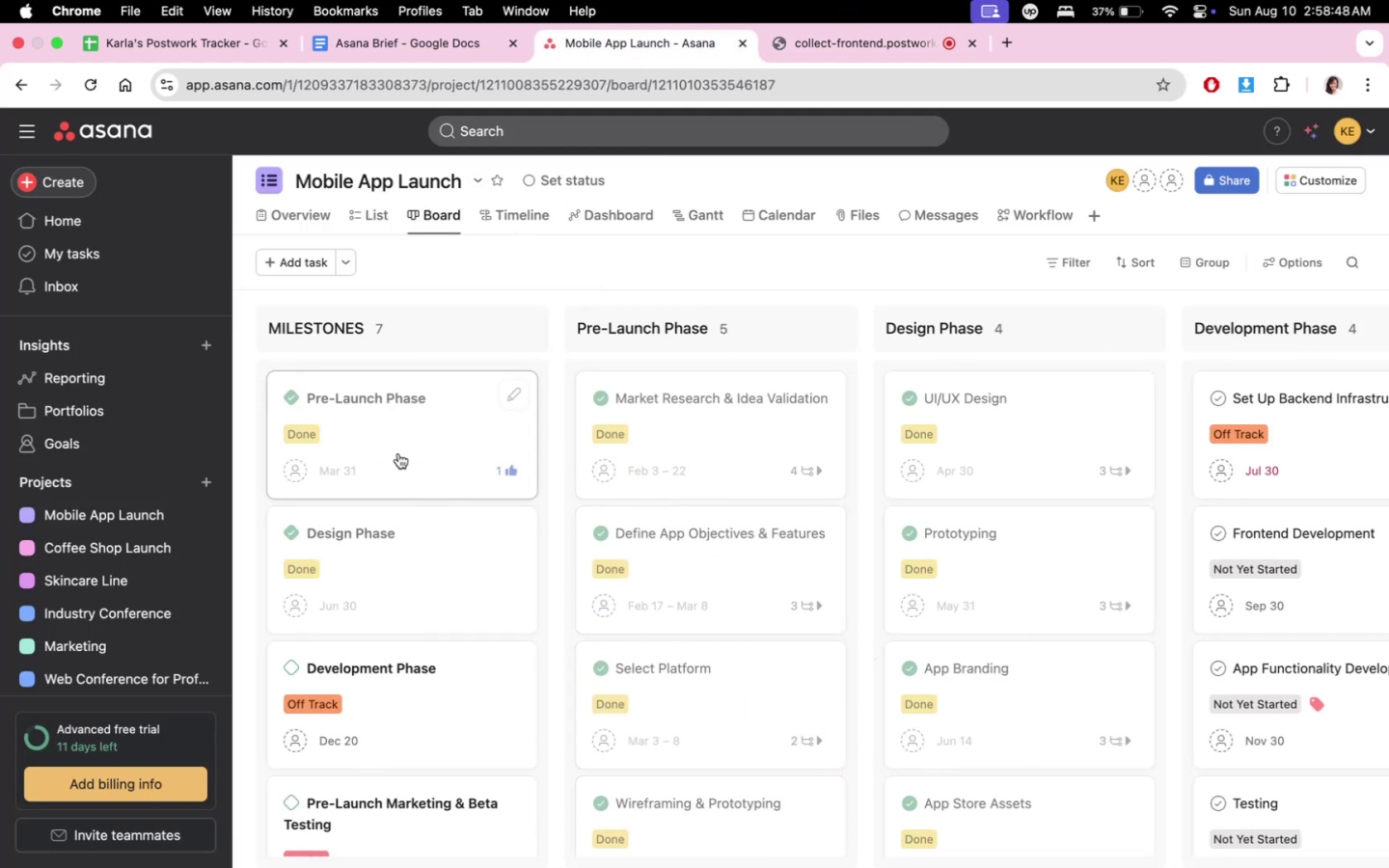 
left_click_drag(start_coordinate=[398, 453], to_coordinate=[414, 432])
 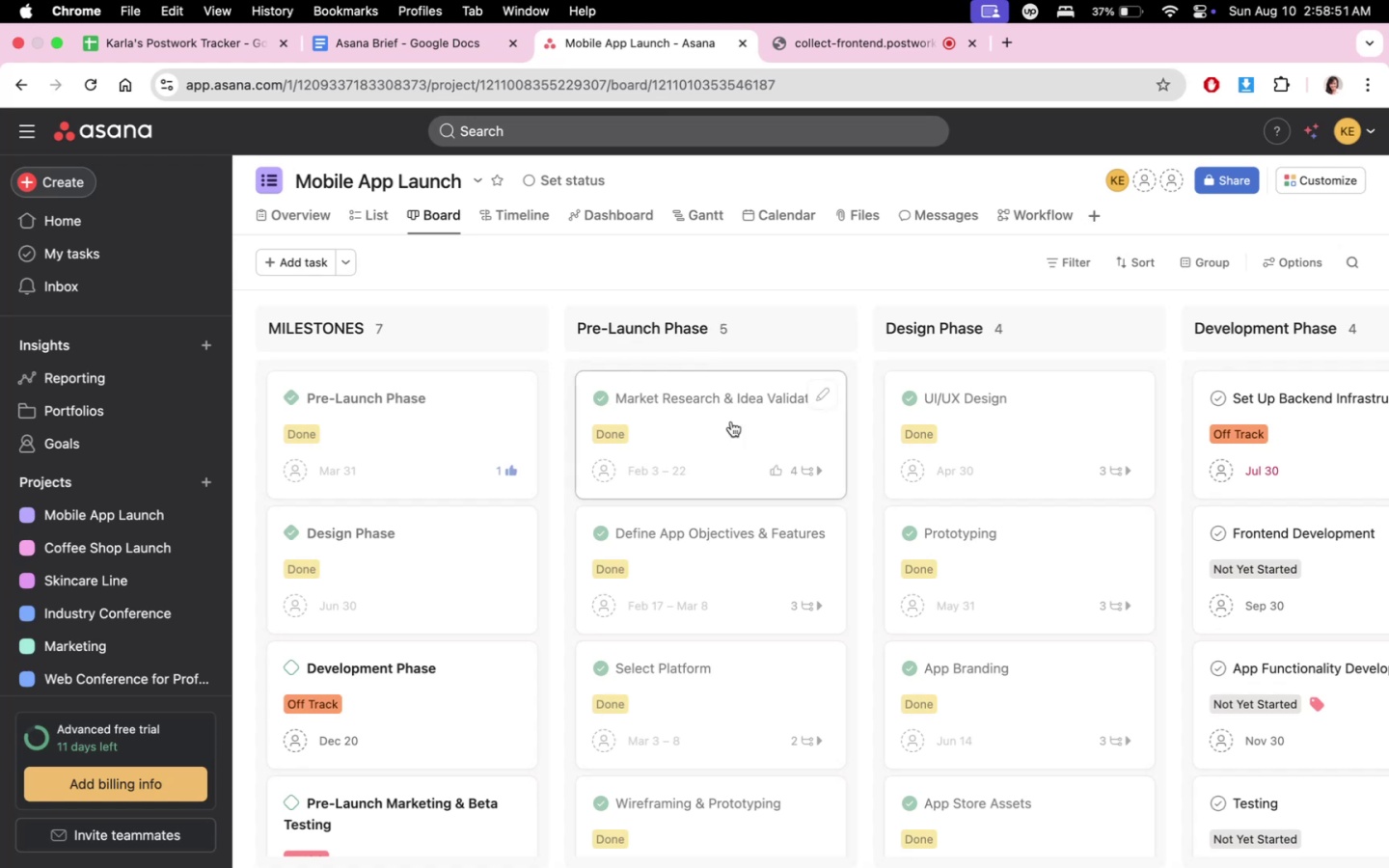 
left_click([371, 209])
 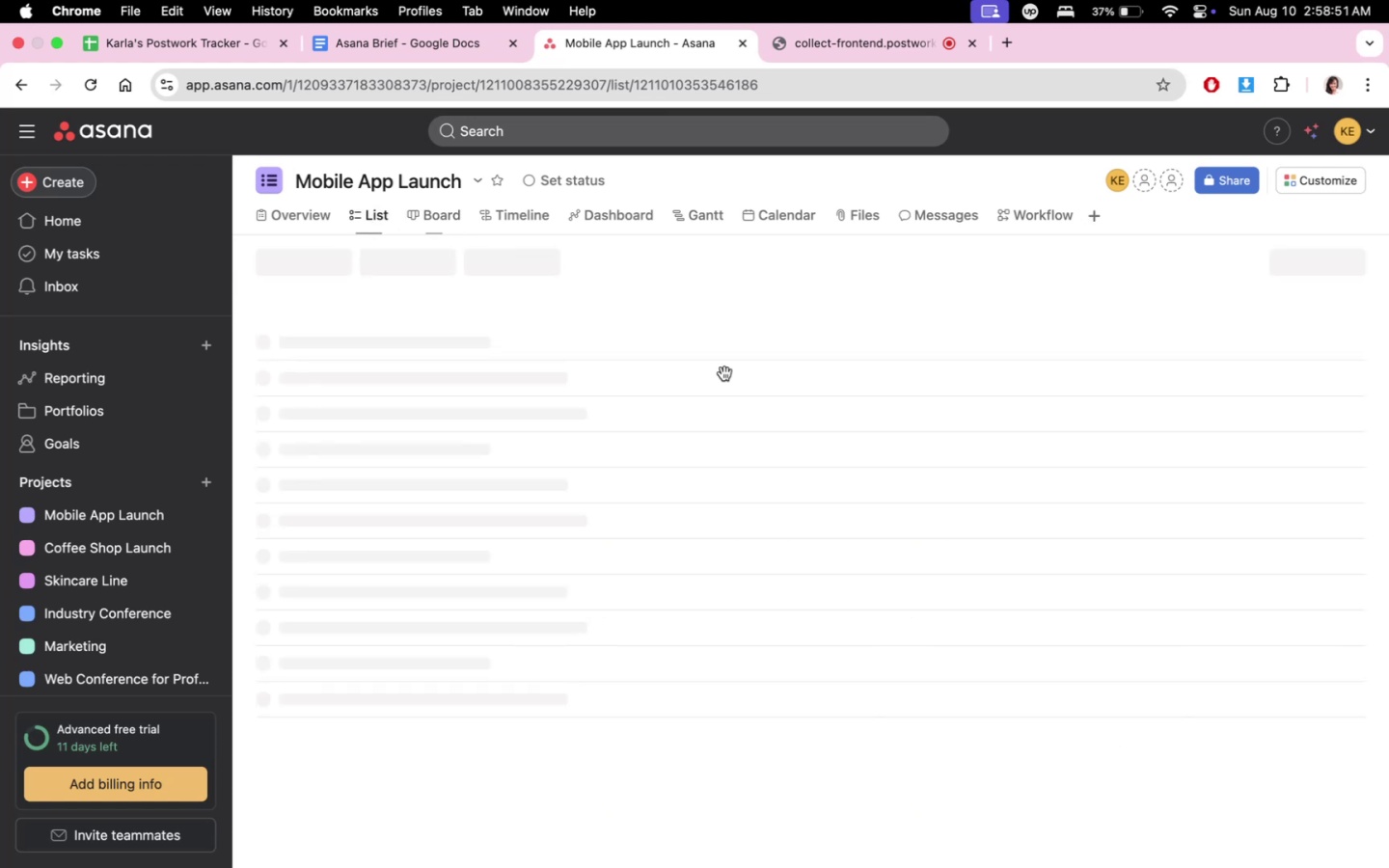 
scroll: coordinate [874, 658], scroll_direction: down, amount: 22.0
 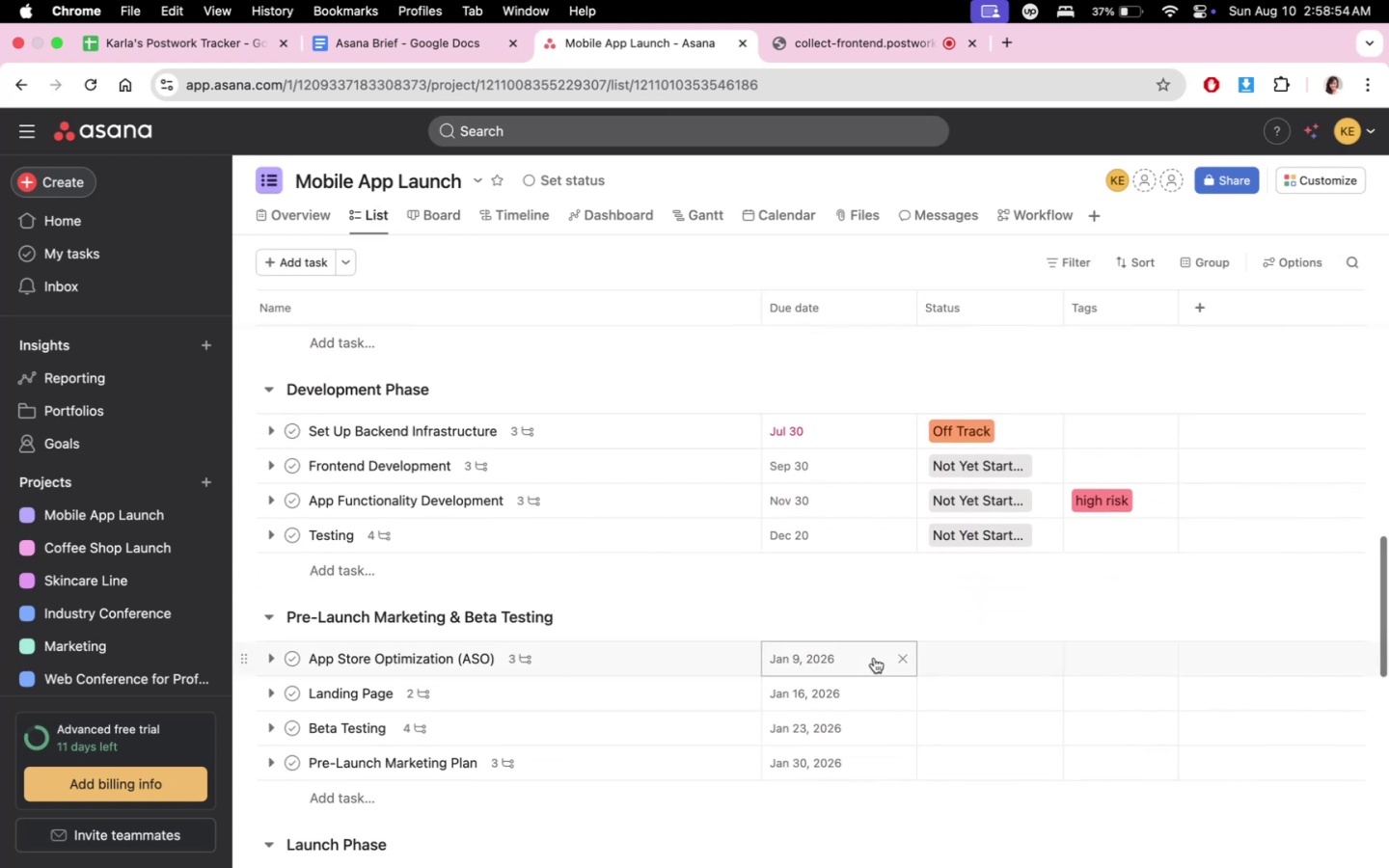 
scroll: coordinate [875, 658], scroll_direction: up, amount: 27.0
 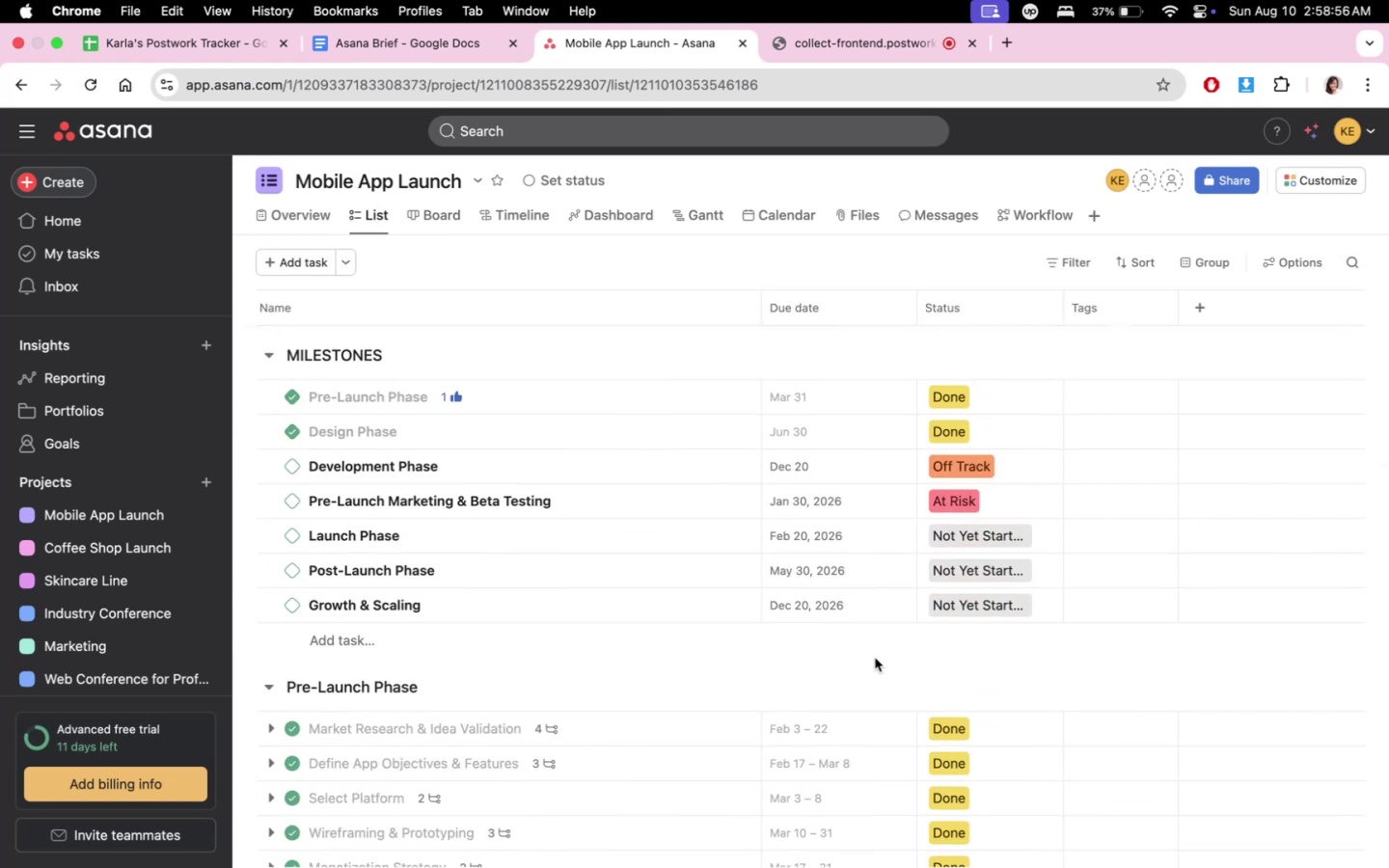 
scroll: coordinate [875, 658], scroll_direction: down, amount: 30.0
 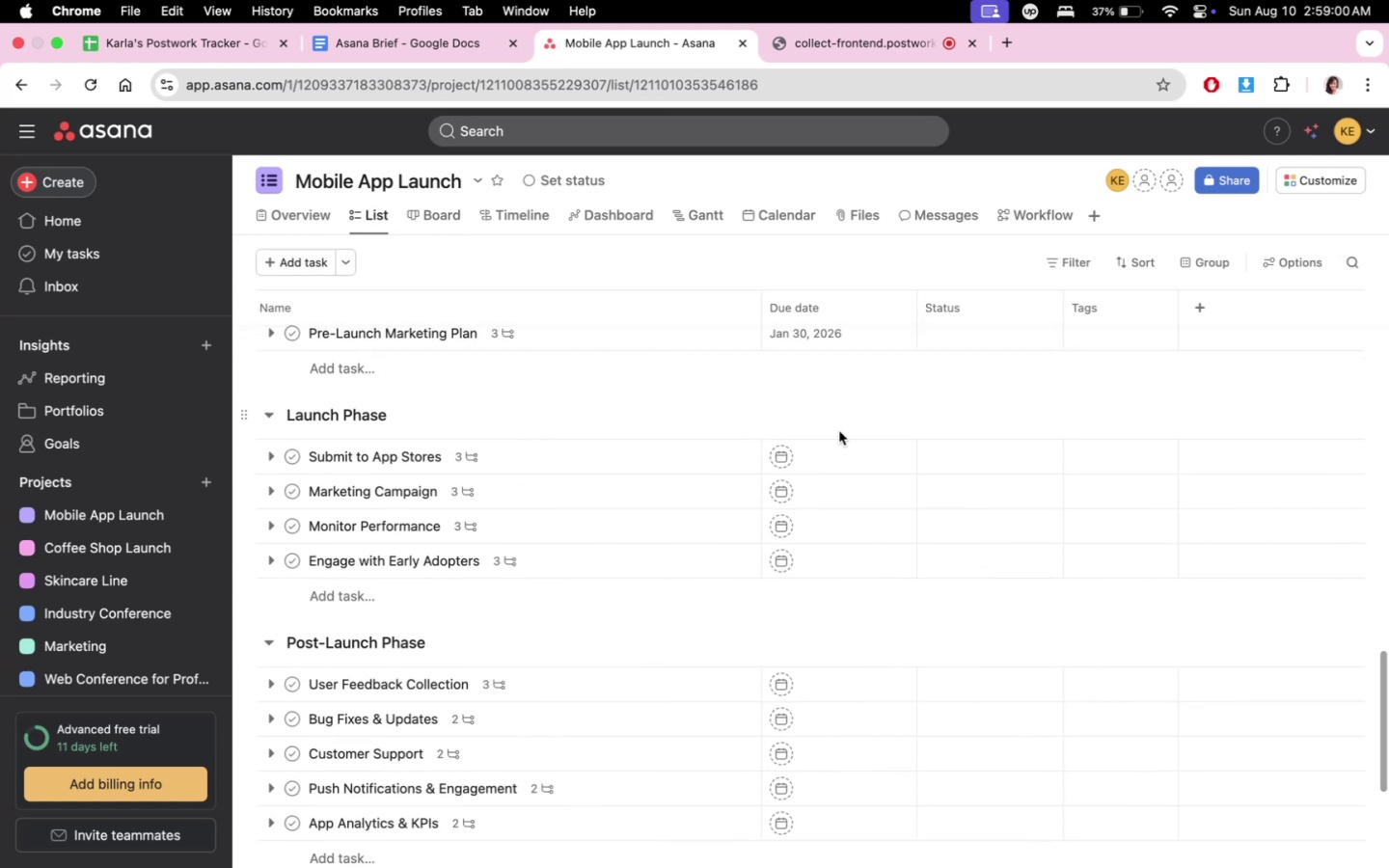 
left_click([836, 467])
 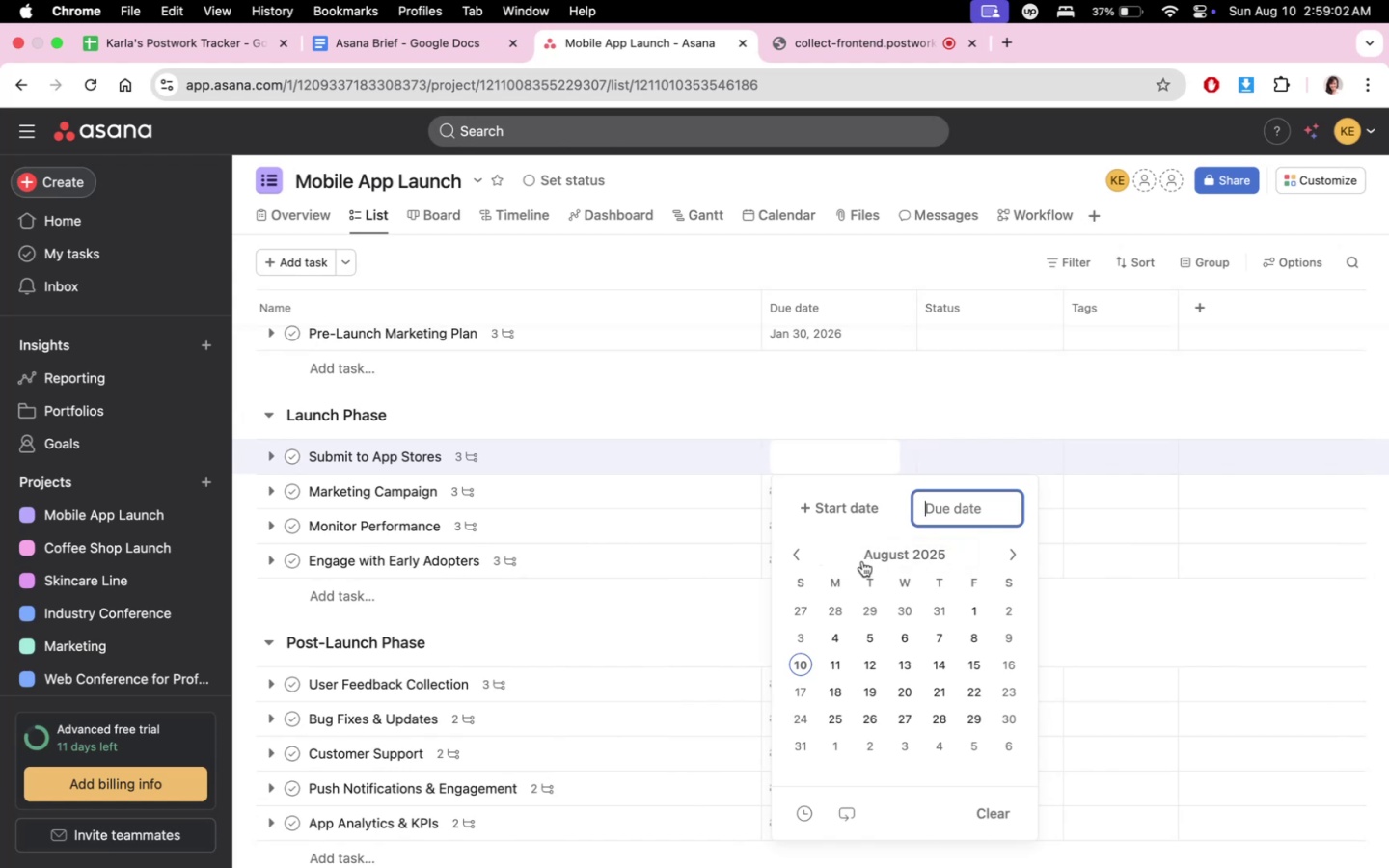 
double_click([944, 557])
 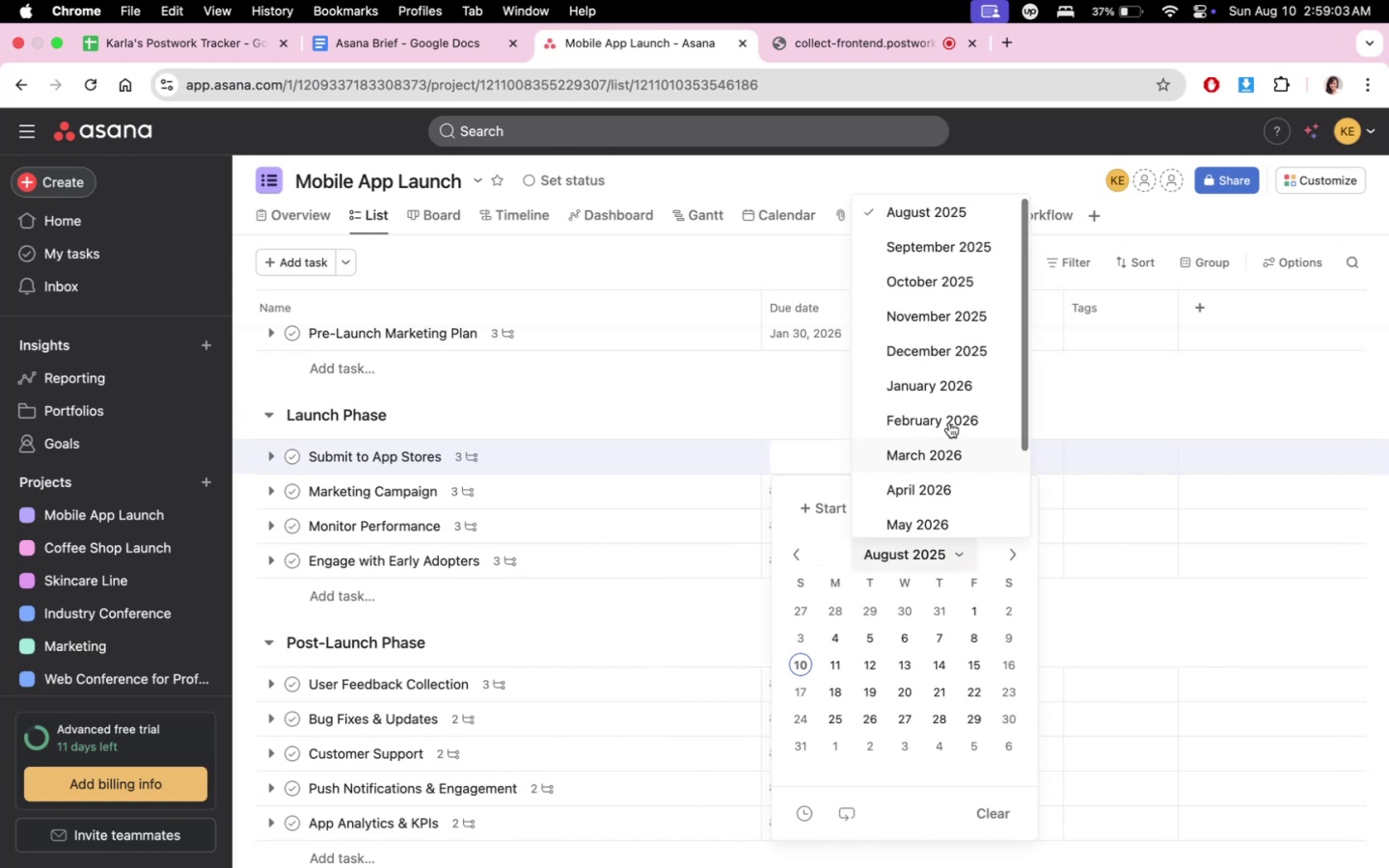 
scroll: coordinate [952, 457], scroll_direction: down, amount: 3.0
 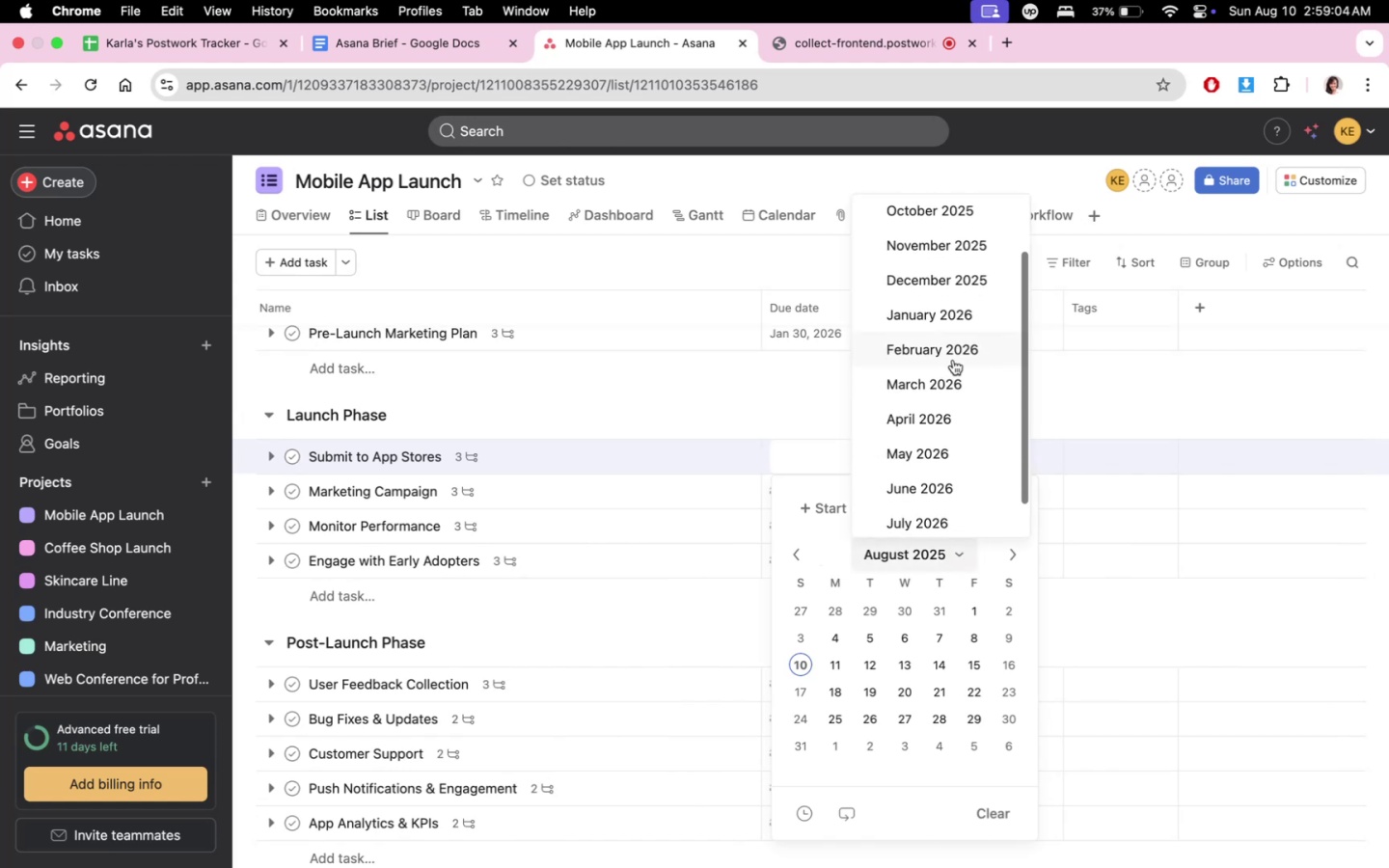 
left_click([954, 358])
 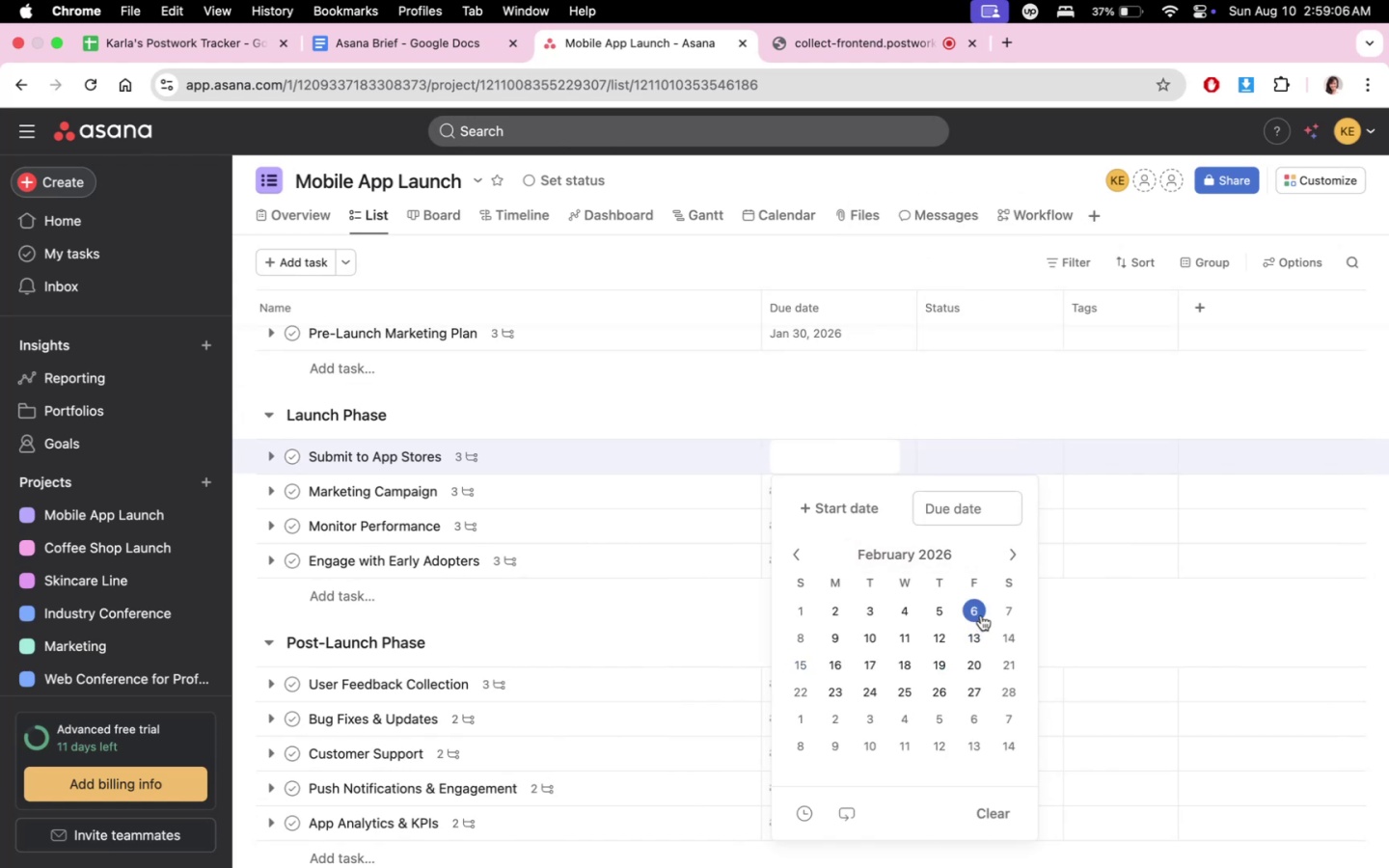 
left_click([981, 615])
 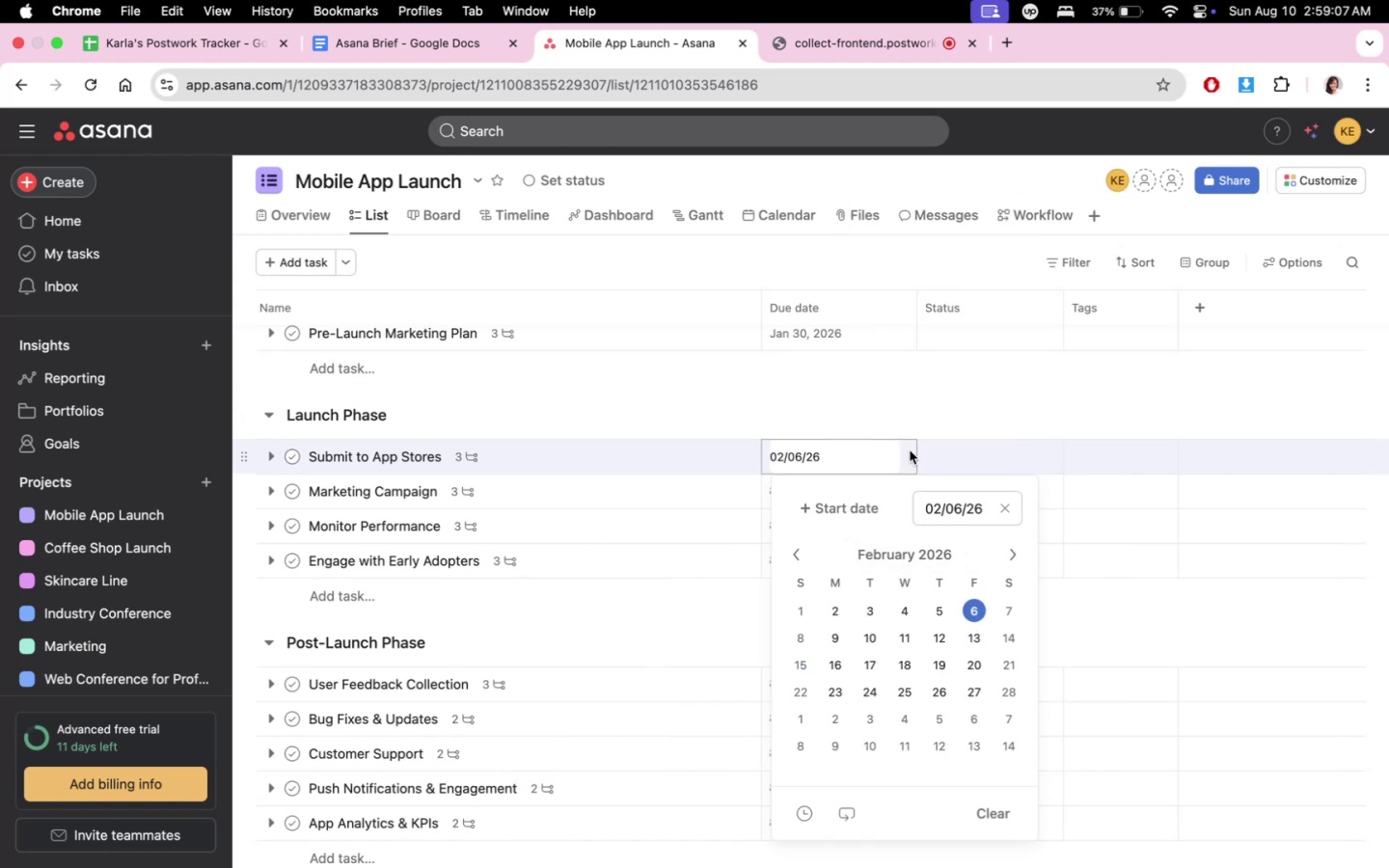 
left_click([938, 394])
 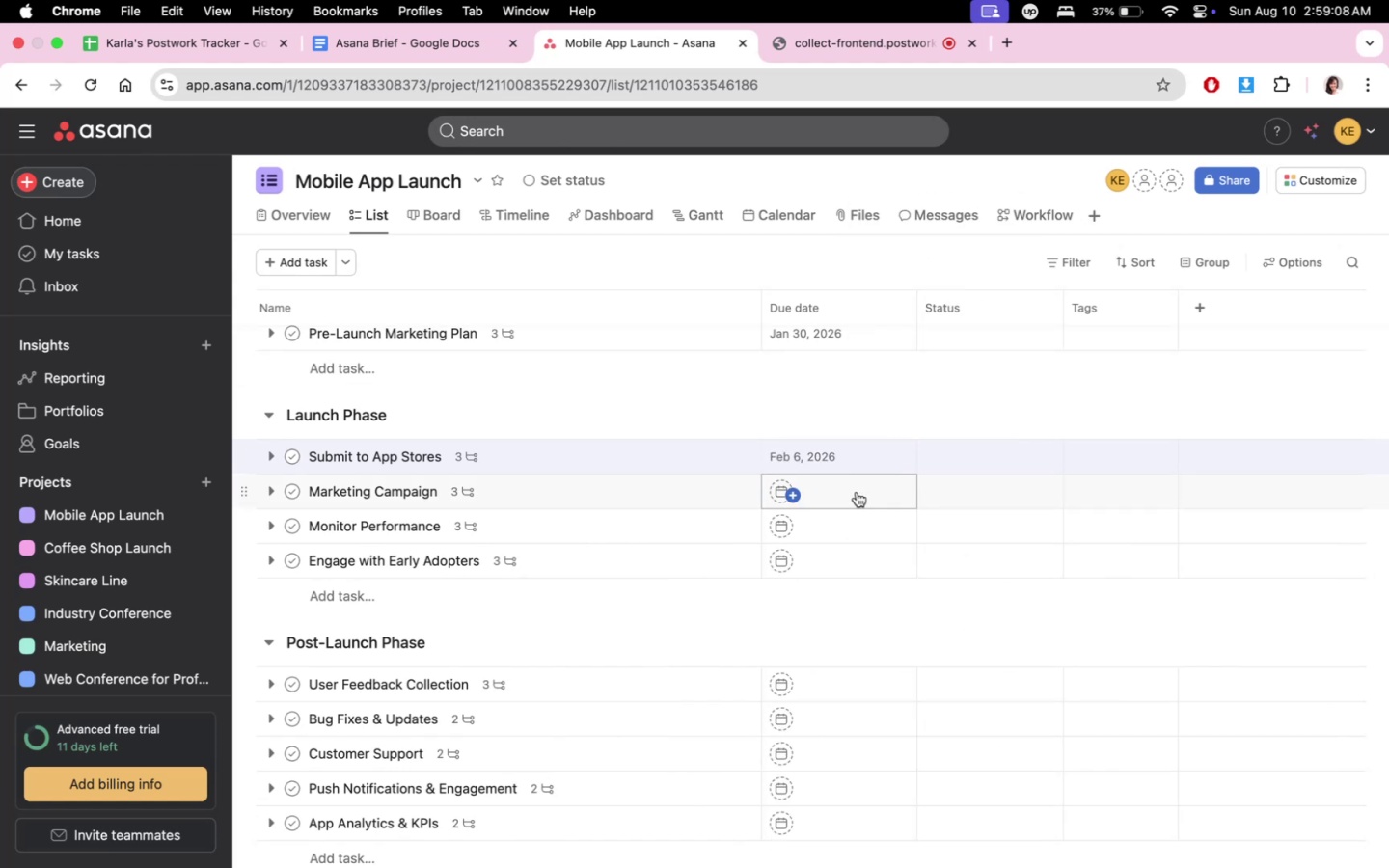 
double_click([856, 493])
 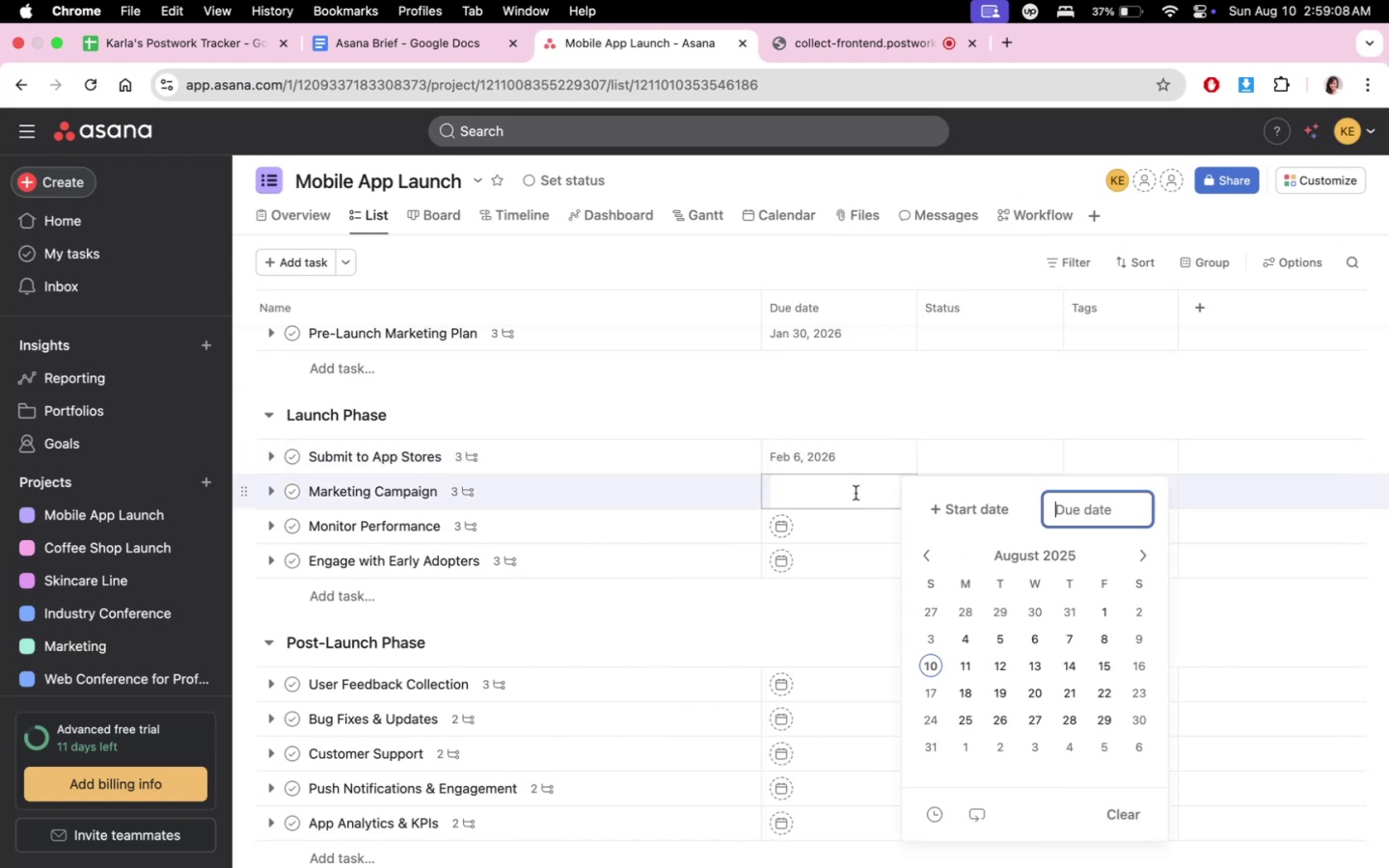 
mouse_move([1065, 552])
 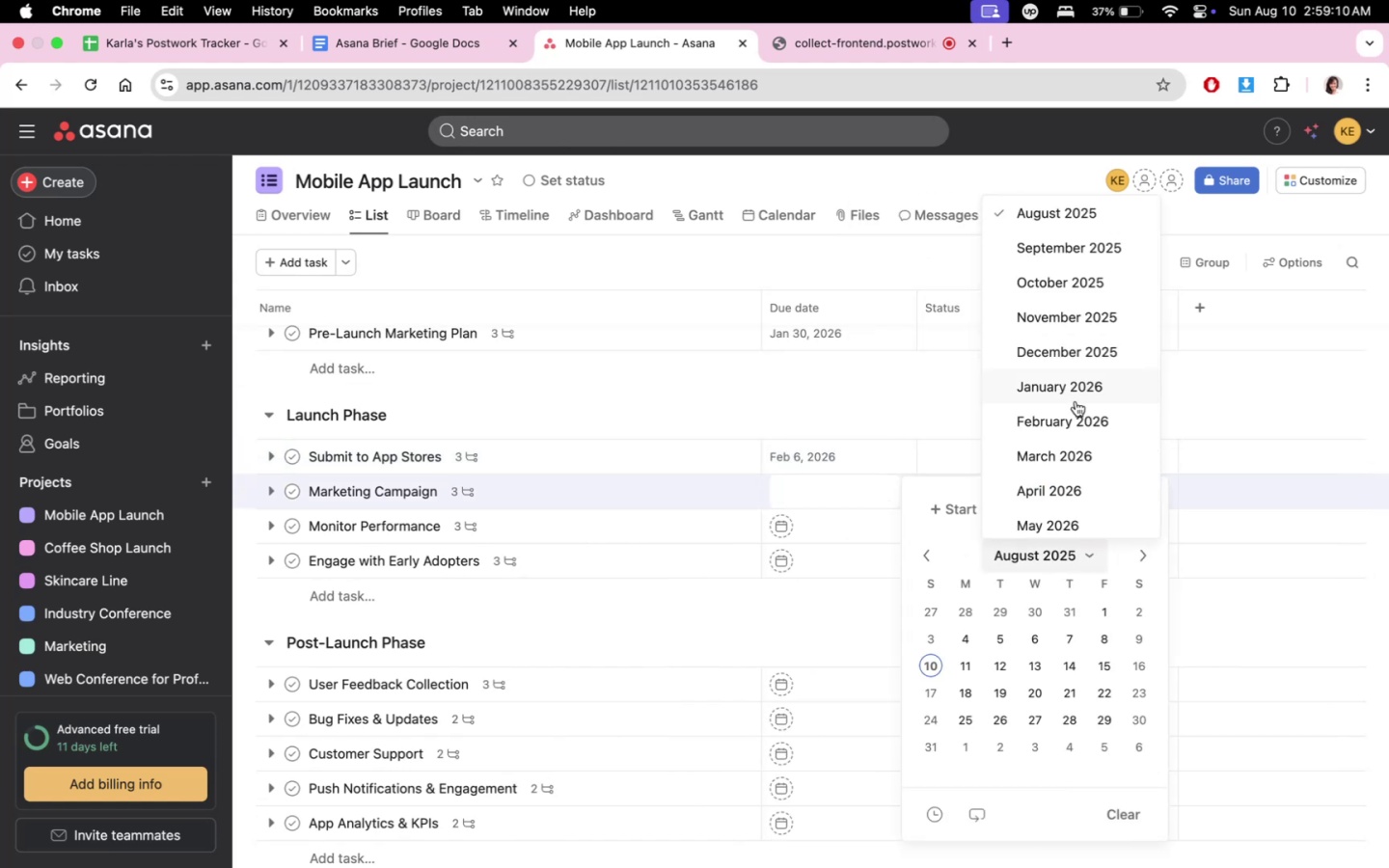 
left_click([1076, 407])
 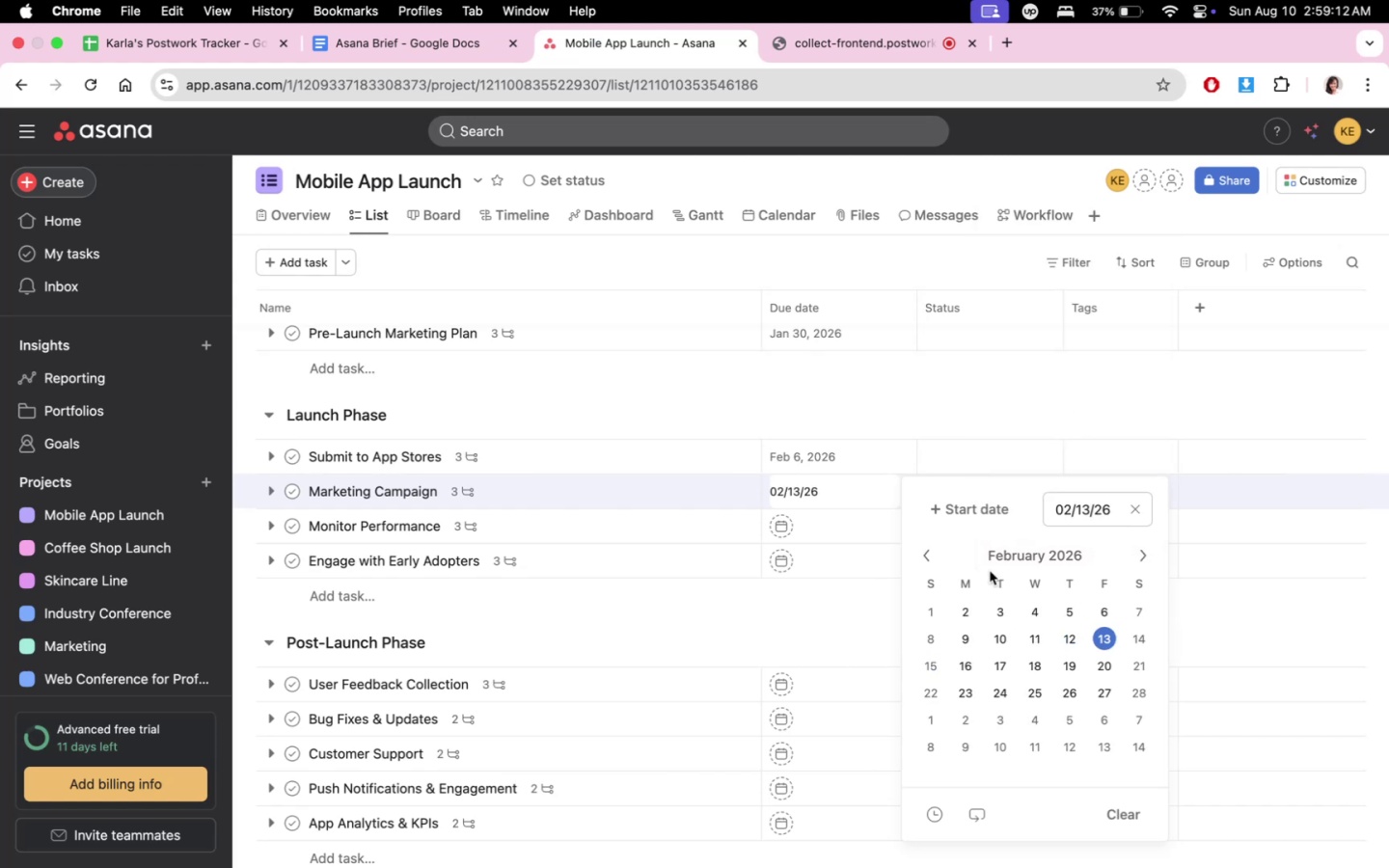 
double_click([939, 413])
 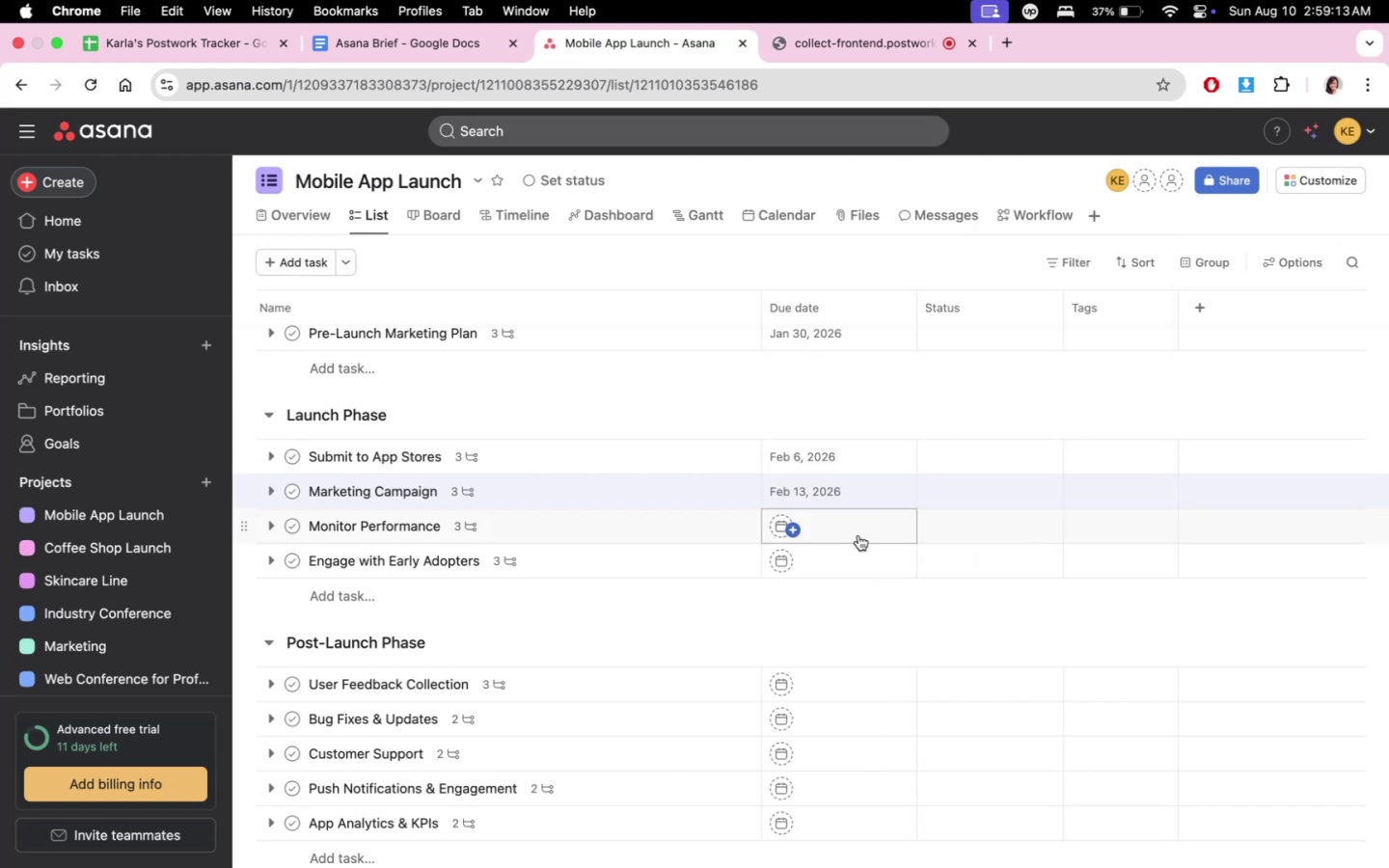 
triple_click([858, 533])
 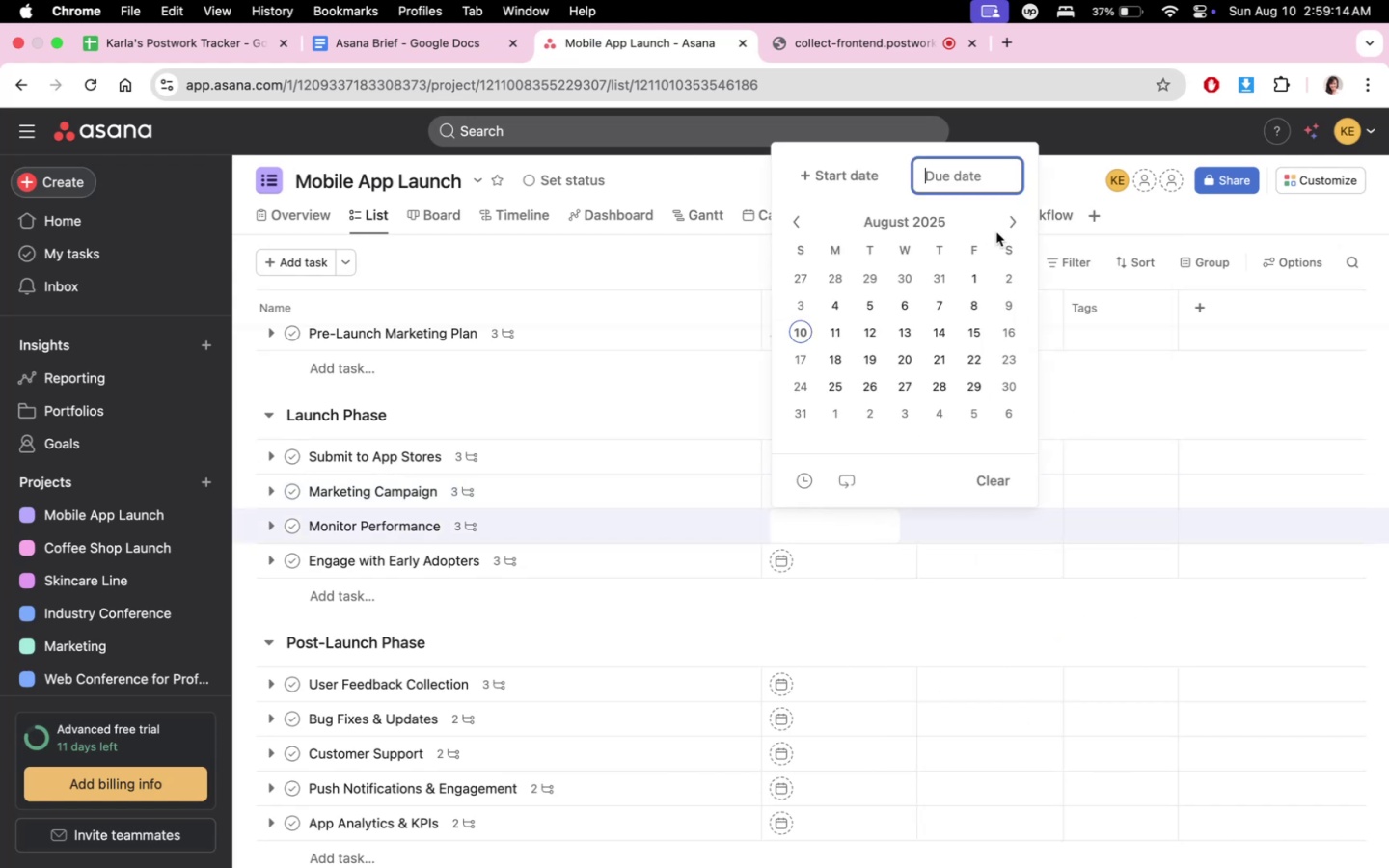 
double_click([1006, 219])
 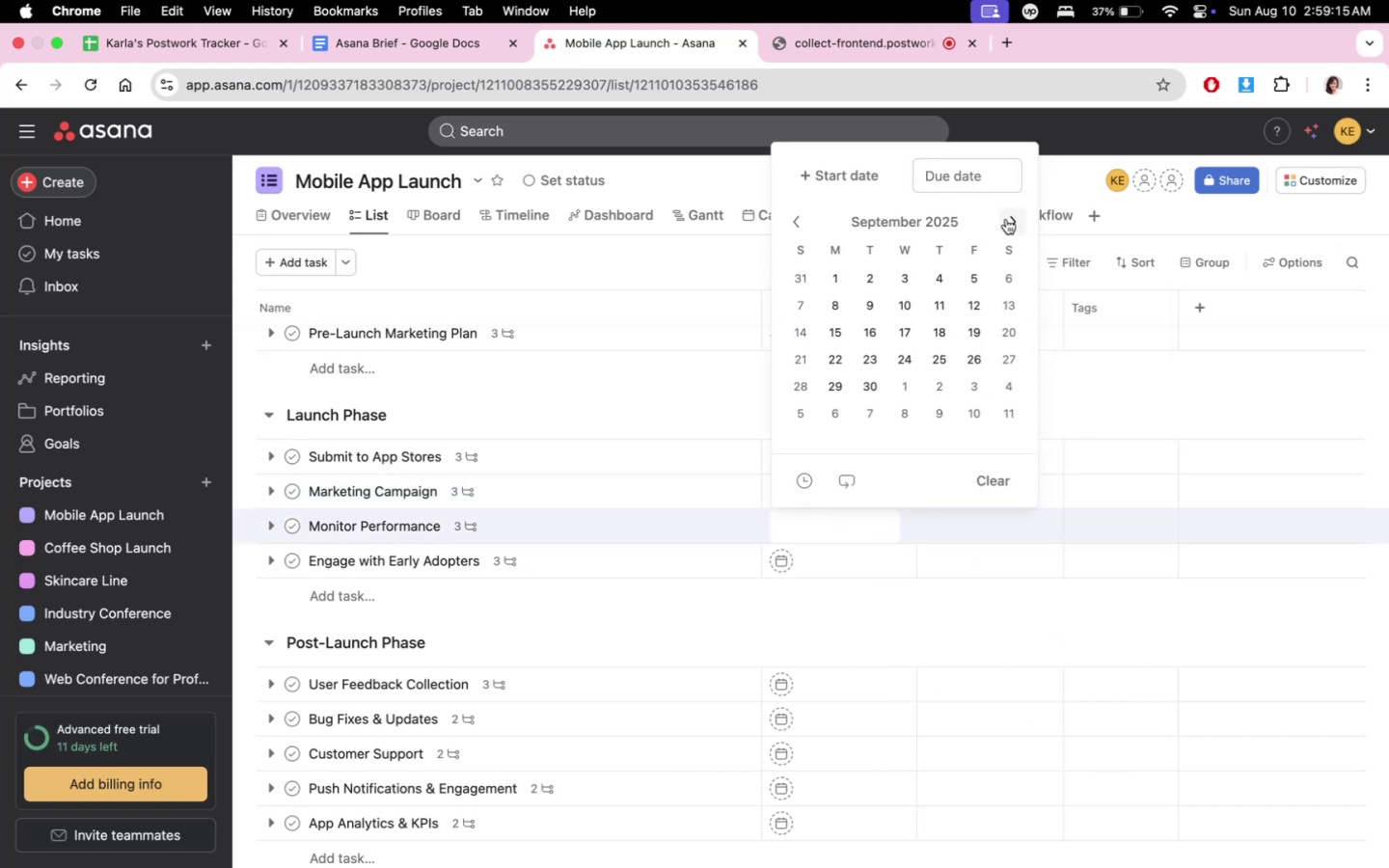 
triple_click([1006, 219])
 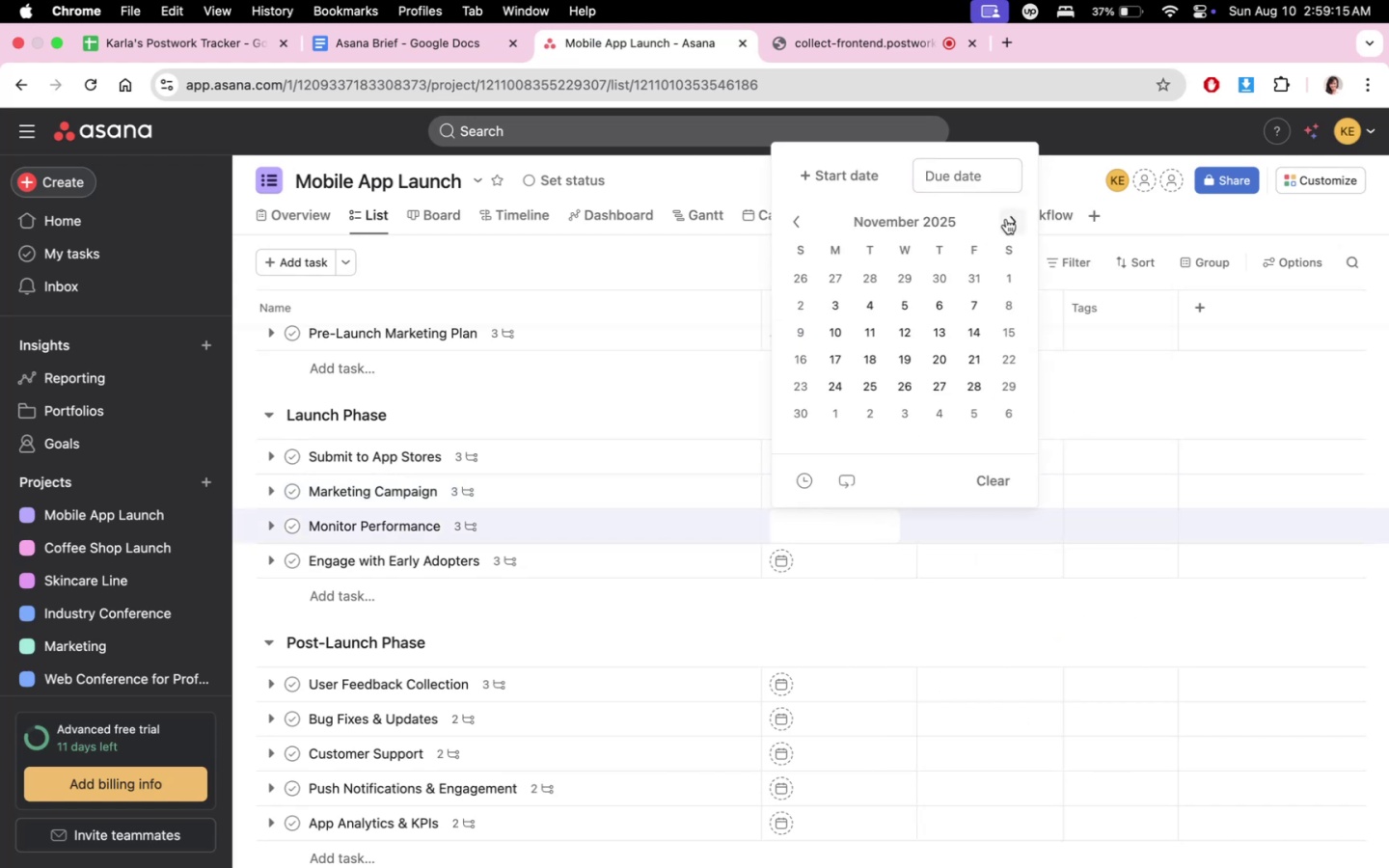 
triple_click([1006, 219])
 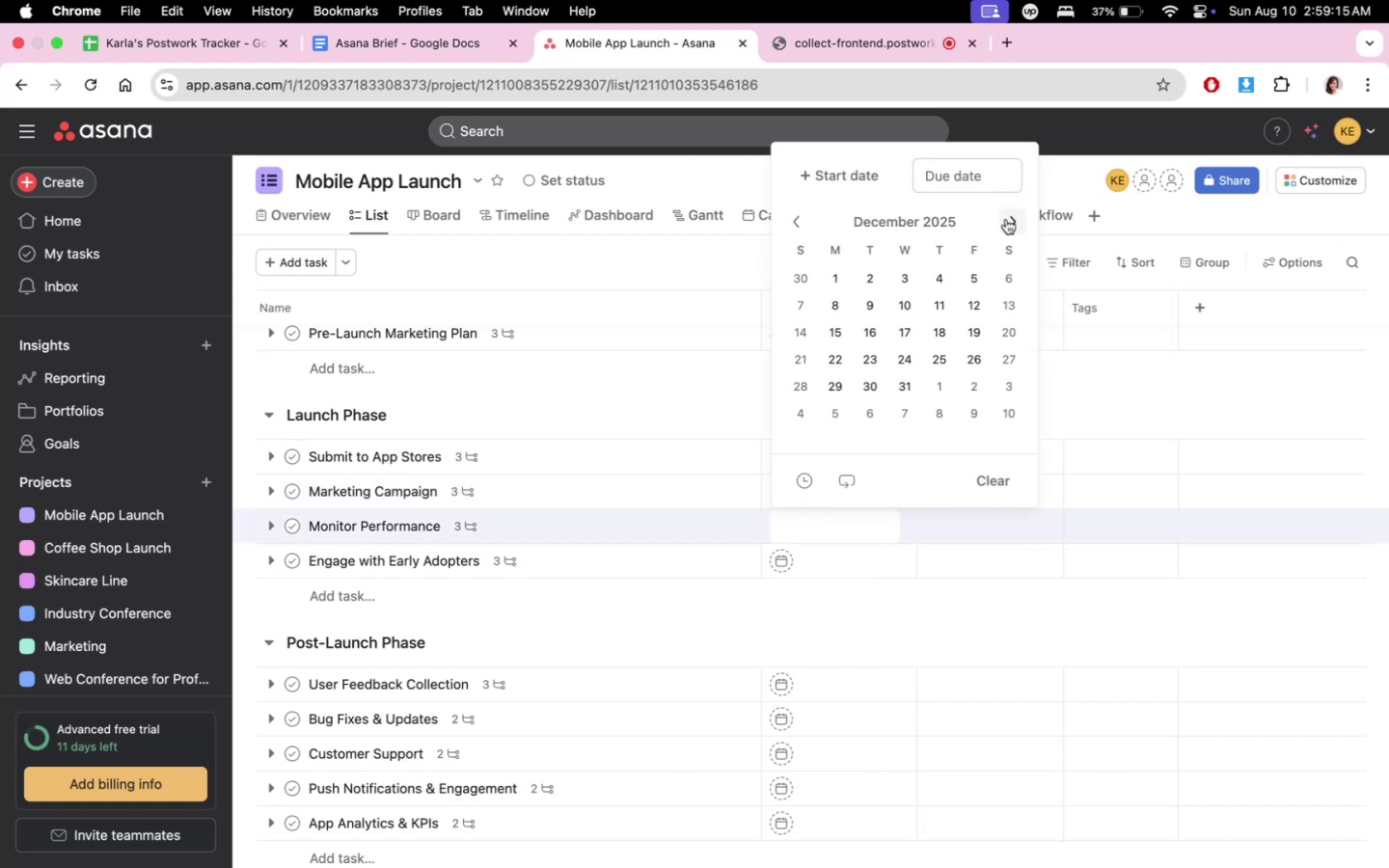 
triple_click([1006, 219])
 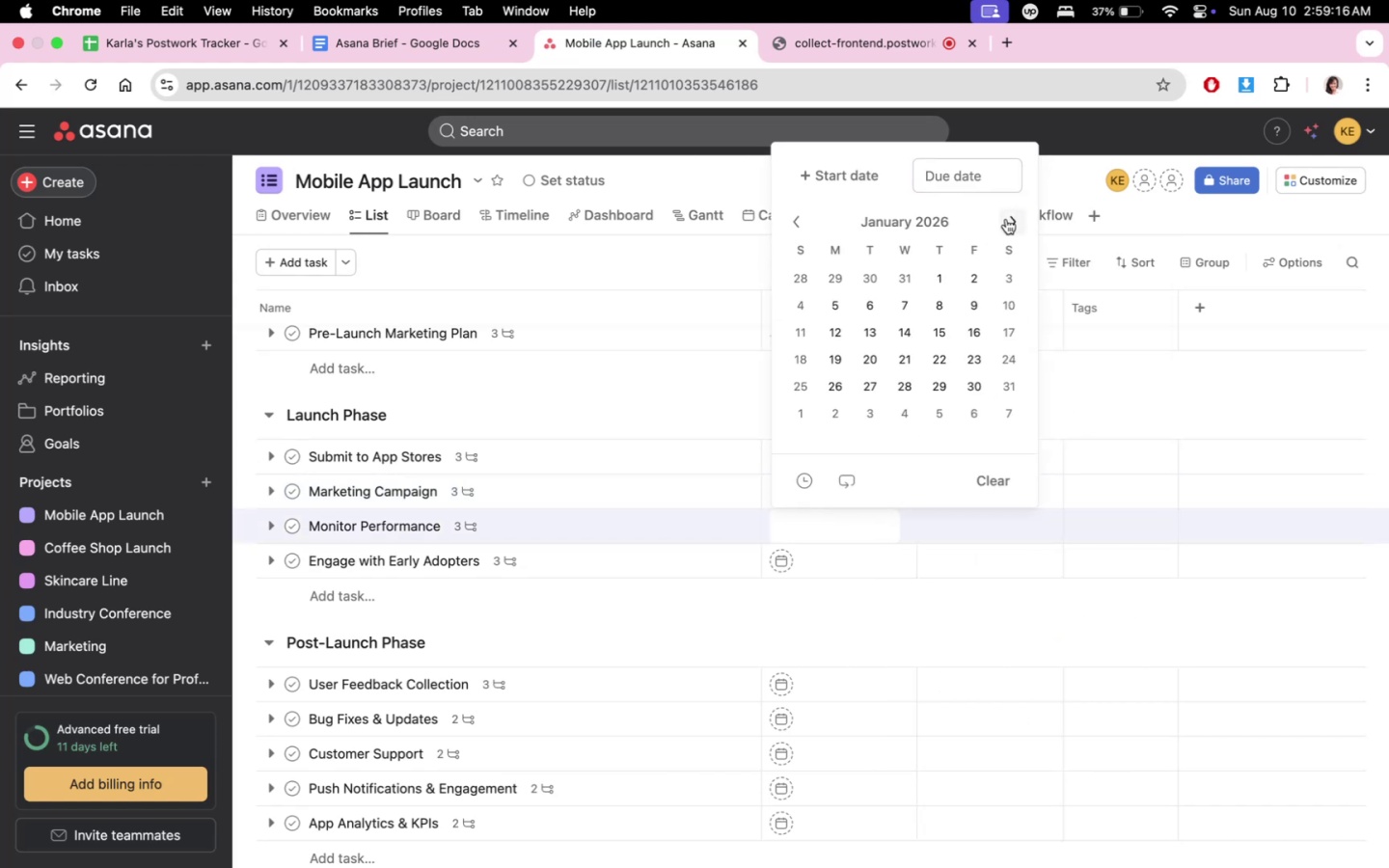 
triple_click([1006, 219])
 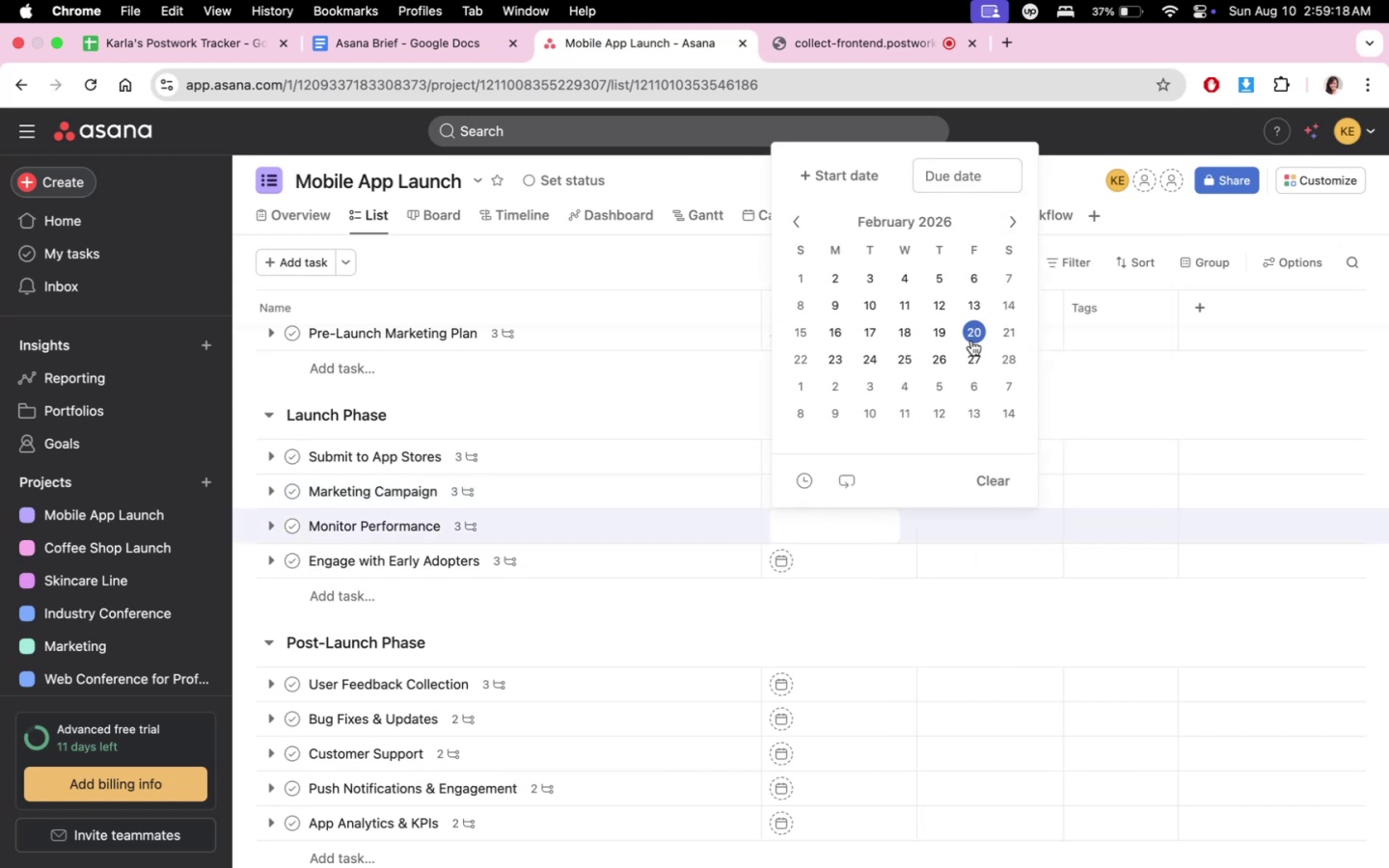 
left_click([972, 340])
 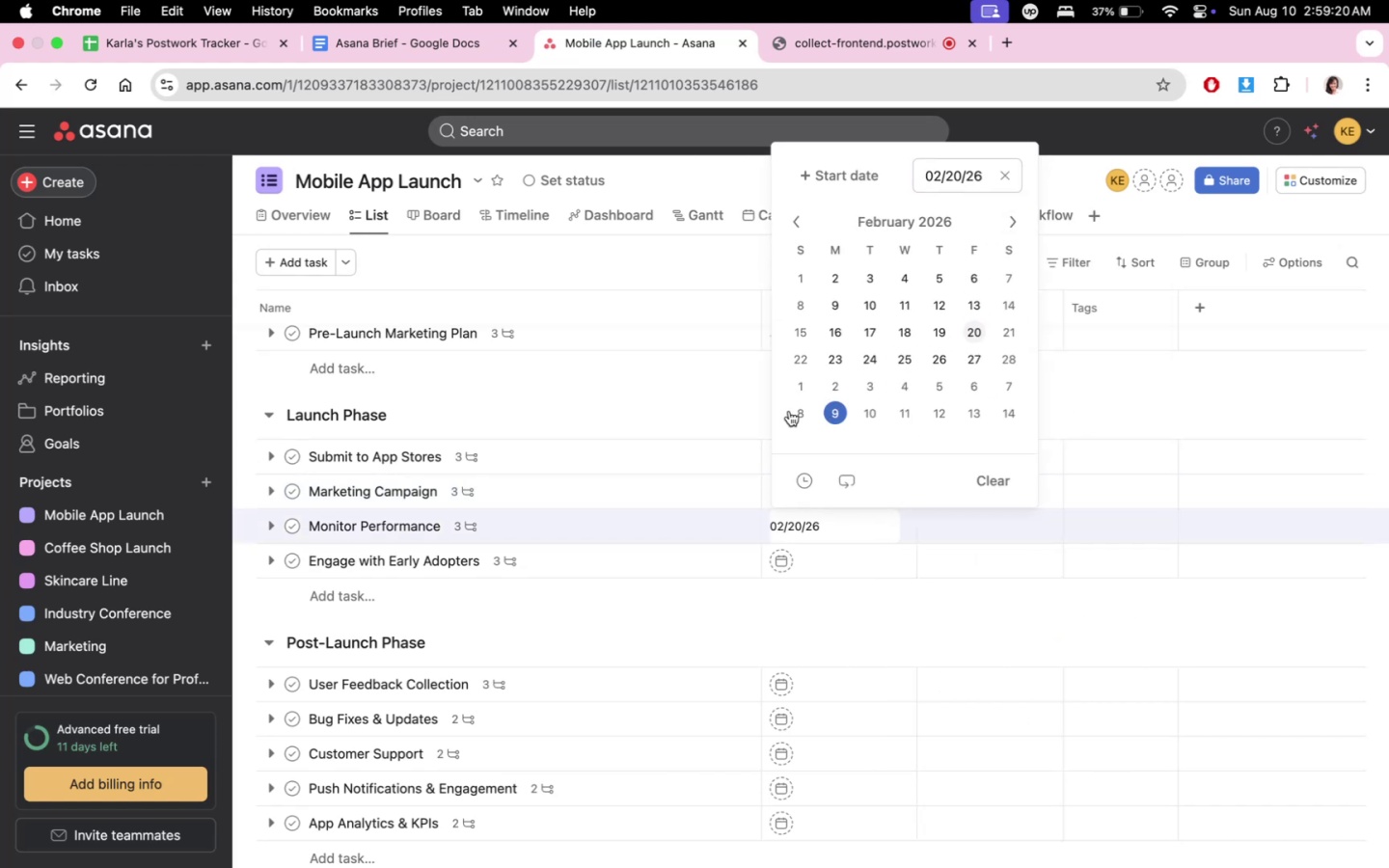 
double_click([690, 392])
 